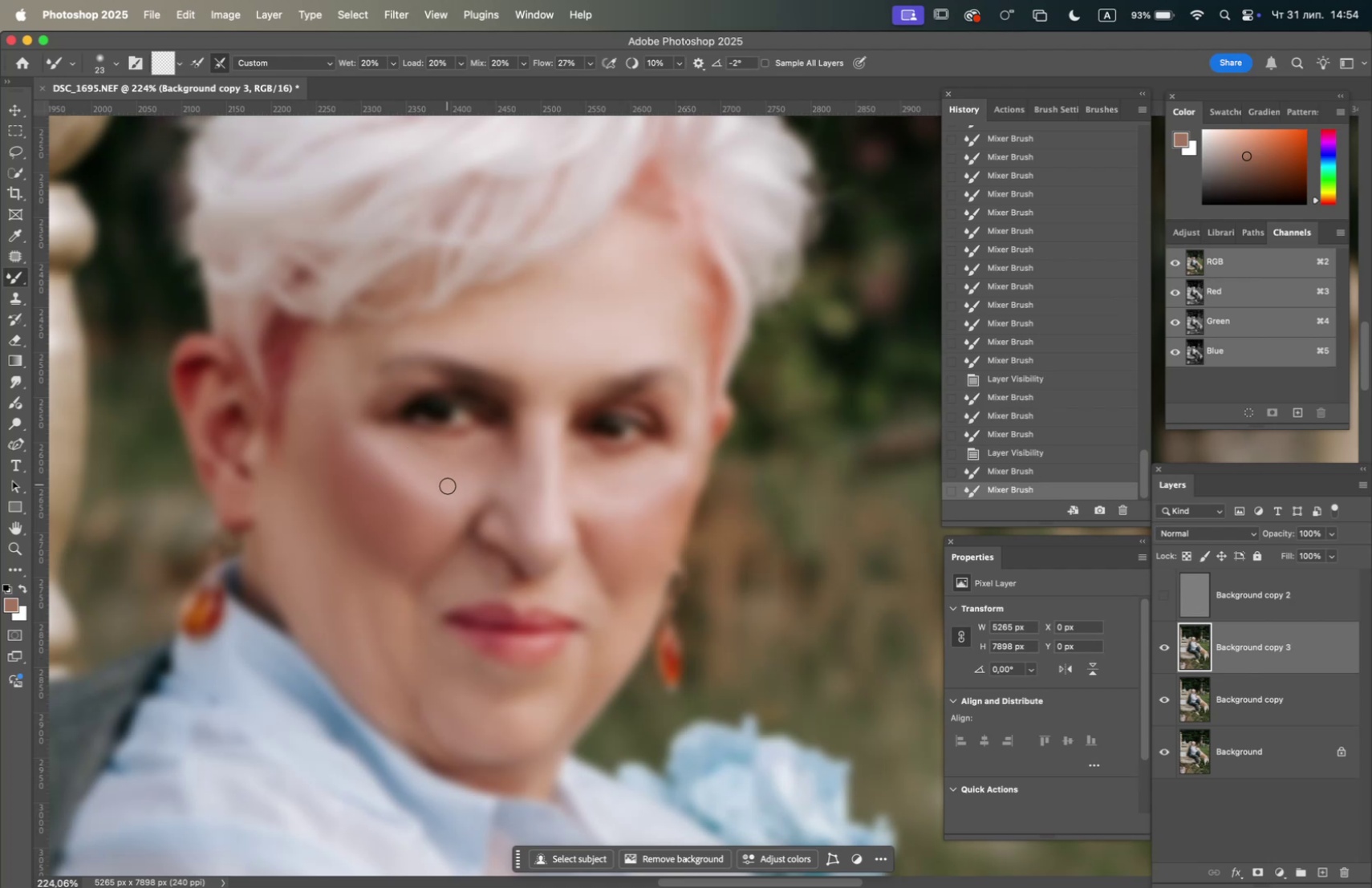 
left_click_drag(start_coordinate=[446, 488], to_coordinate=[412, 456])
 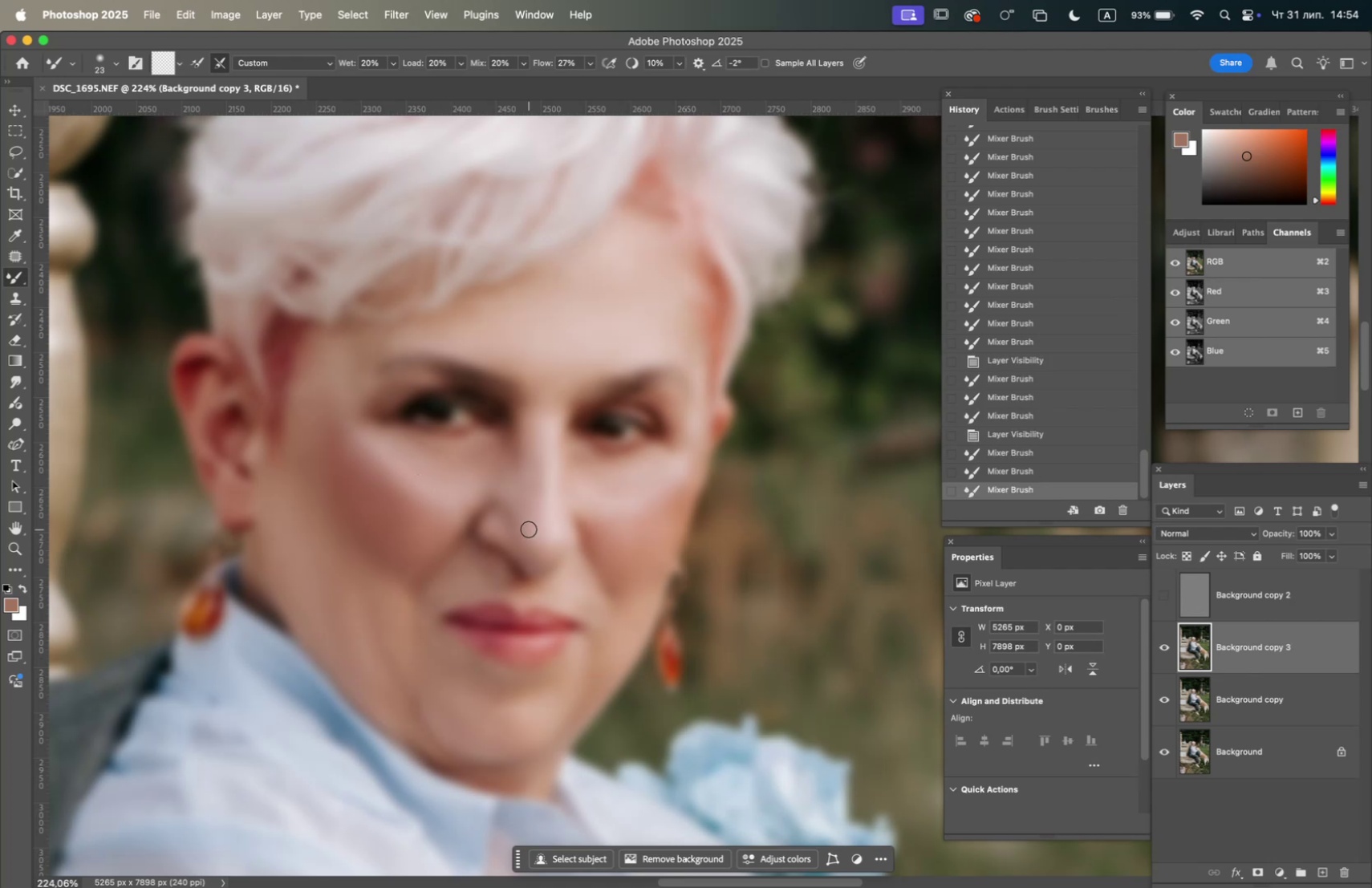 
right_click([529, 529])
 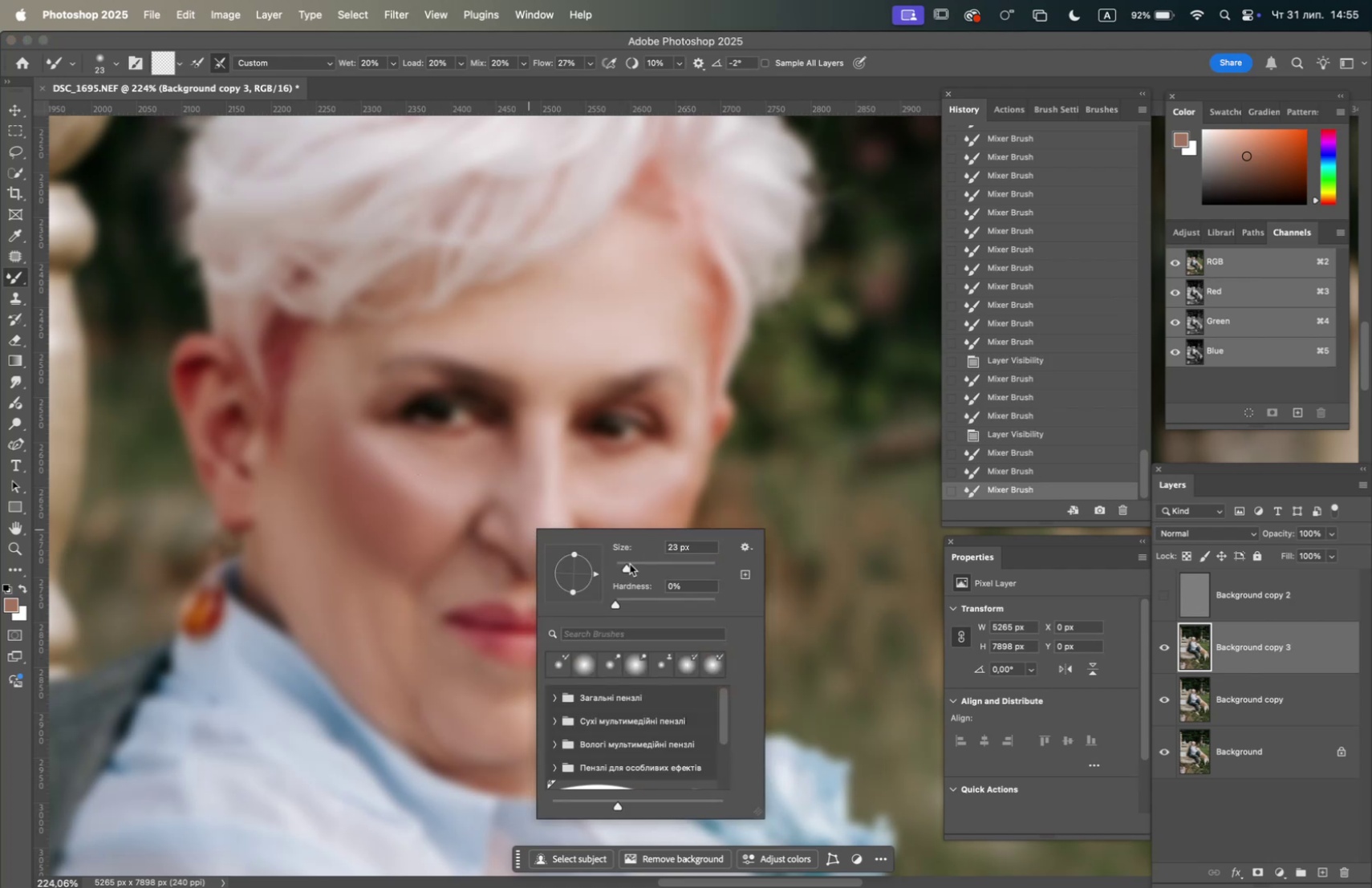 
left_click_drag(start_coordinate=[627, 565], to_coordinate=[632, 566])
 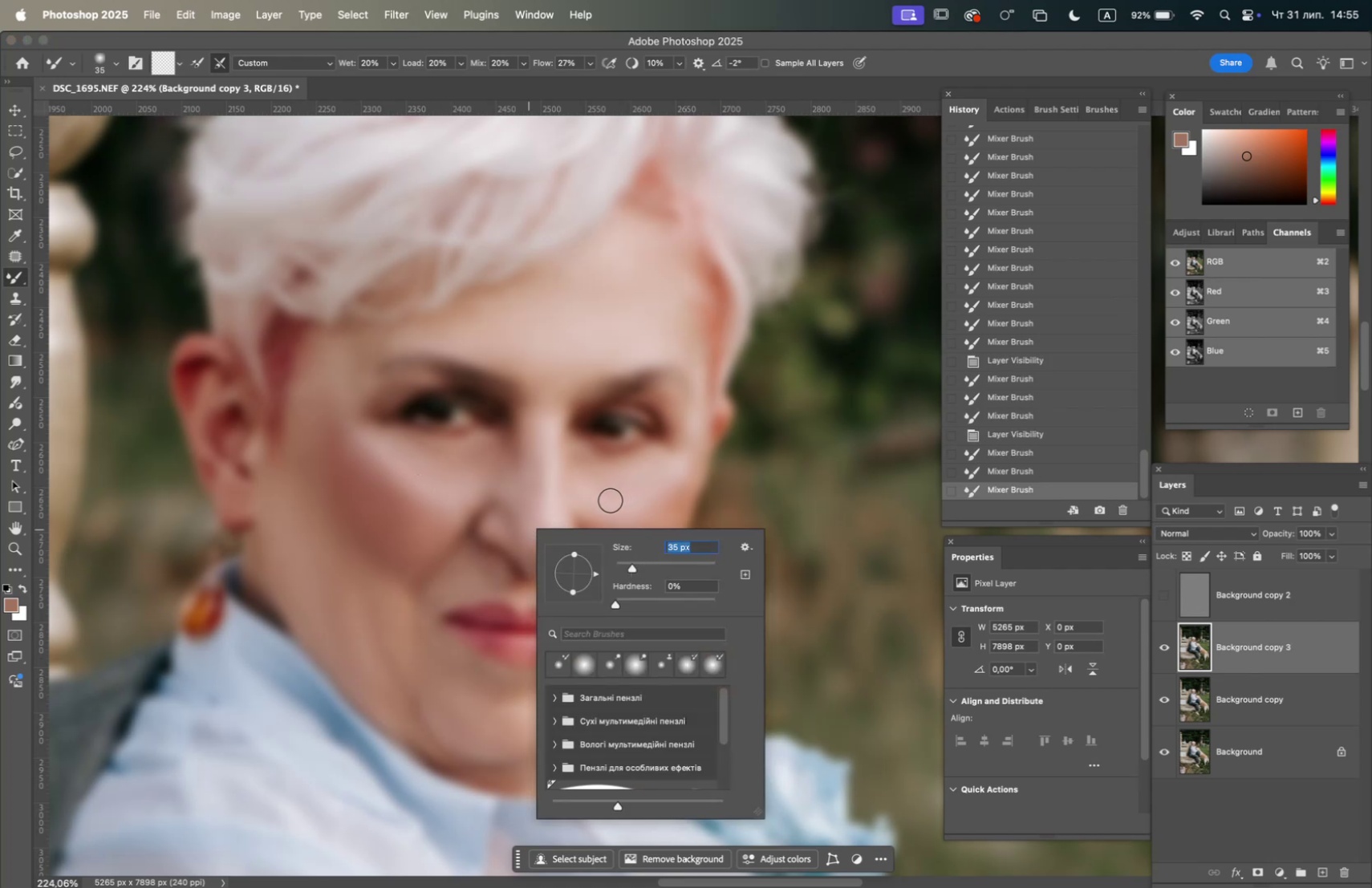 
left_click_drag(start_coordinate=[599, 497], to_coordinate=[610, 483])
 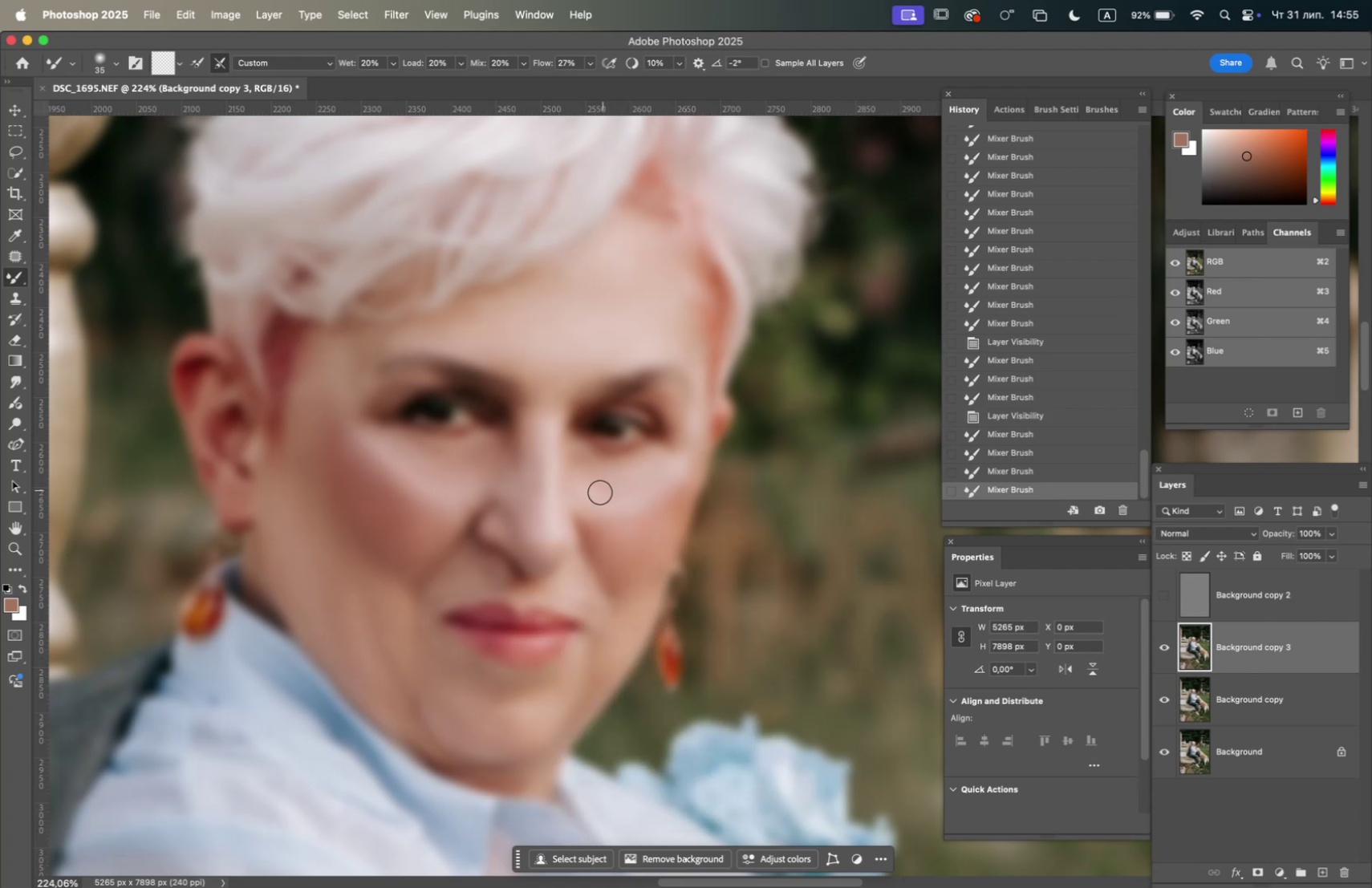 
left_click_drag(start_coordinate=[599, 494], to_coordinate=[639, 461])
 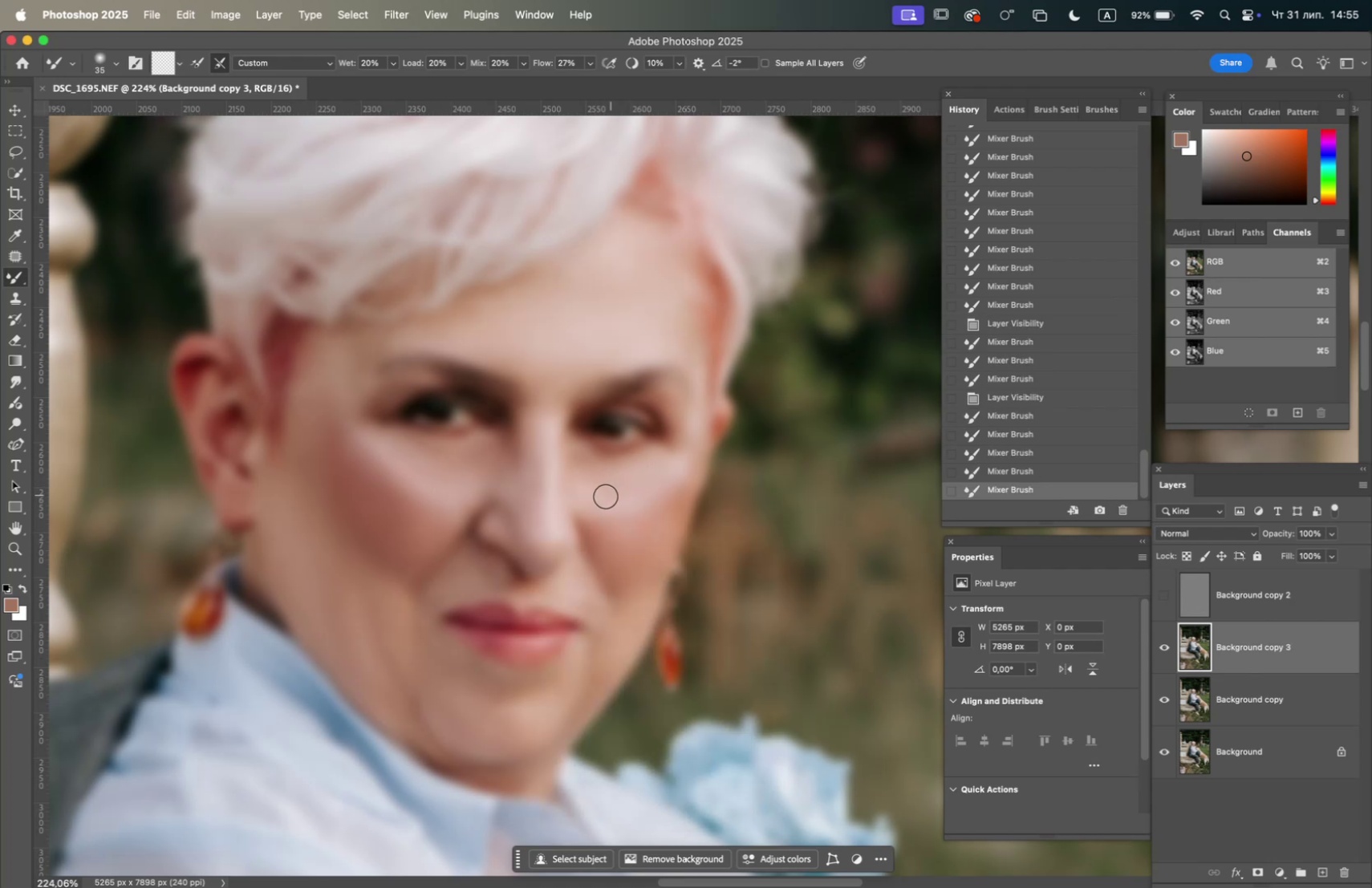 
left_click_drag(start_coordinate=[605, 497], to_coordinate=[647, 480])
 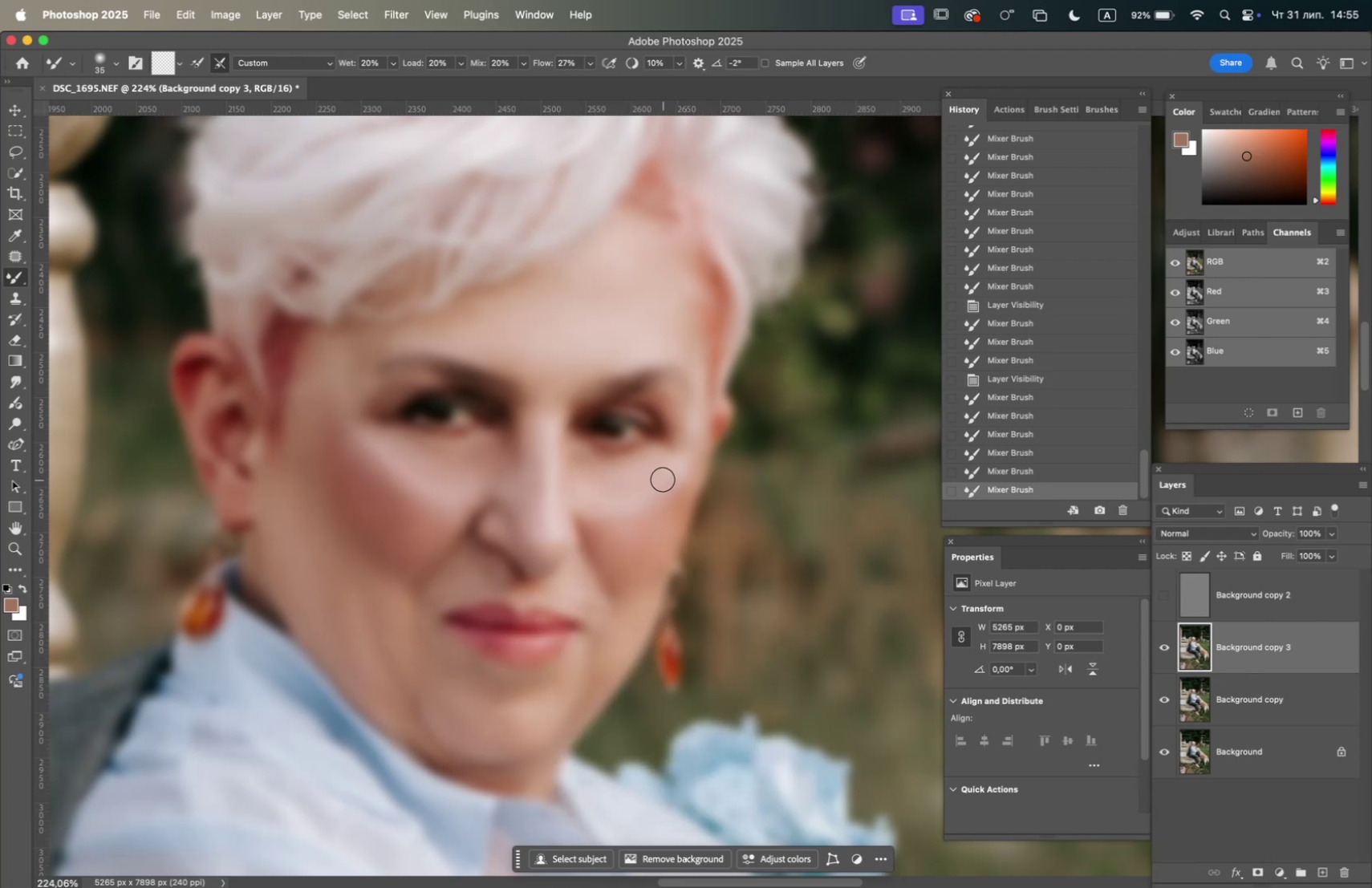 
left_click_drag(start_coordinate=[657, 480], to_coordinate=[668, 477])
 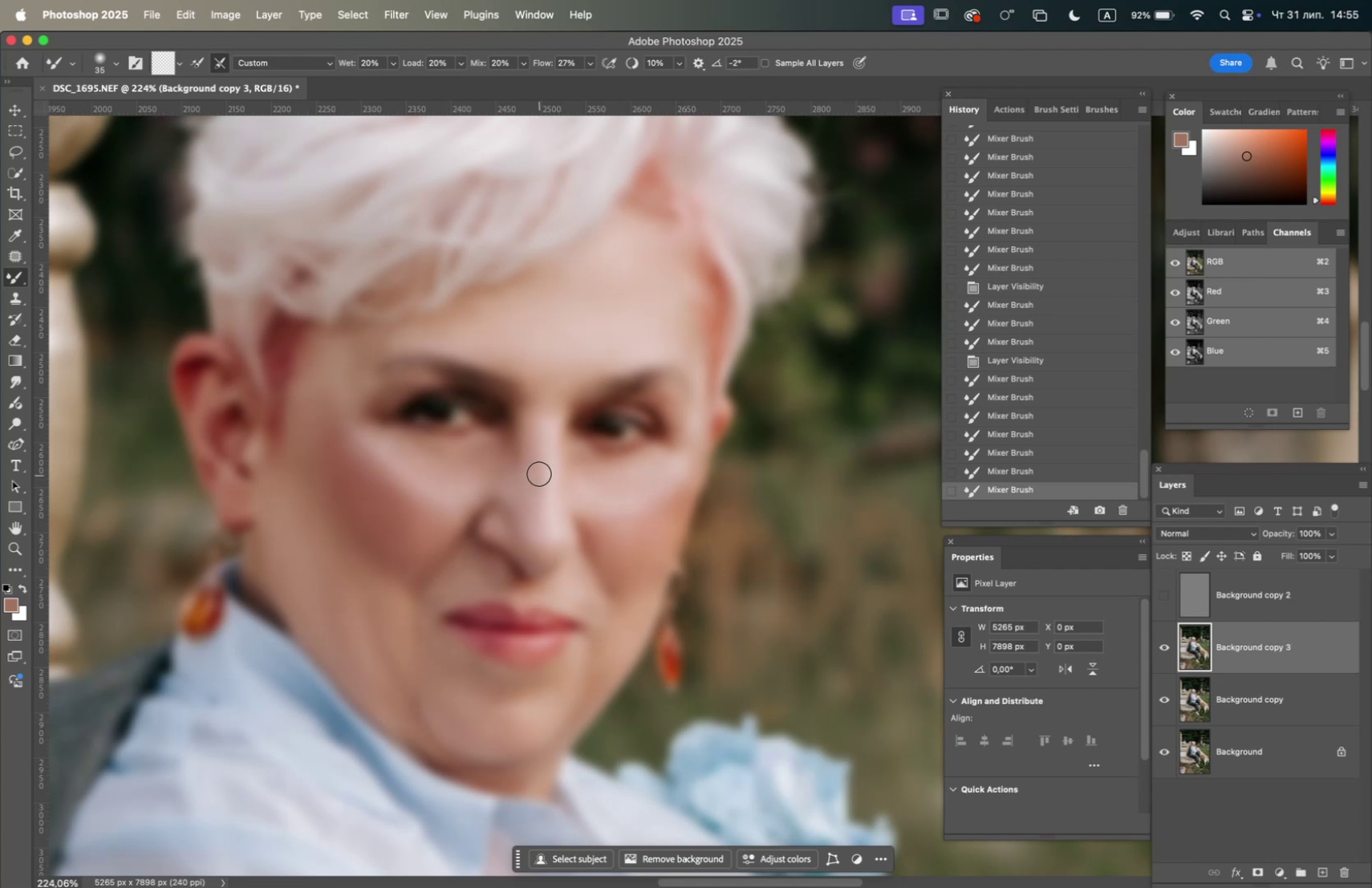 
left_click_drag(start_coordinate=[454, 489], to_coordinate=[431, 485])
 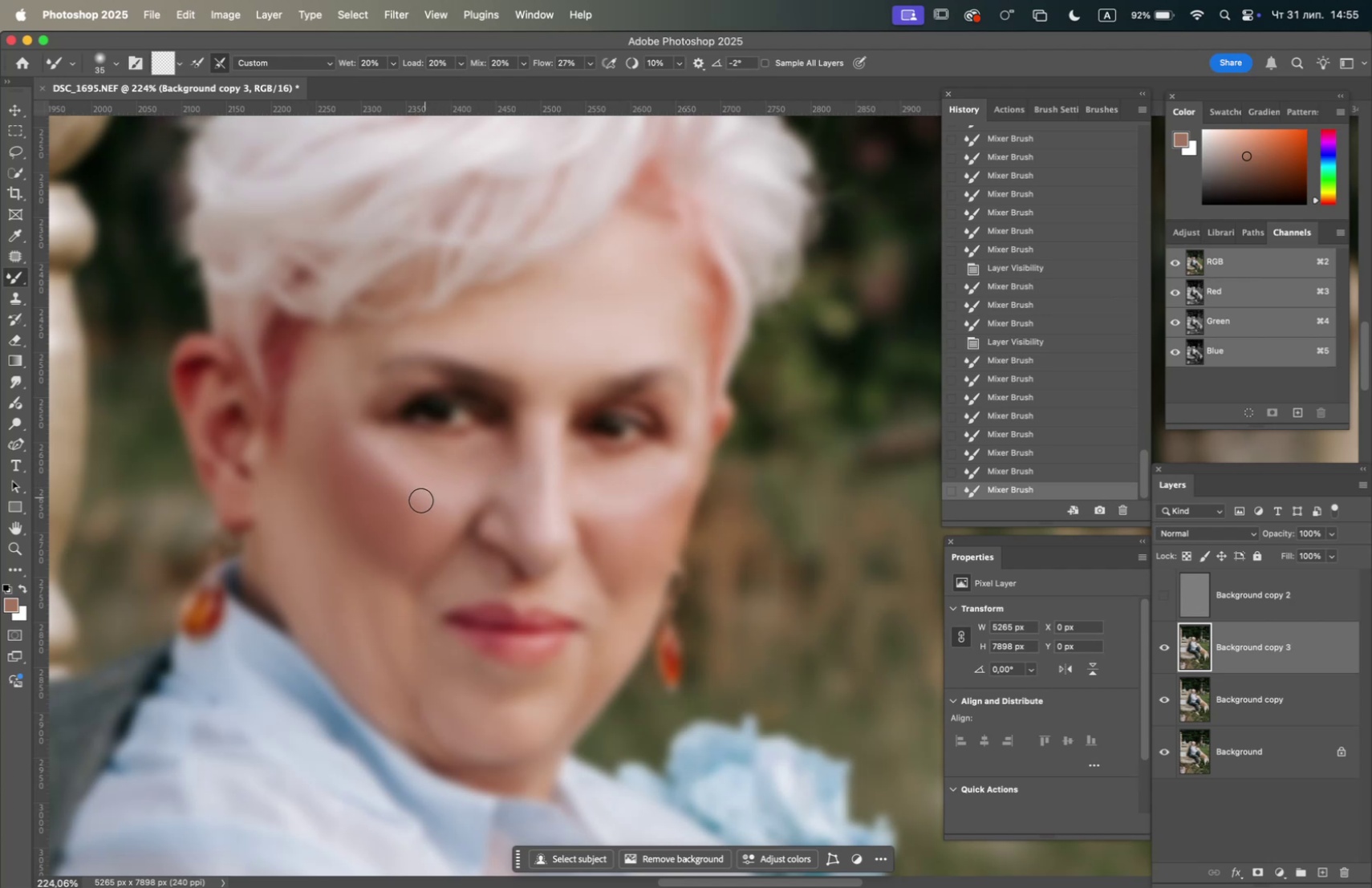 
left_click_drag(start_coordinate=[418, 503], to_coordinate=[420, 499])
 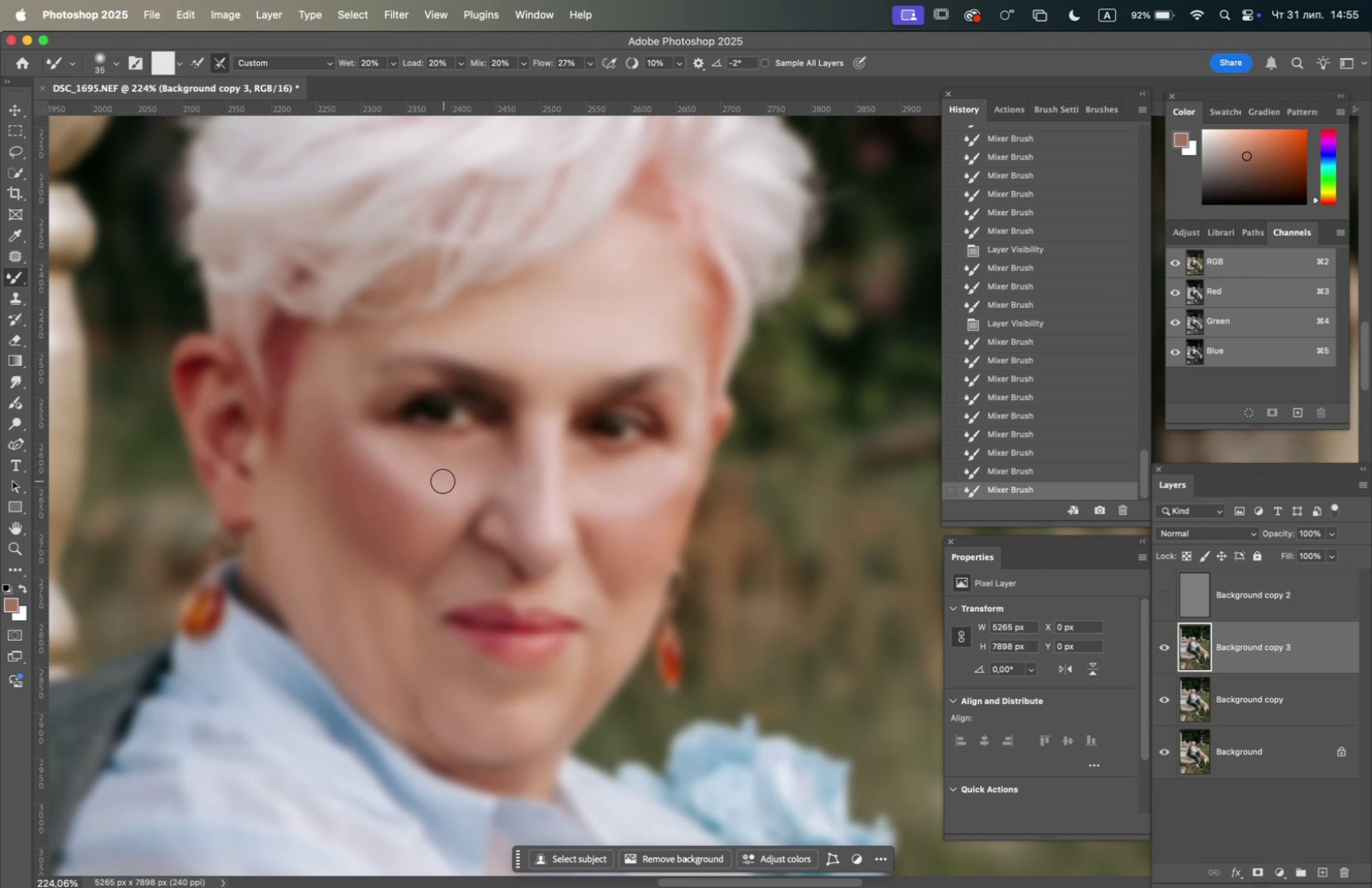 
left_click_drag(start_coordinate=[437, 485], to_coordinate=[473, 464])
 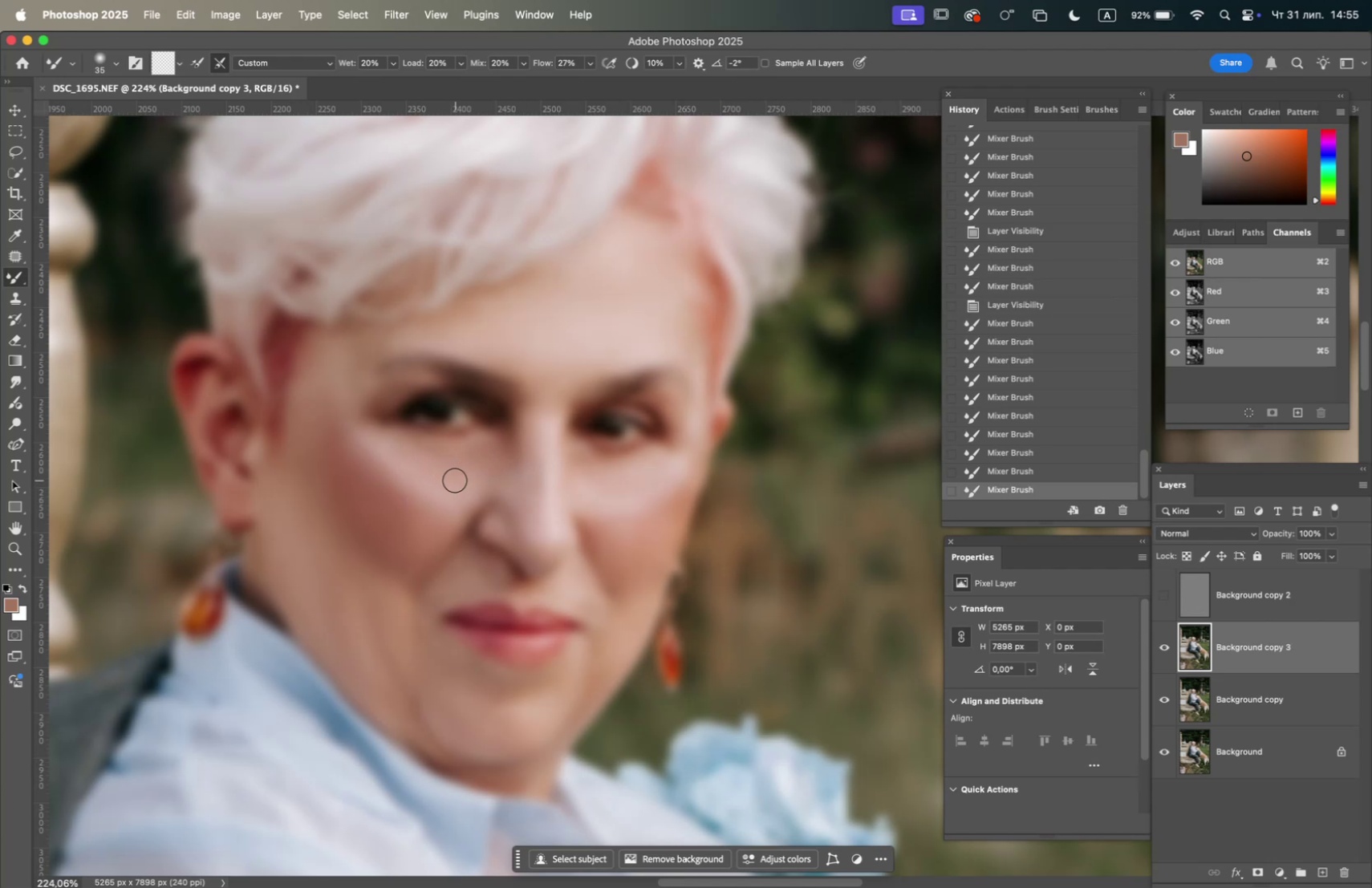 
left_click_drag(start_coordinate=[453, 481], to_coordinate=[481, 461])
 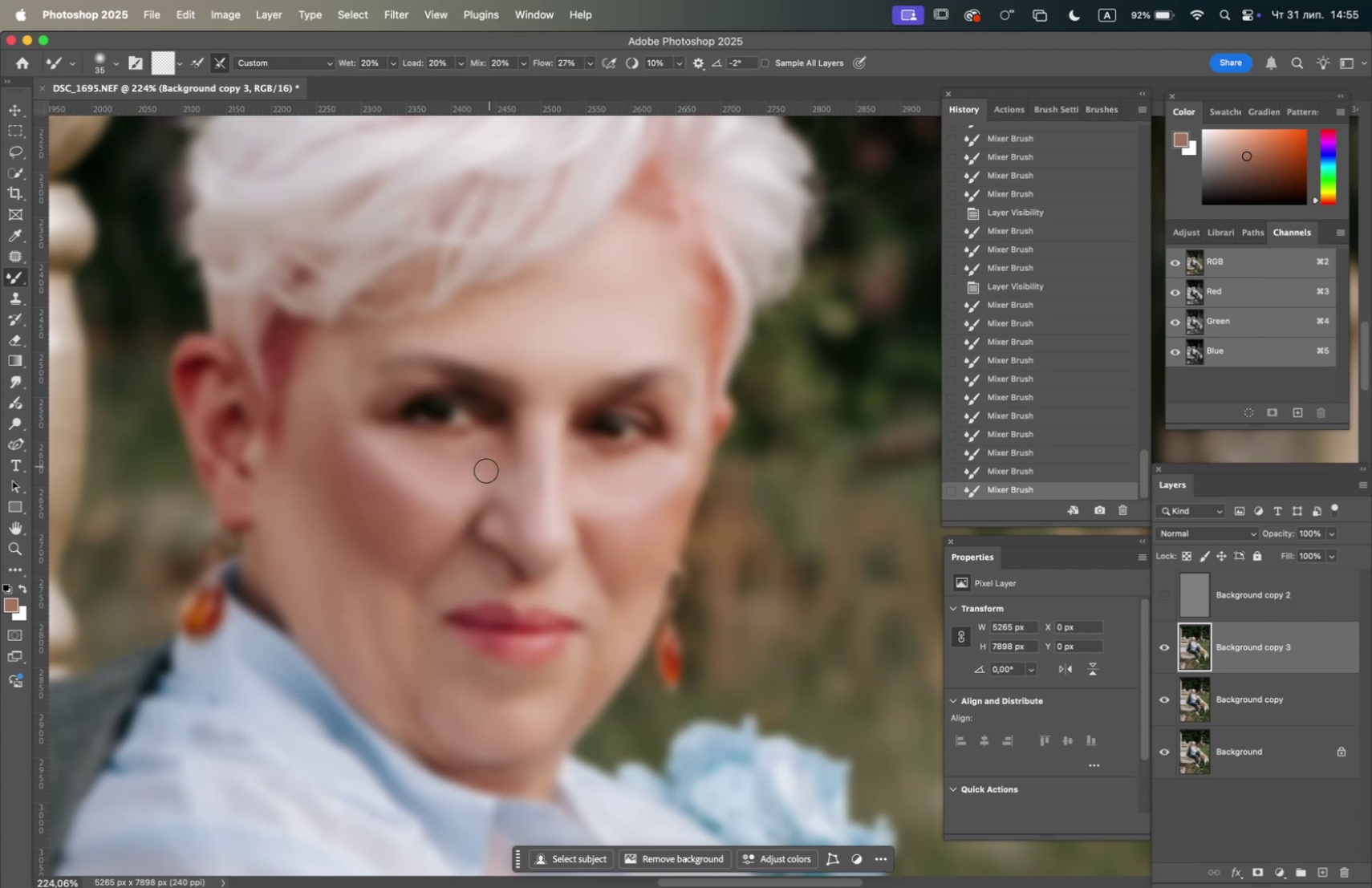 
left_click_drag(start_coordinate=[476, 480], to_coordinate=[424, 471])
 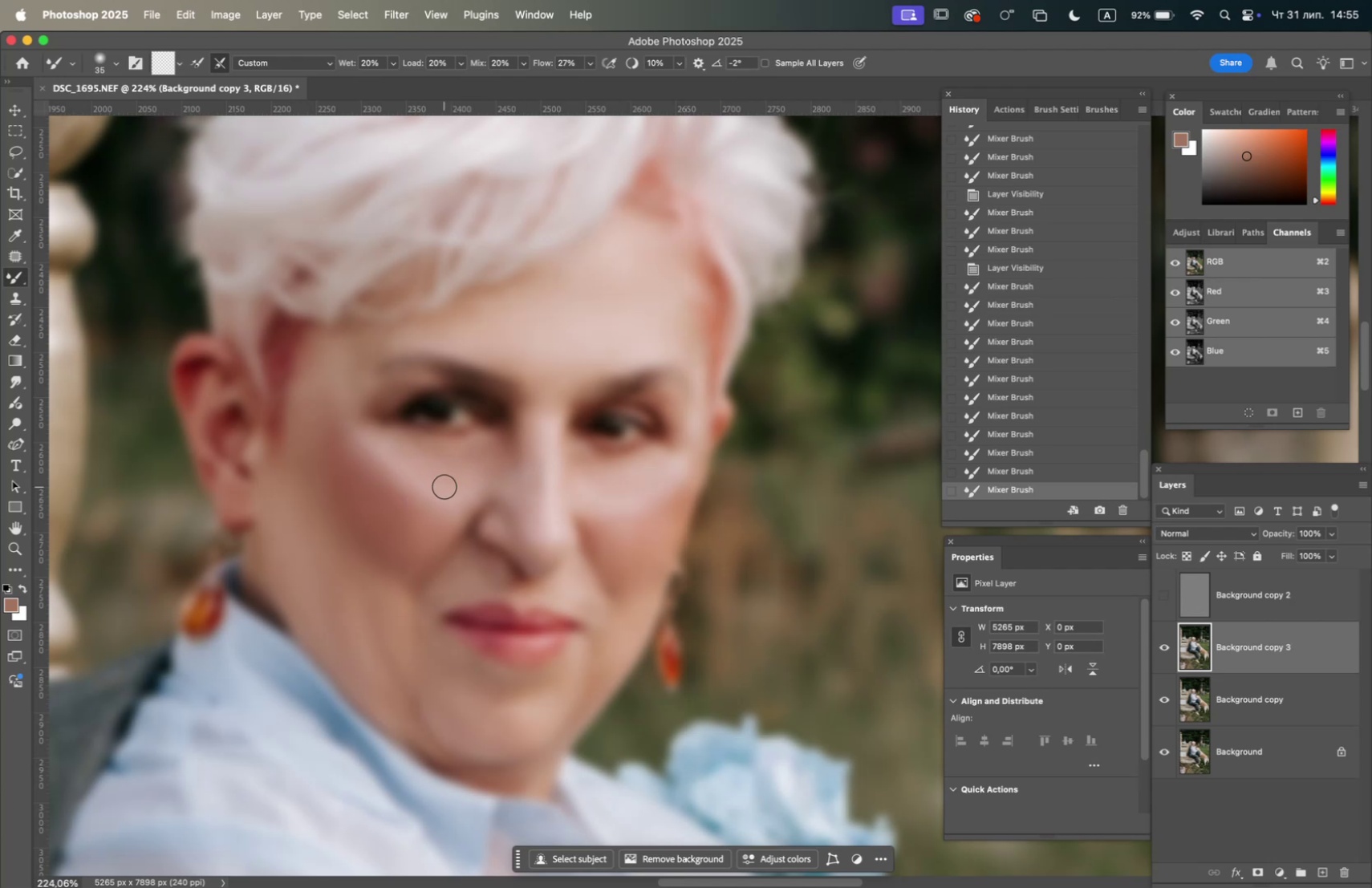 
left_click_drag(start_coordinate=[444, 486], to_coordinate=[404, 446])
 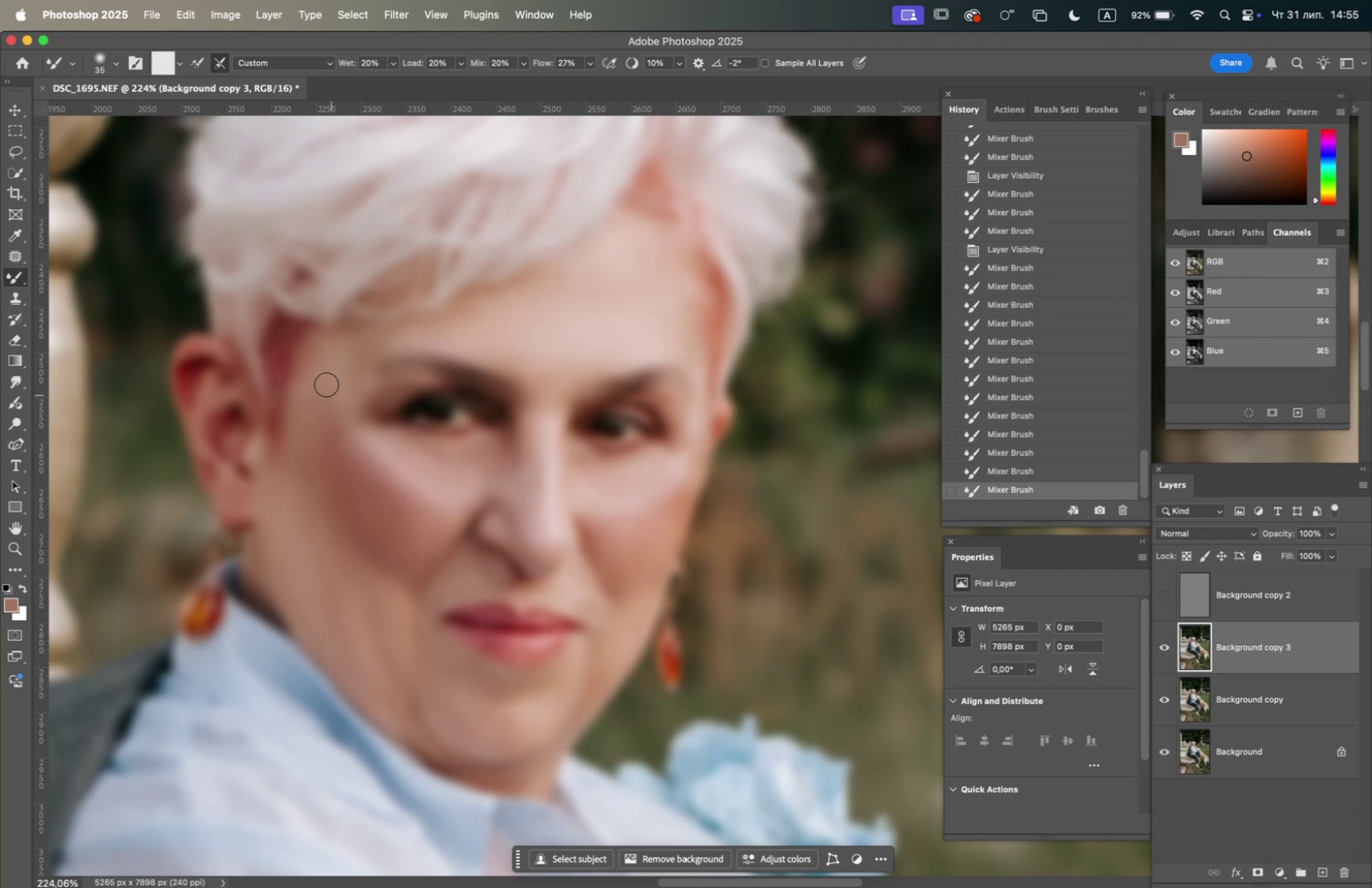 
left_click_drag(start_coordinate=[323, 367], to_coordinate=[304, 422])
 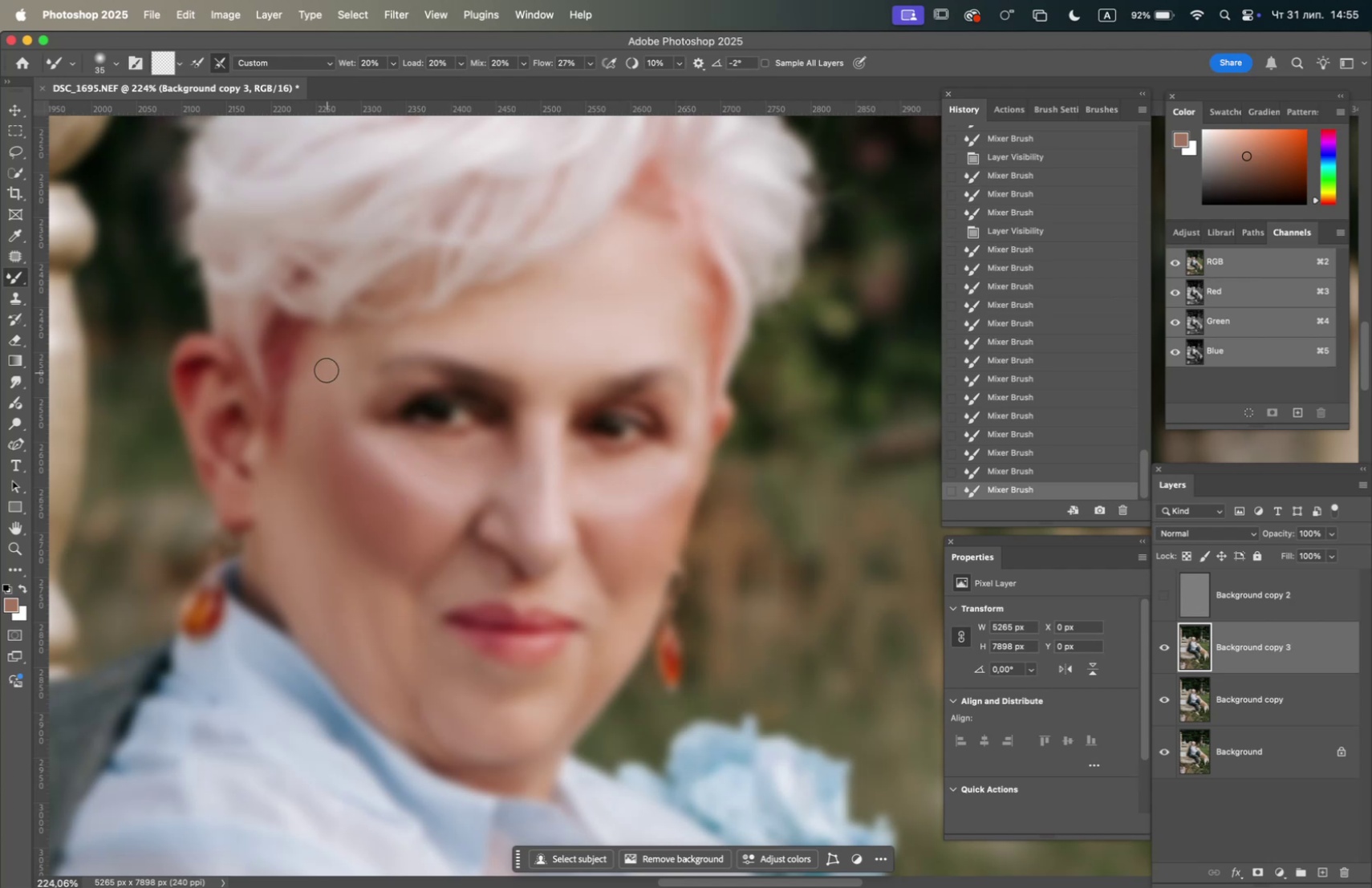 
left_click_drag(start_coordinate=[325, 371], to_coordinate=[298, 418])
 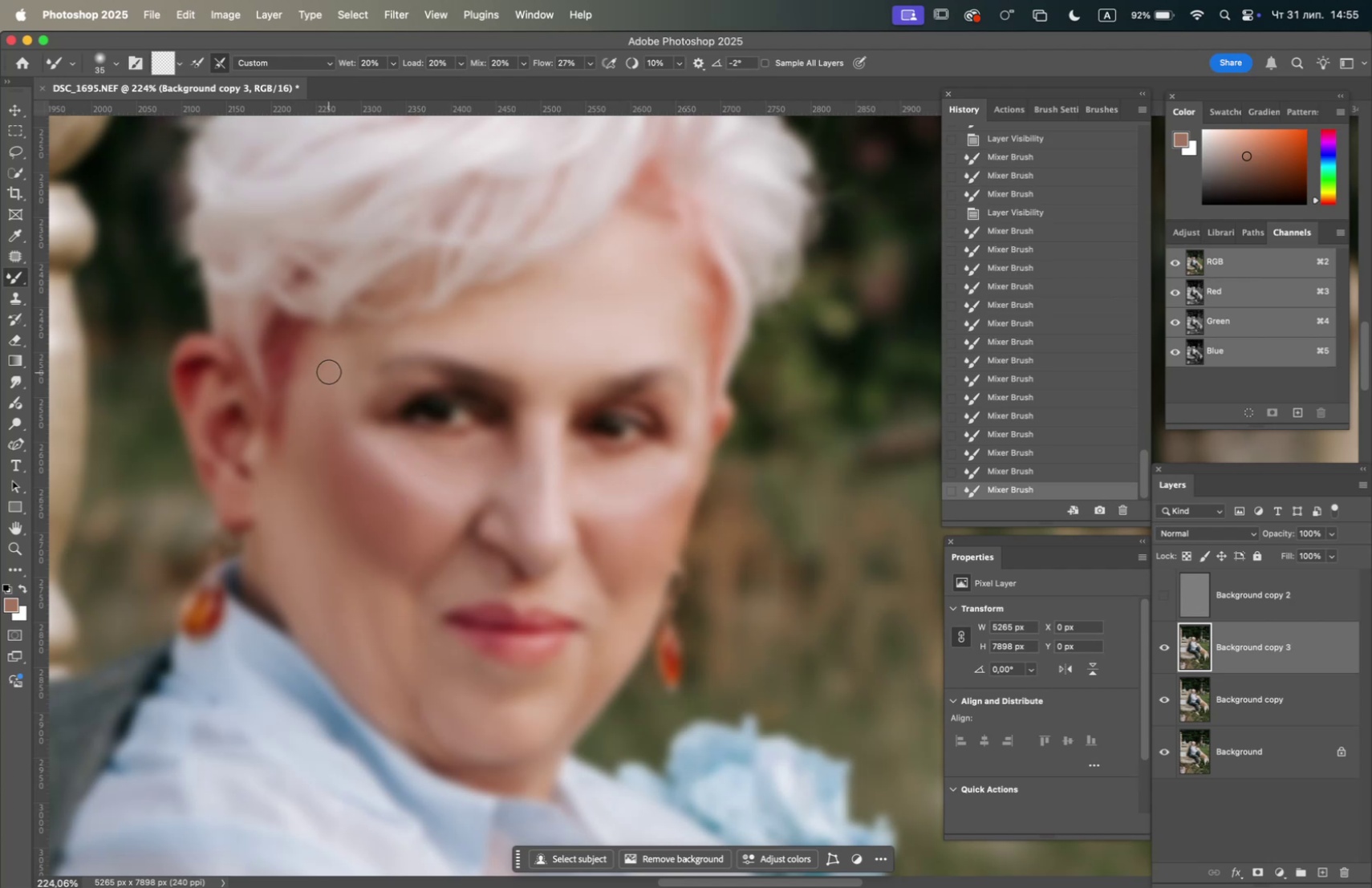 
left_click_drag(start_coordinate=[330, 371], to_coordinate=[329, 399])
 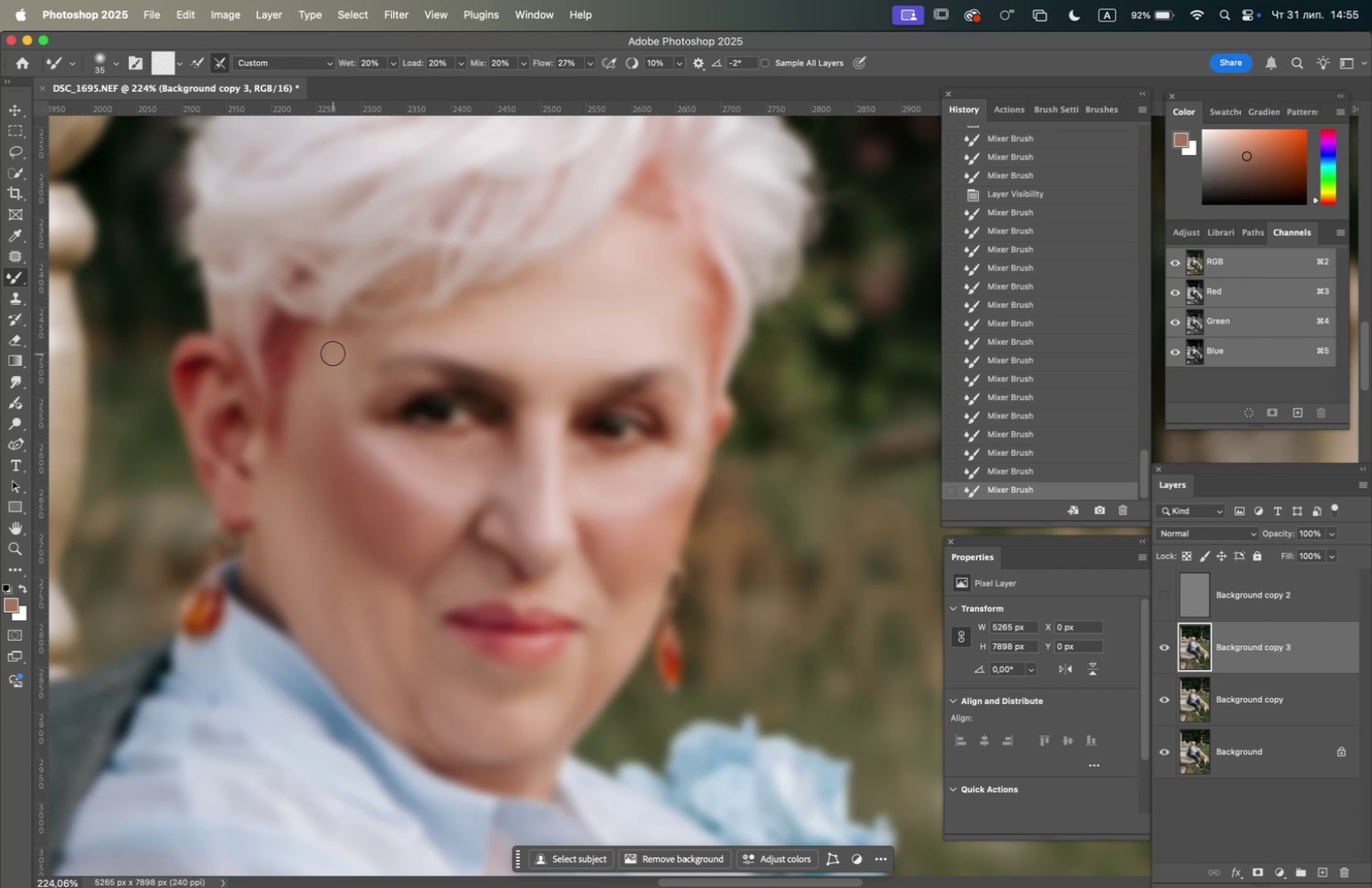 
left_click_drag(start_coordinate=[333, 359], to_coordinate=[332, 391])
 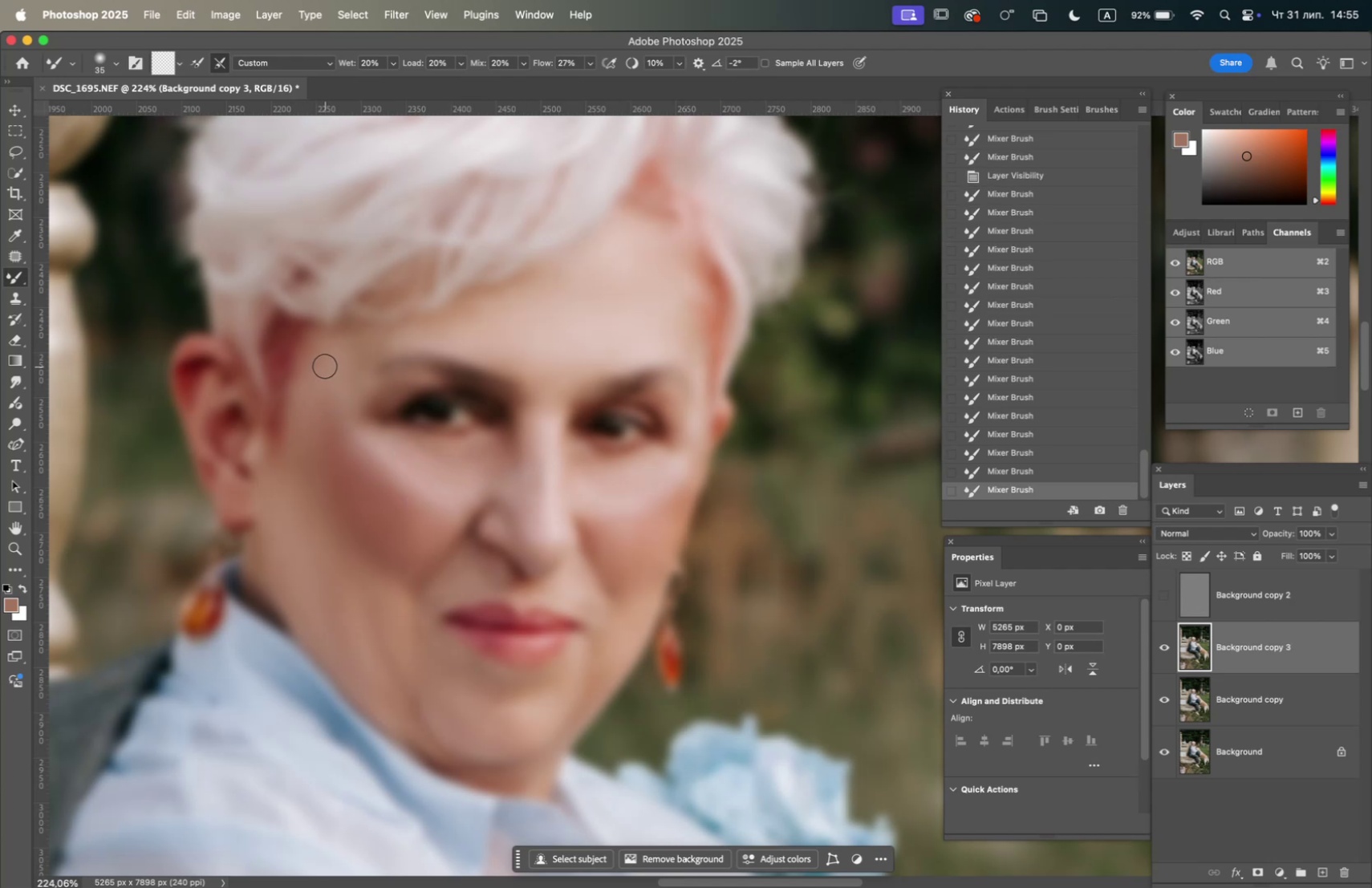 
left_click_drag(start_coordinate=[320, 373], to_coordinate=[282, 480])
 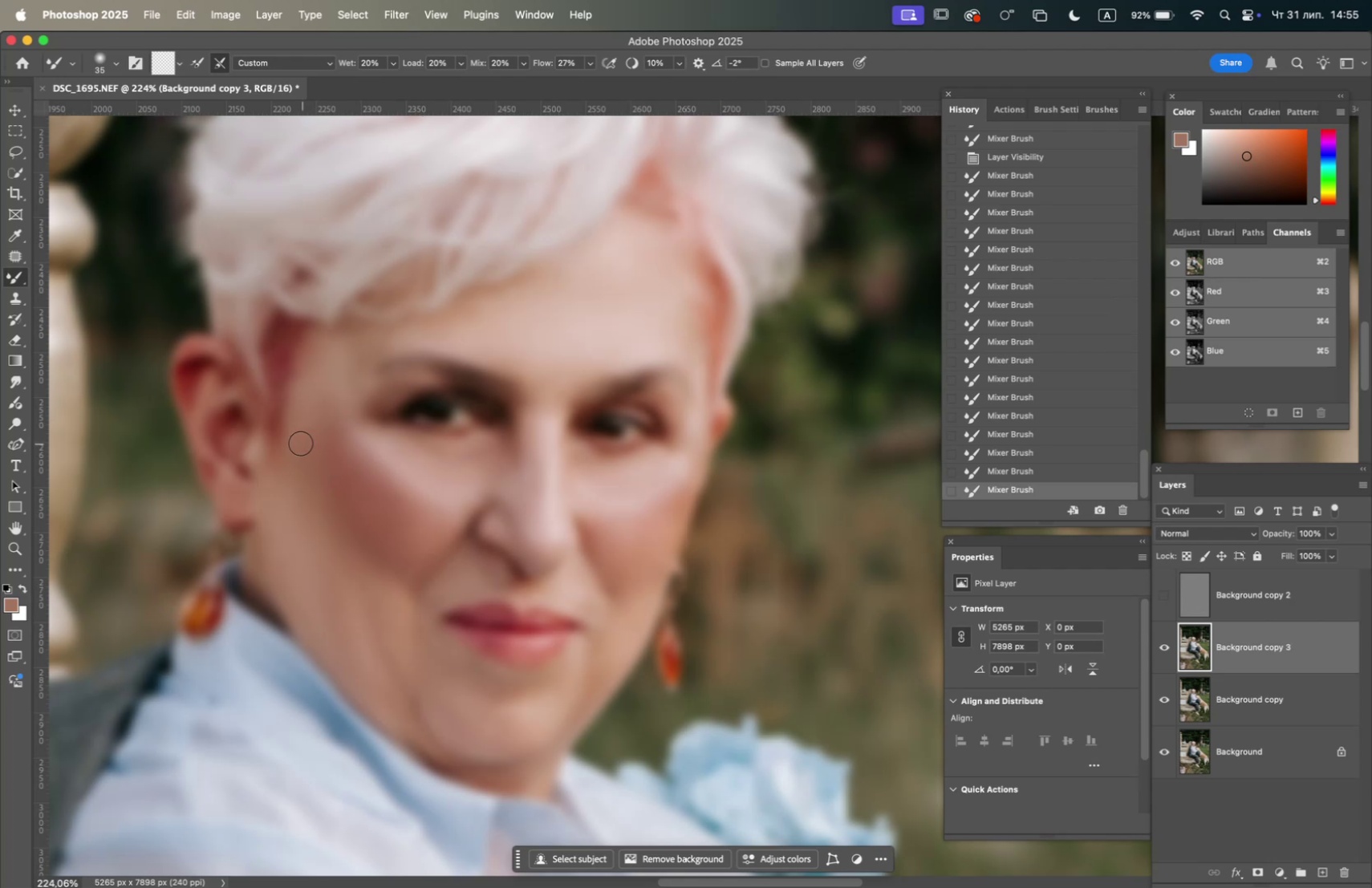 
left_click_drag(start_coordinate=[323, 447], to_coordinate=[317, 409])
 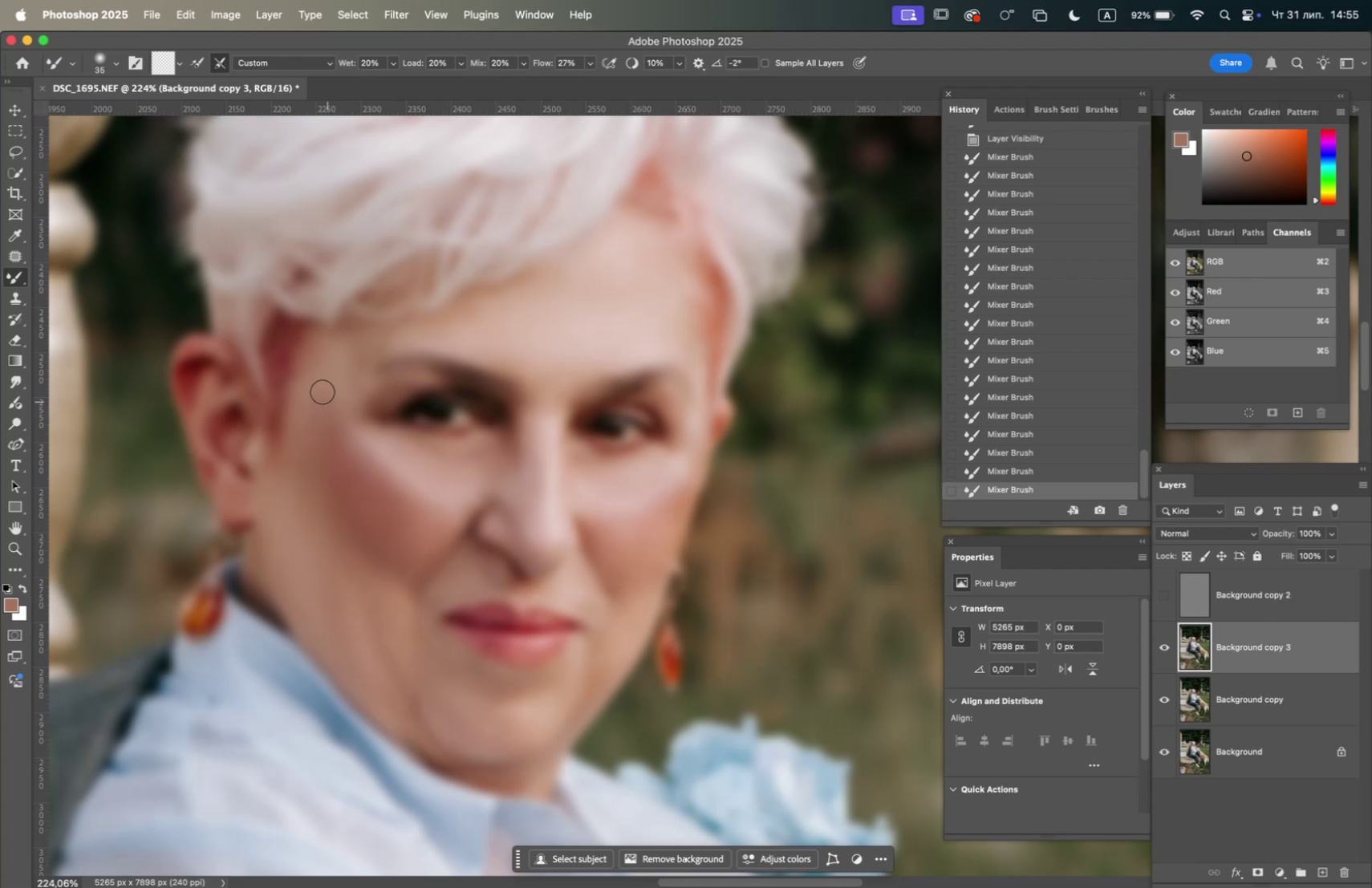 
left_click_drag(start_coordinate=[319, 392], to_coordinate=[319, 420])
 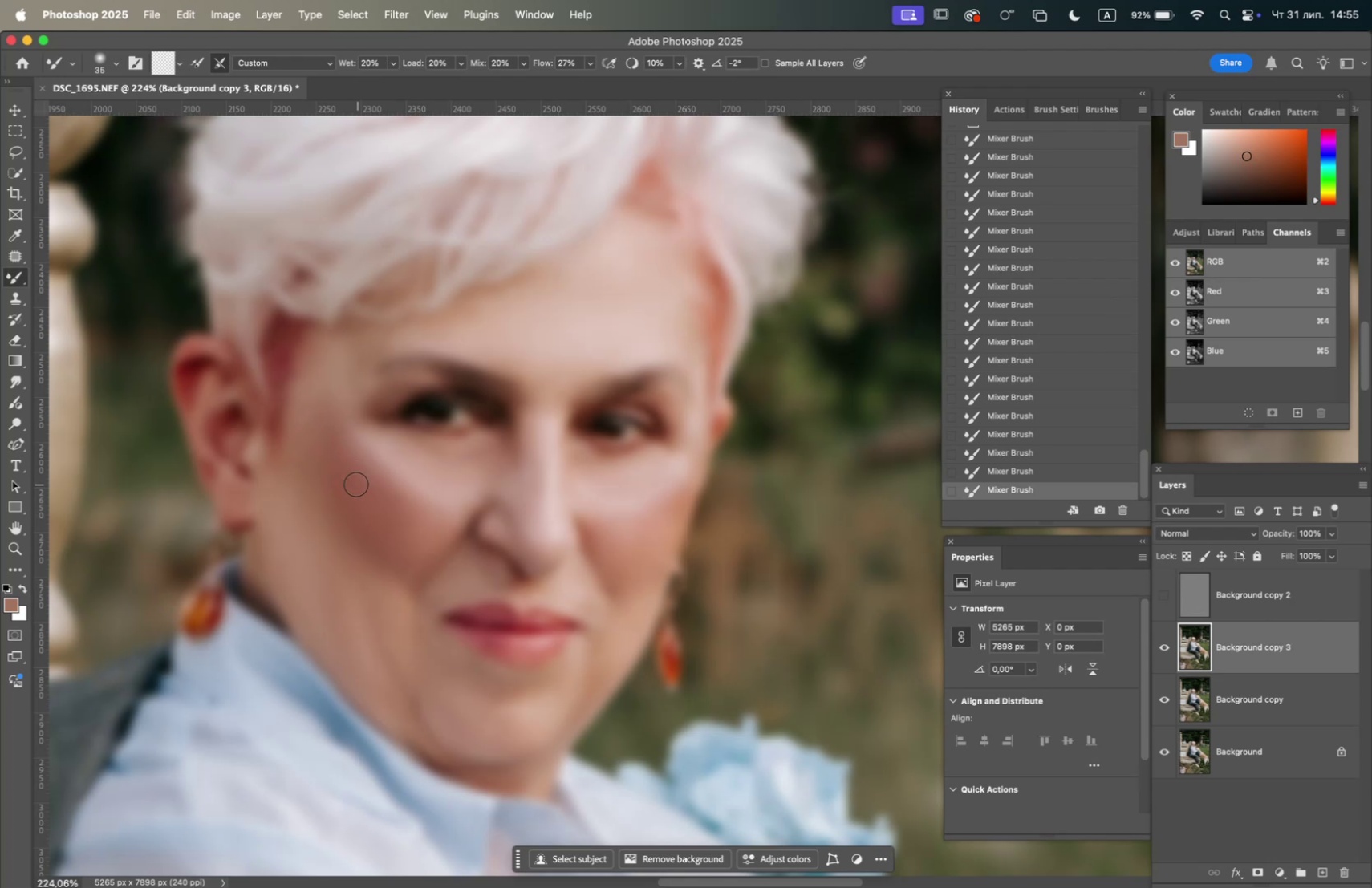 
left_click_drag(start_coordinate=[336, 474], to_coordinate=[332, 499])
 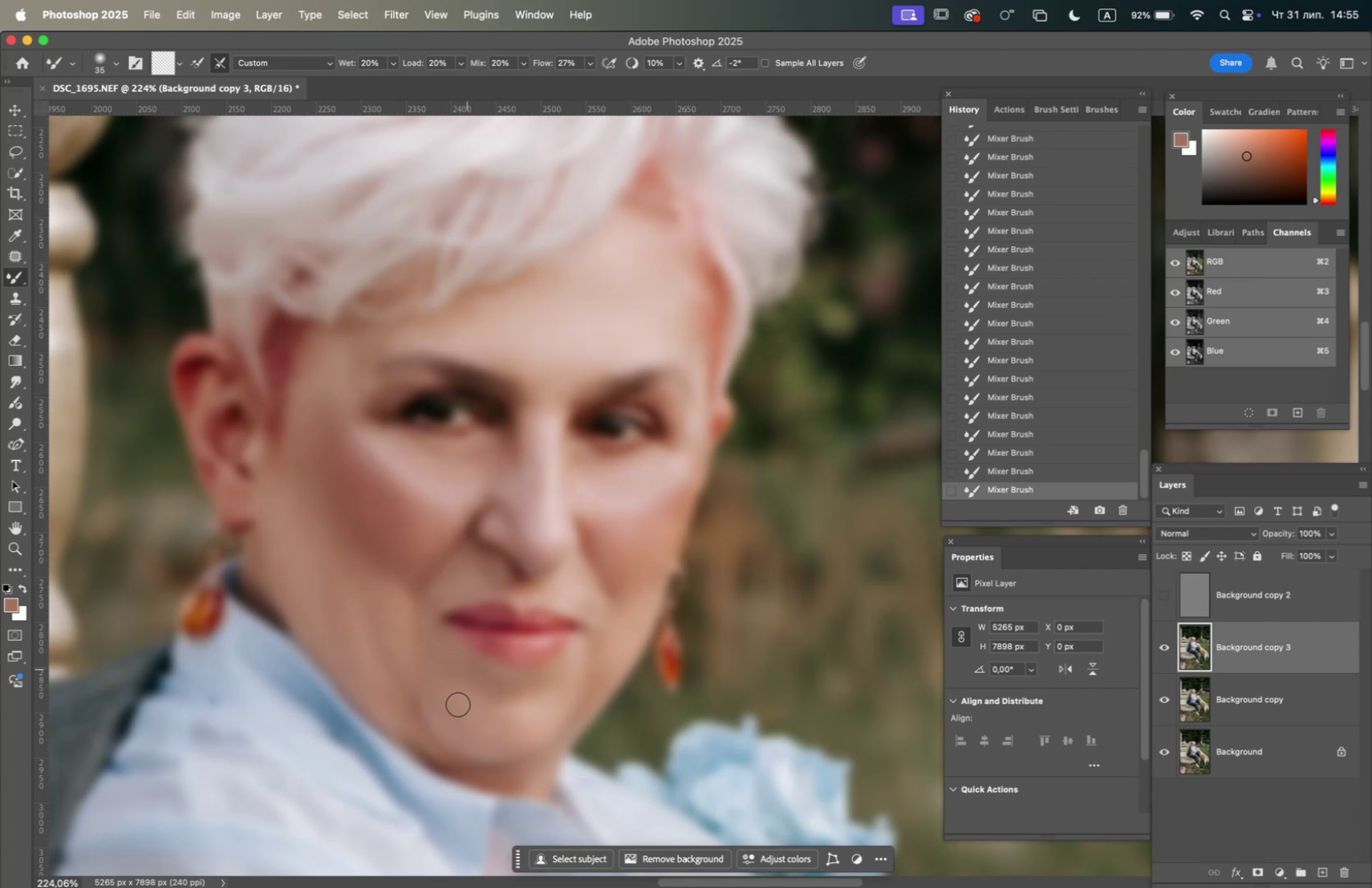 
left_click_drag(start_coordinate=[426, 695], to_coordinate=[404, 686])
 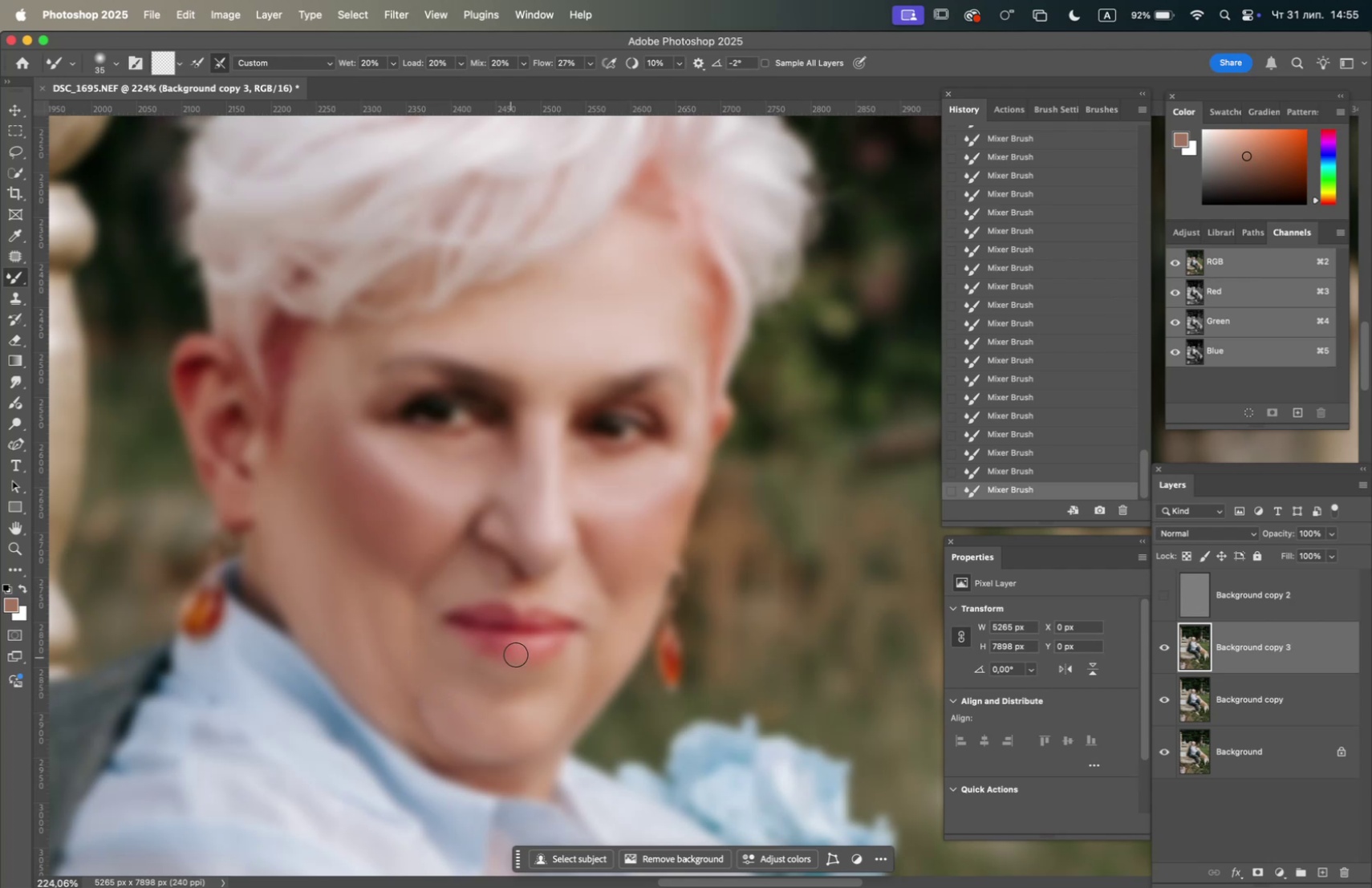 
wait(8.16)
 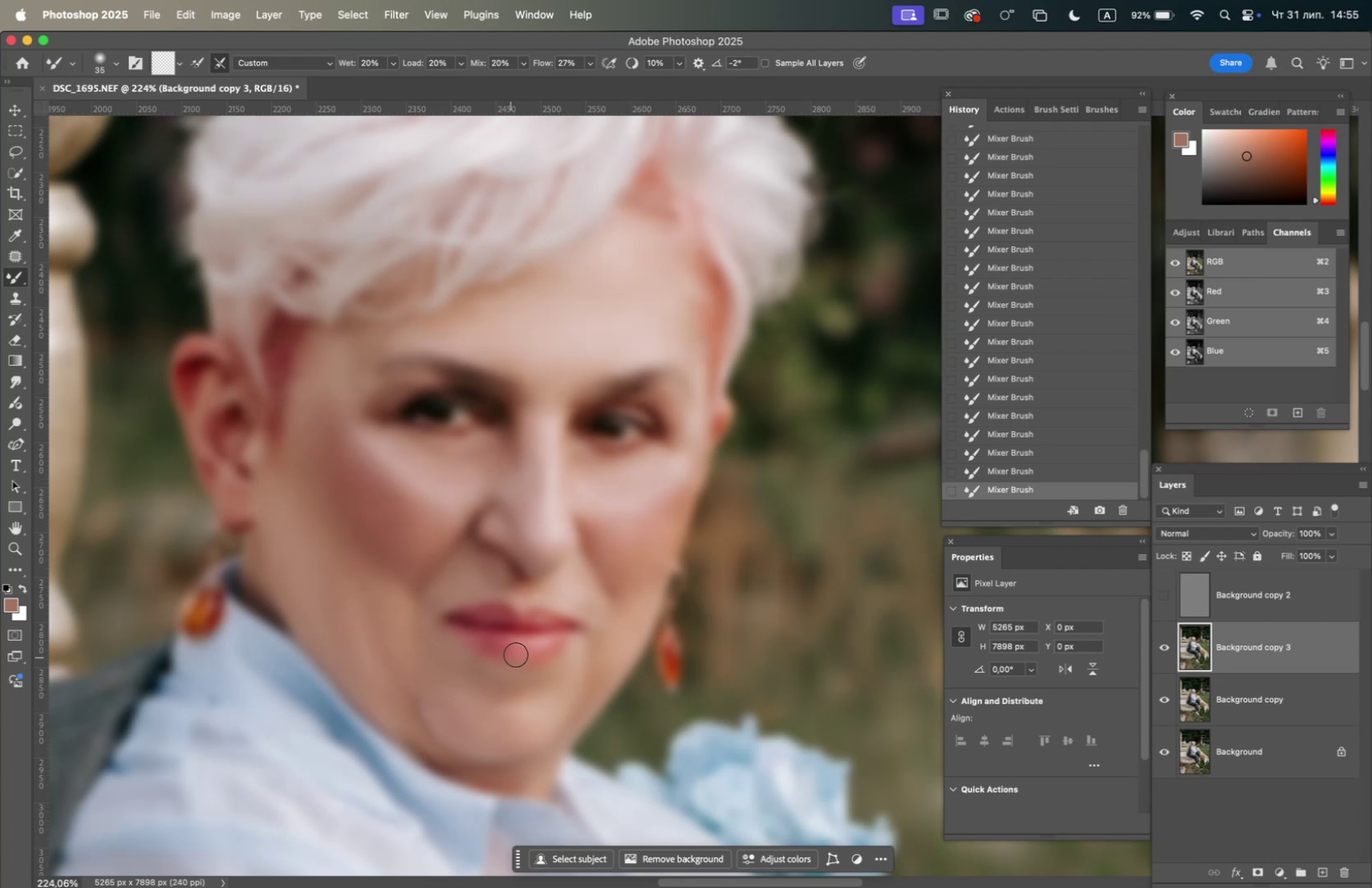 
left_click([1158, 598])
 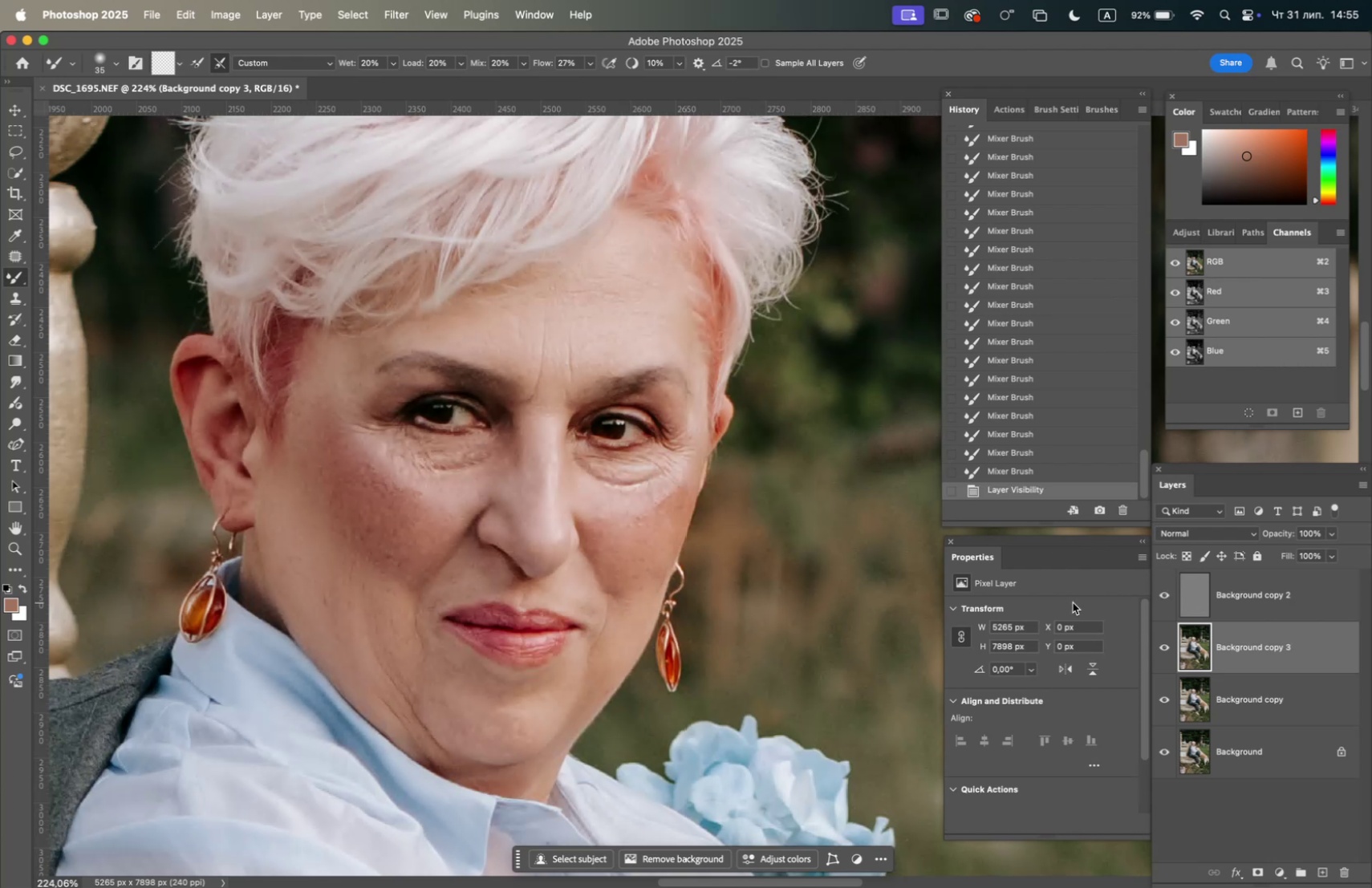 
left_click([1301, 586])
 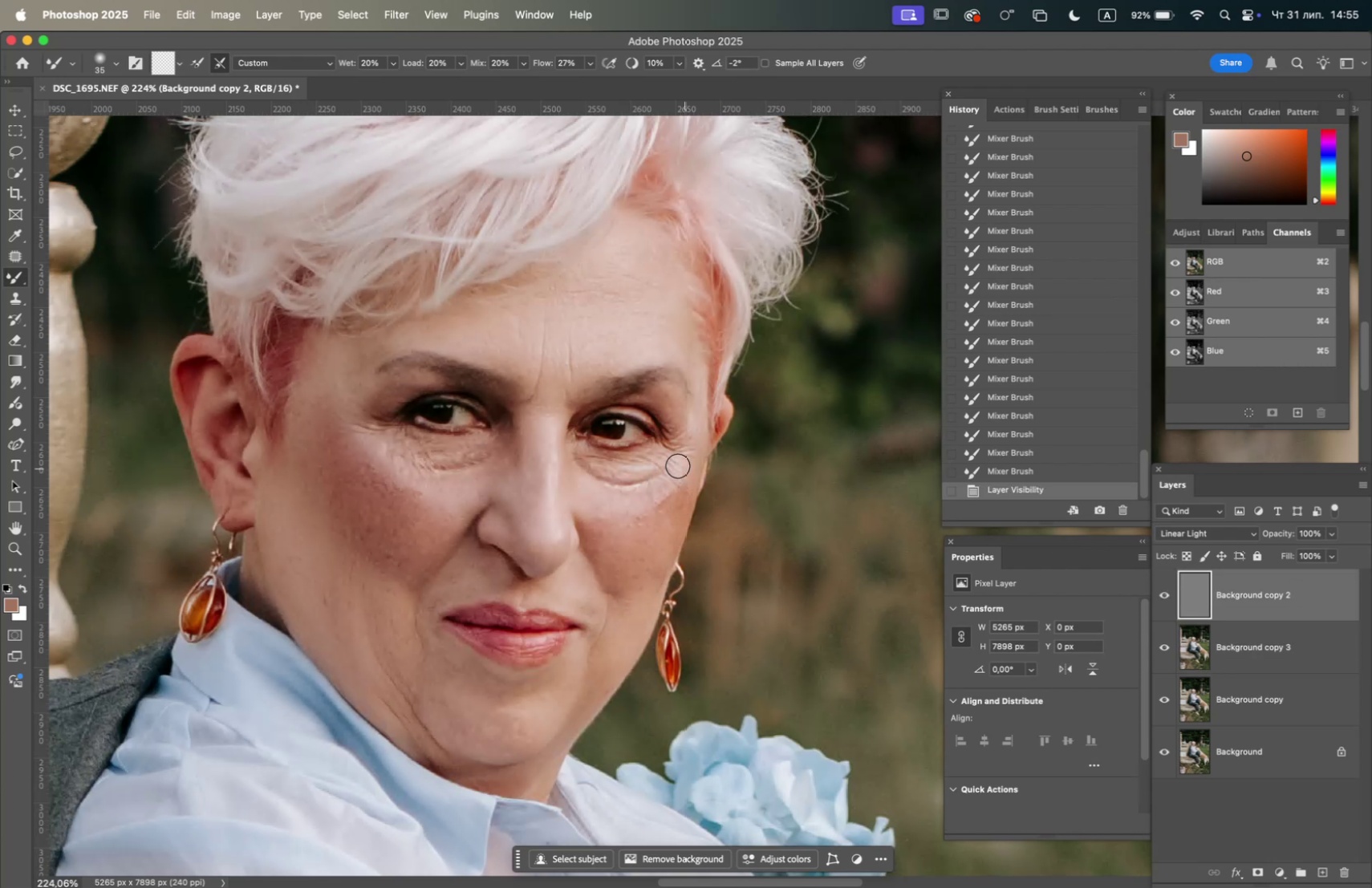 
hold_key(key=OptionLeft, duration=2.14)
scroll: coordinate [464, 428], scroll_direction: up, amount: 6.0
 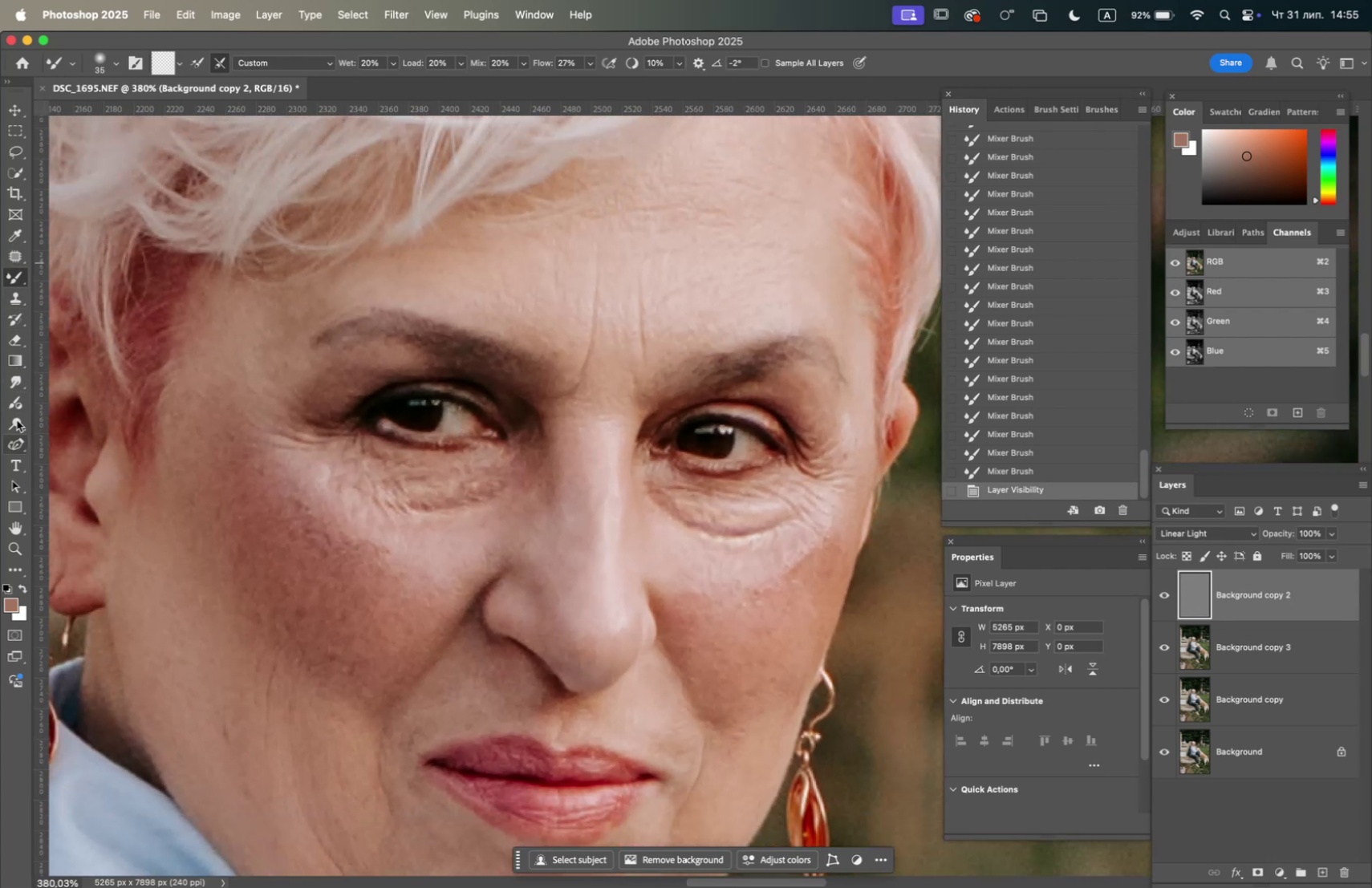 
left_click([17, 298])
 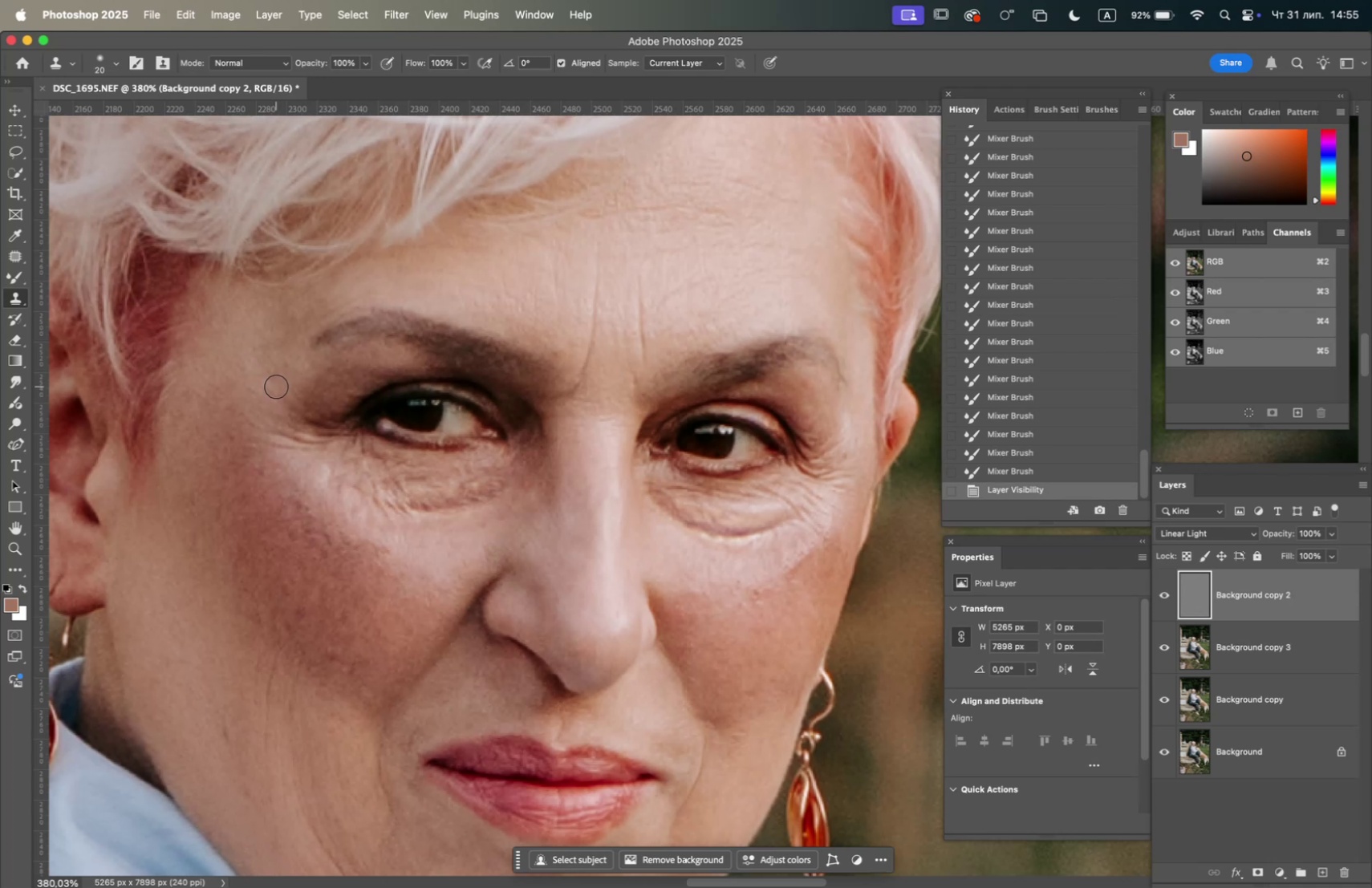 
wait(13.4)
 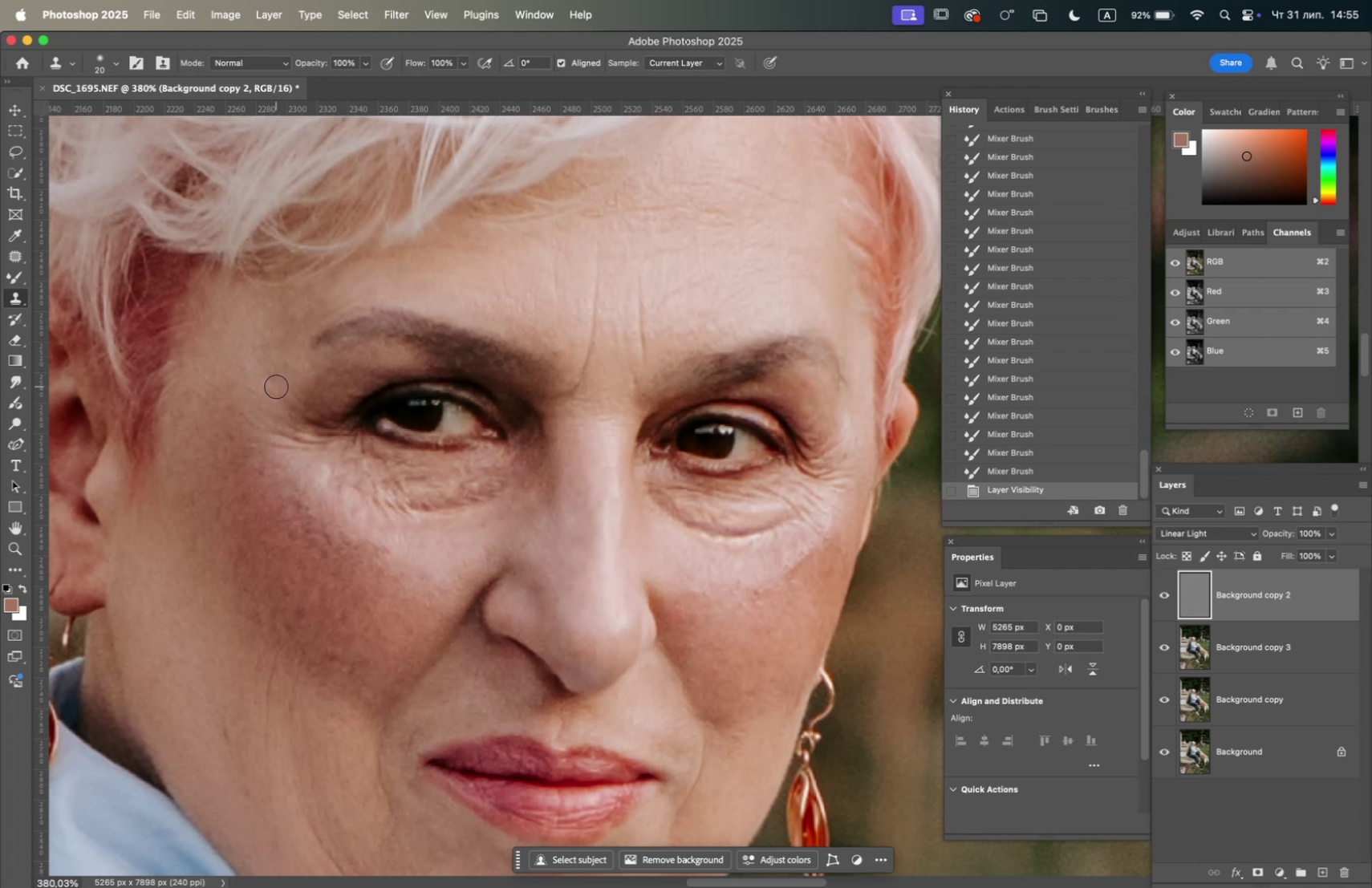 
hold_key(key=OptionLeft, duration=1.68)
left_click([421, 529])
 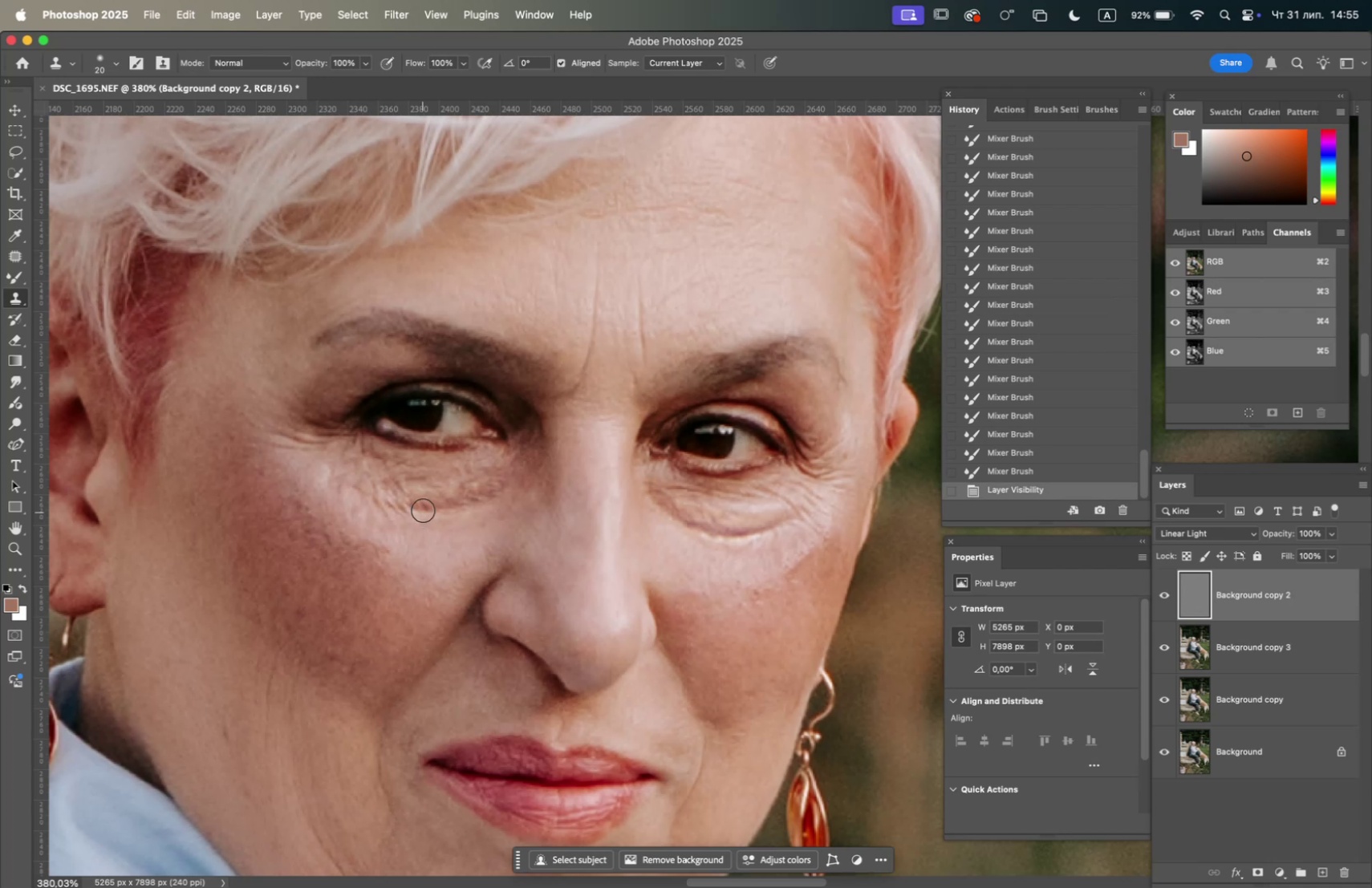 
double_click([423, 509])
 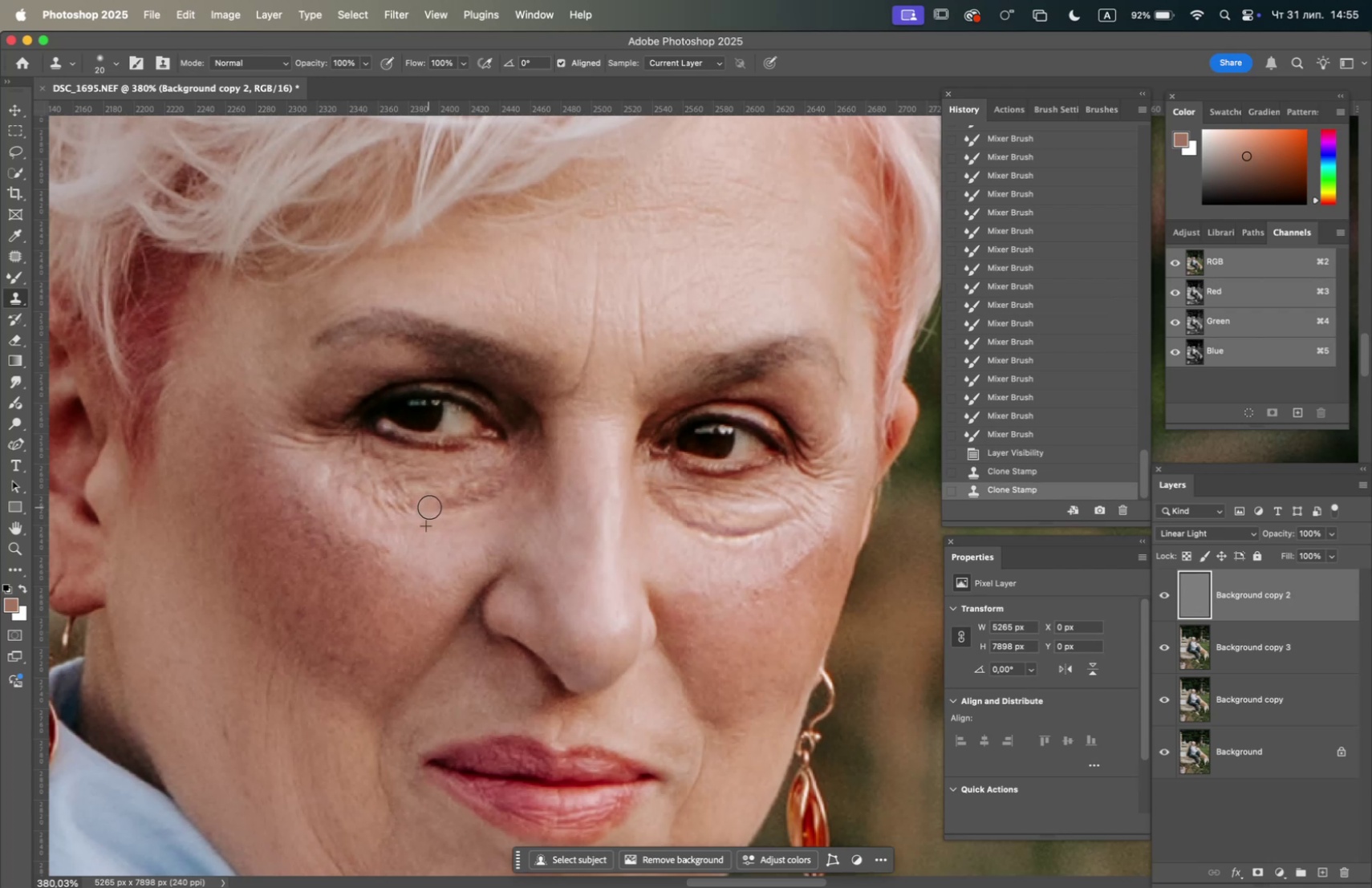 
triple_click([435, 507])
 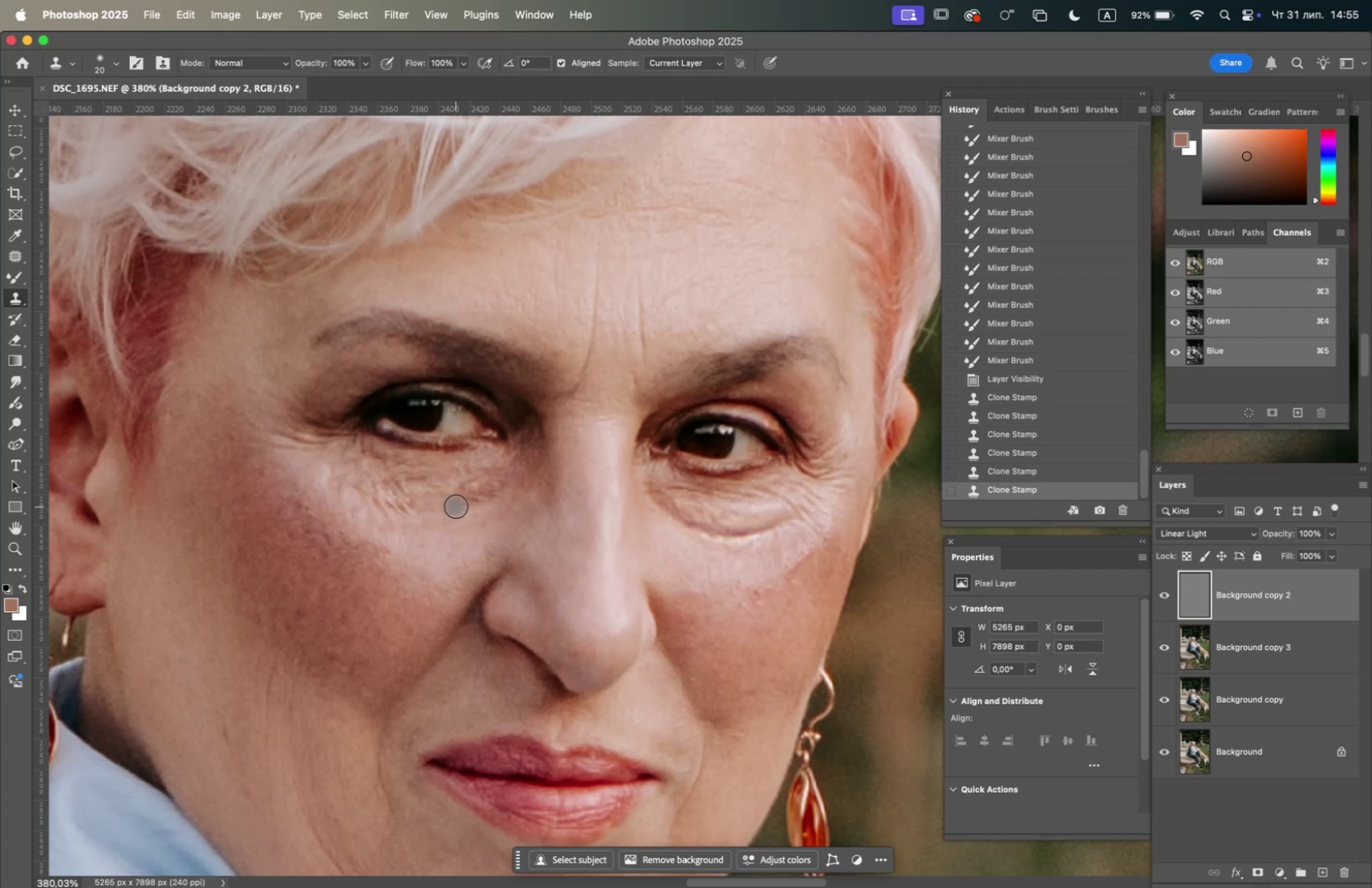 
triple_click([456, 505])
 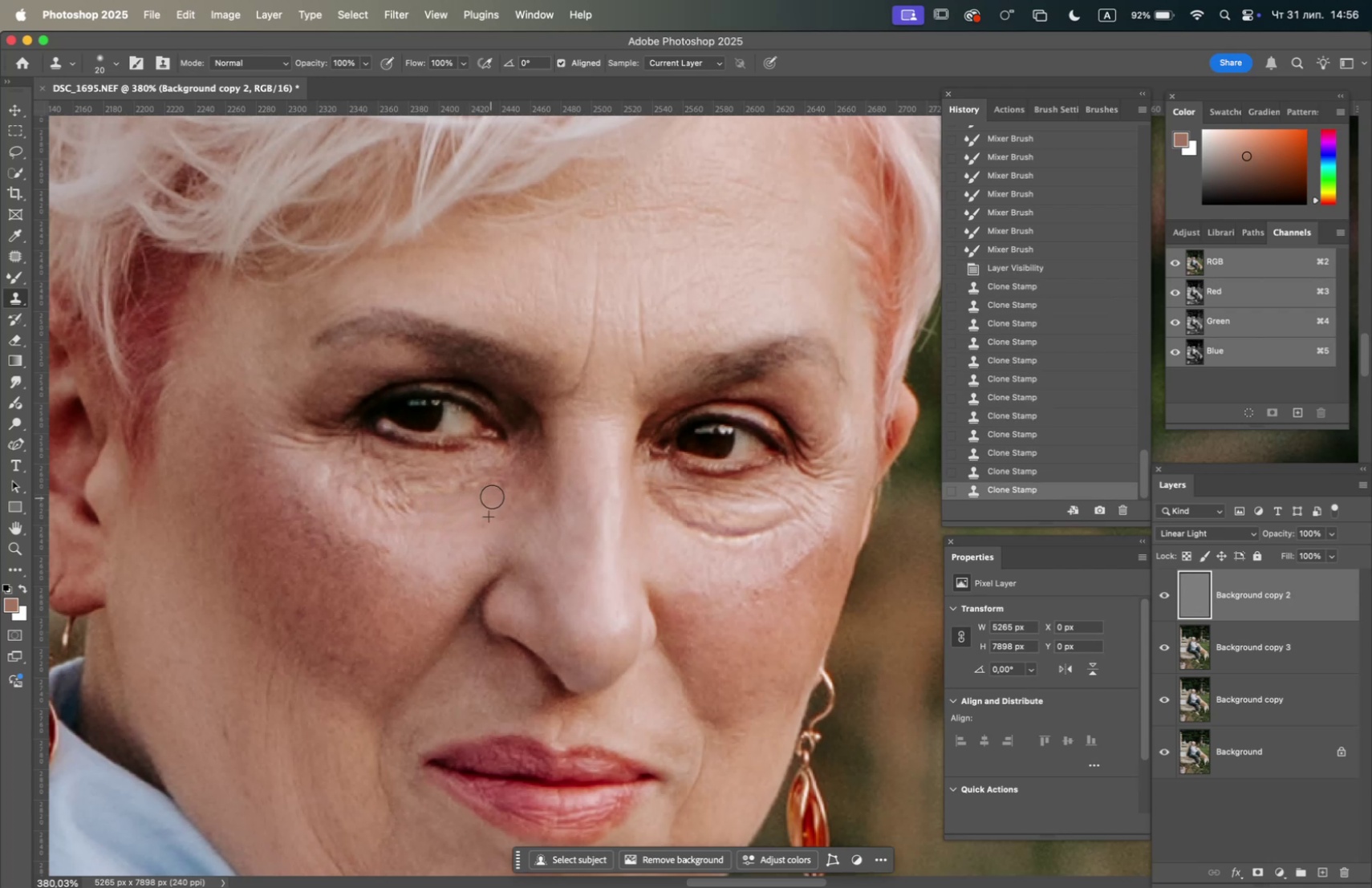 
triple_click([499, 488])
 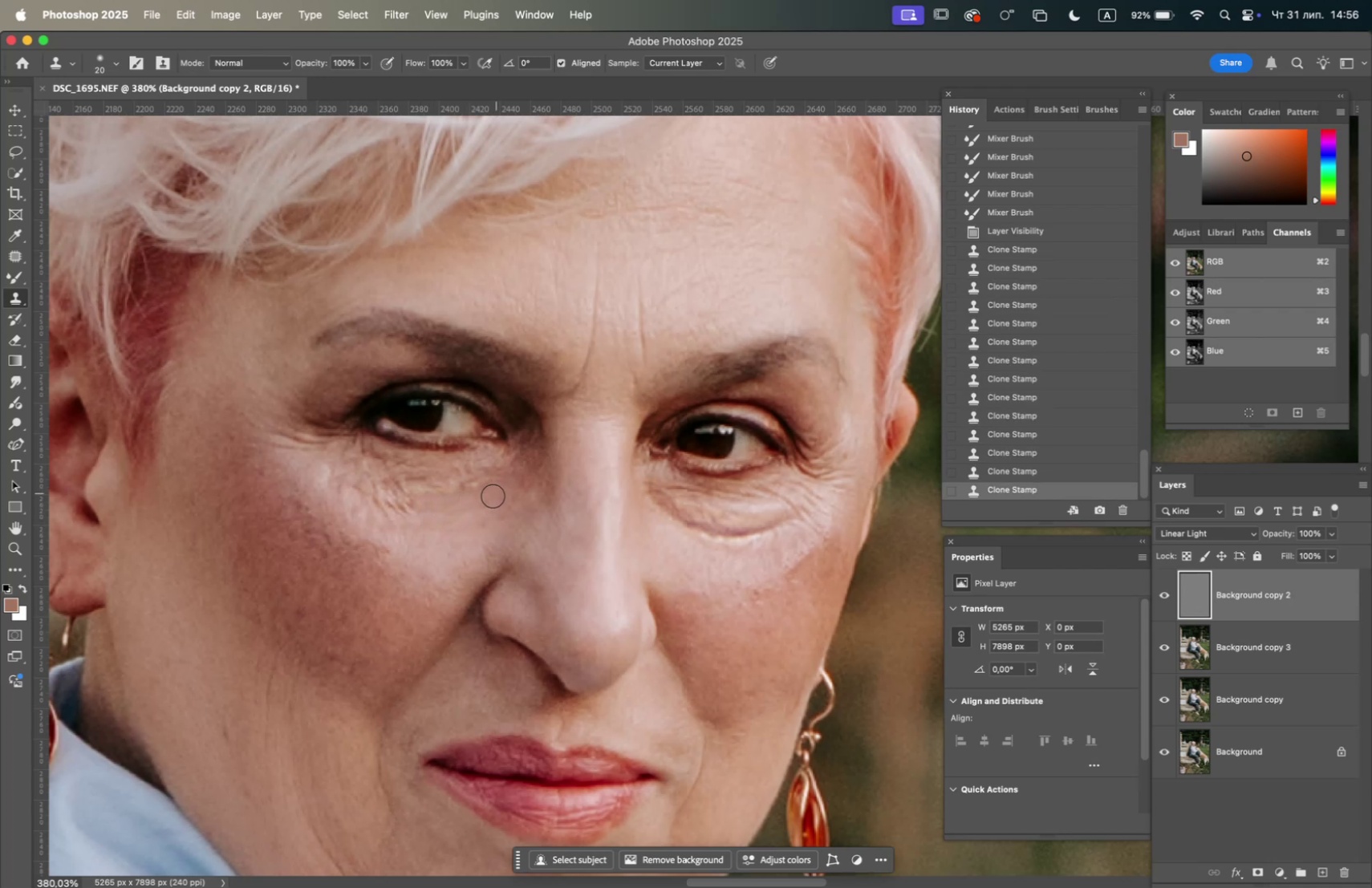 
hold_key(key=OptionLeft, duration=0.48)
 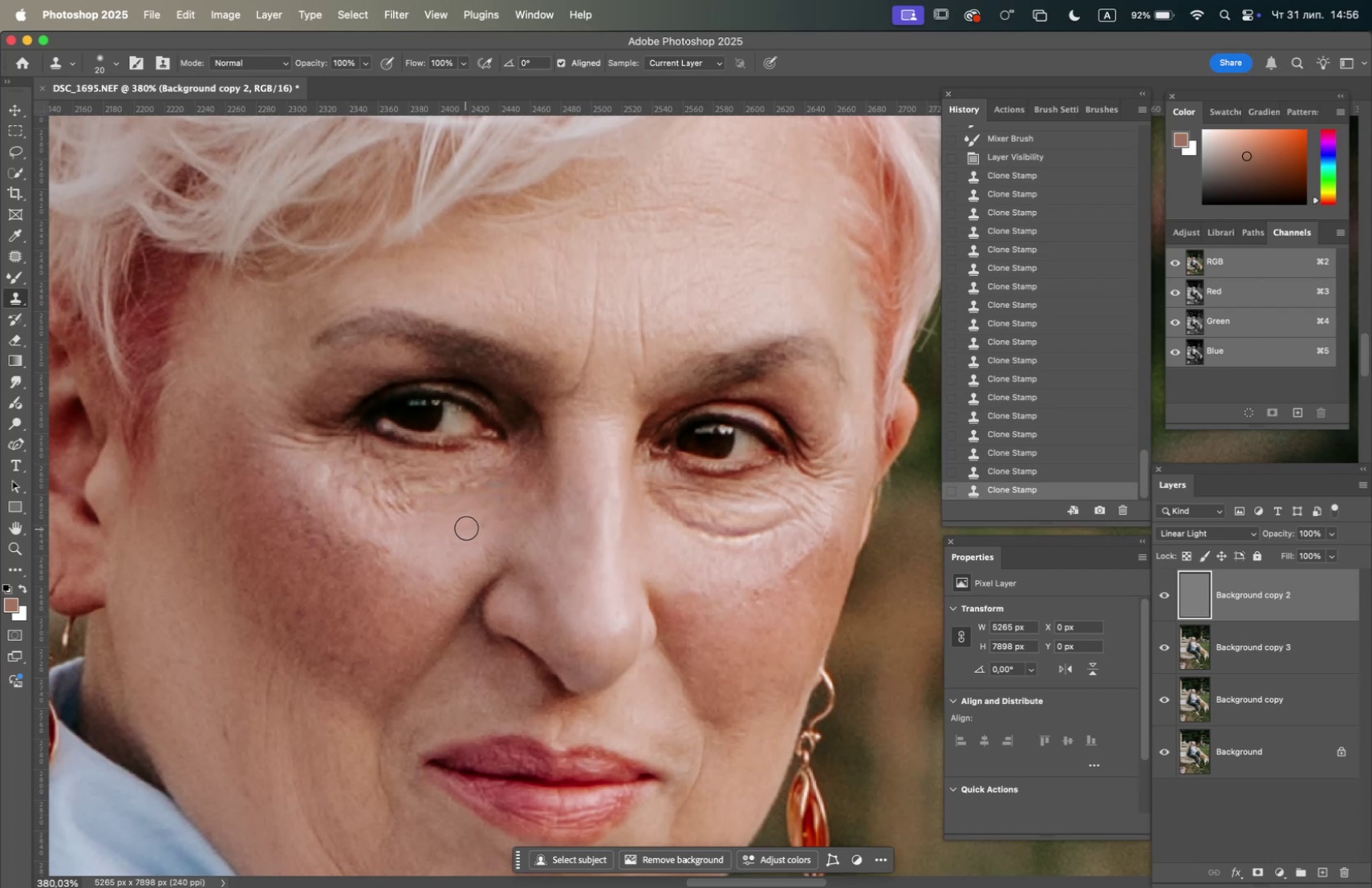 
hold_key(key=OptionLeft, duration=0.74)
 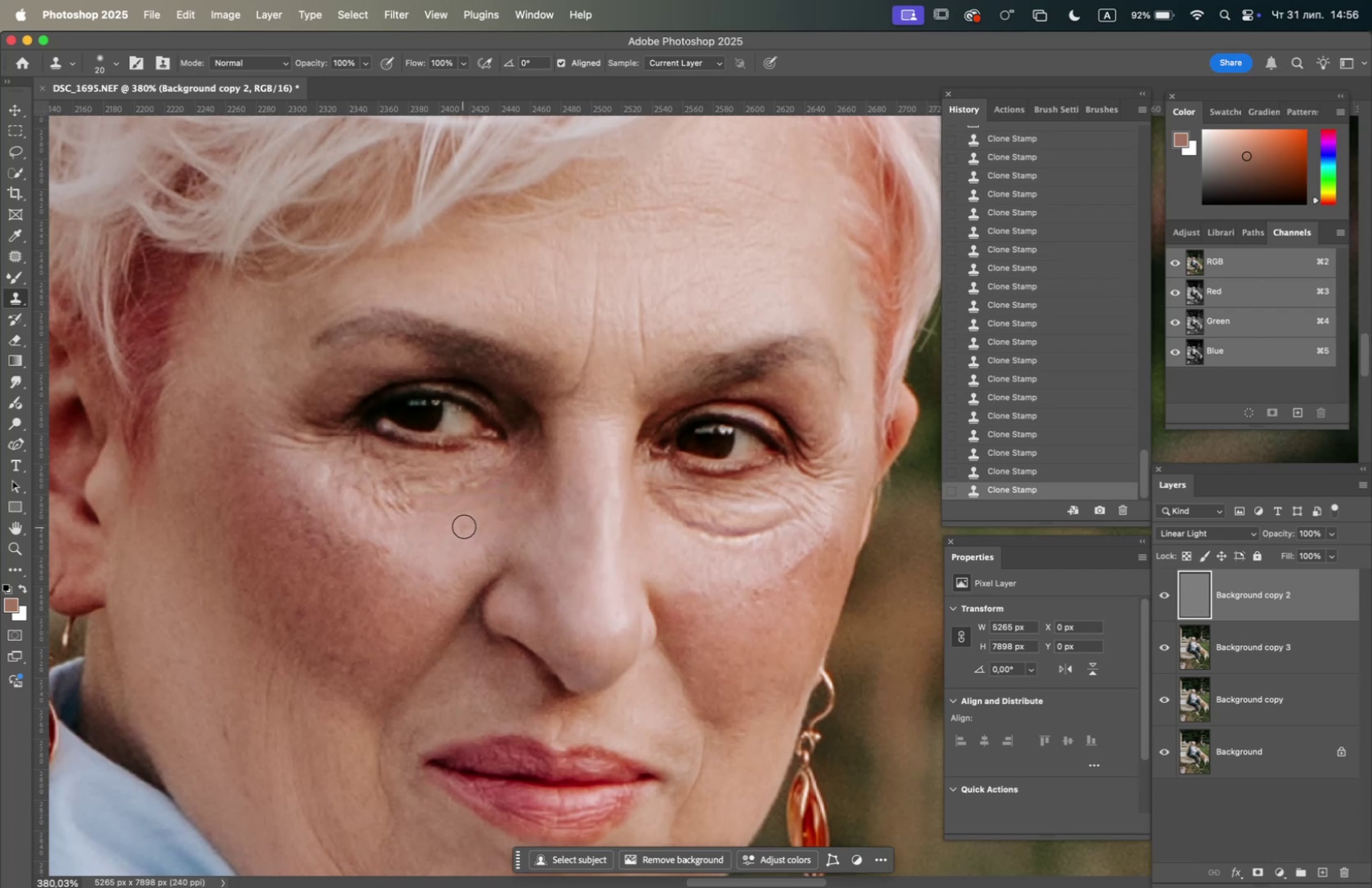 
double_click([465, 525])
 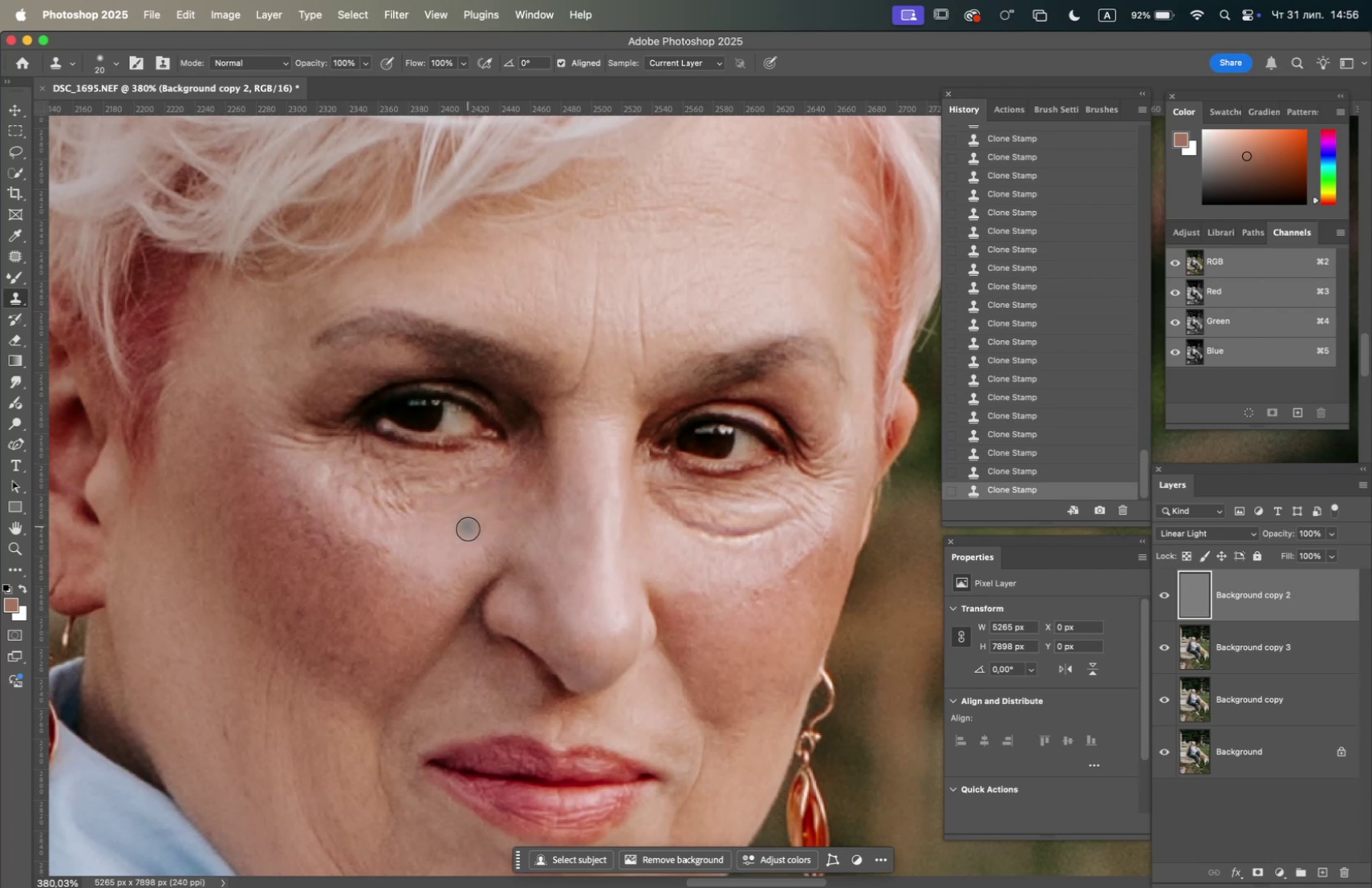 
hold_key(key=OptionLeft, duration=0.84)
left_click([503, 543])
 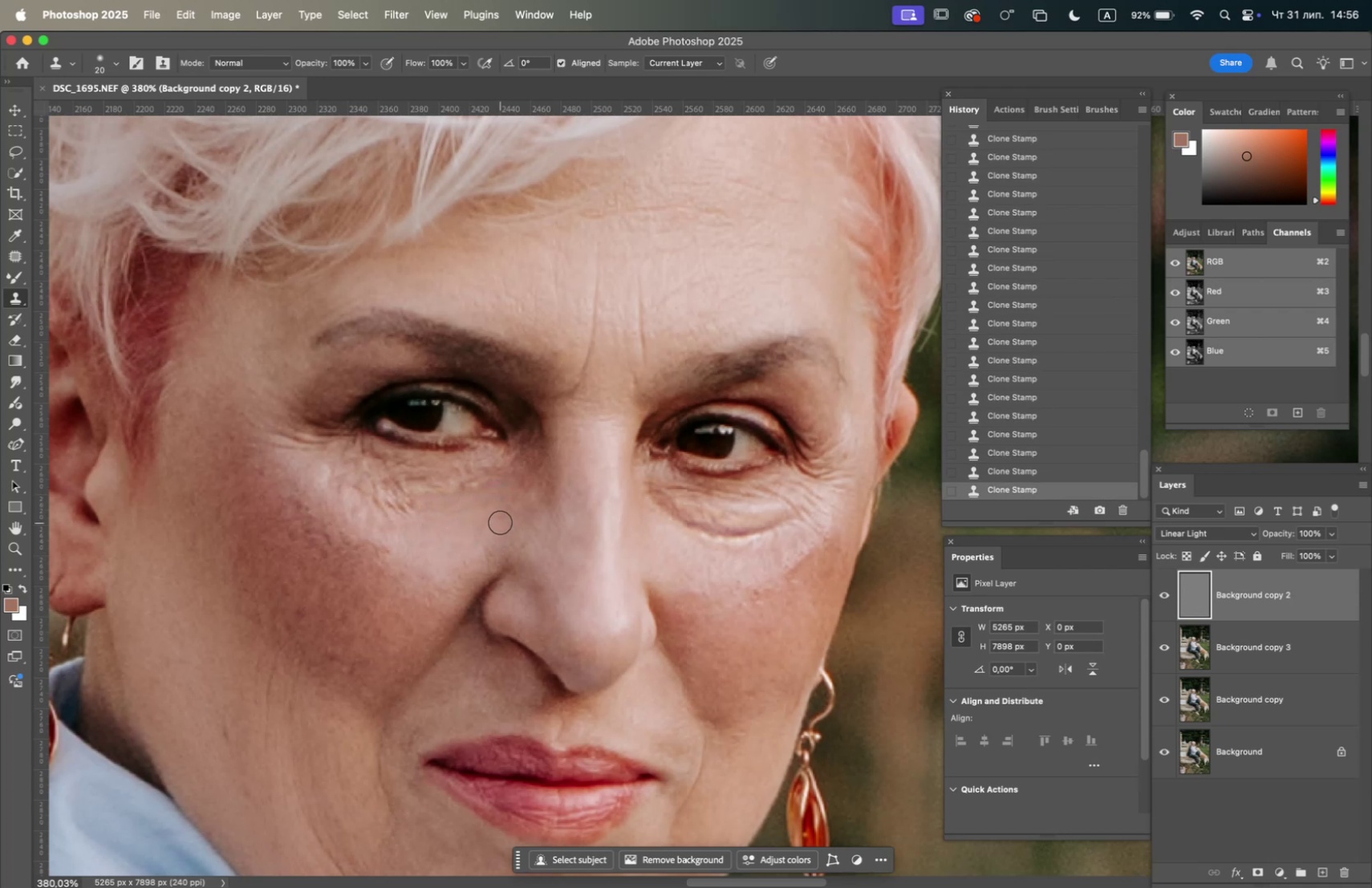 
double_click([500, 521])
 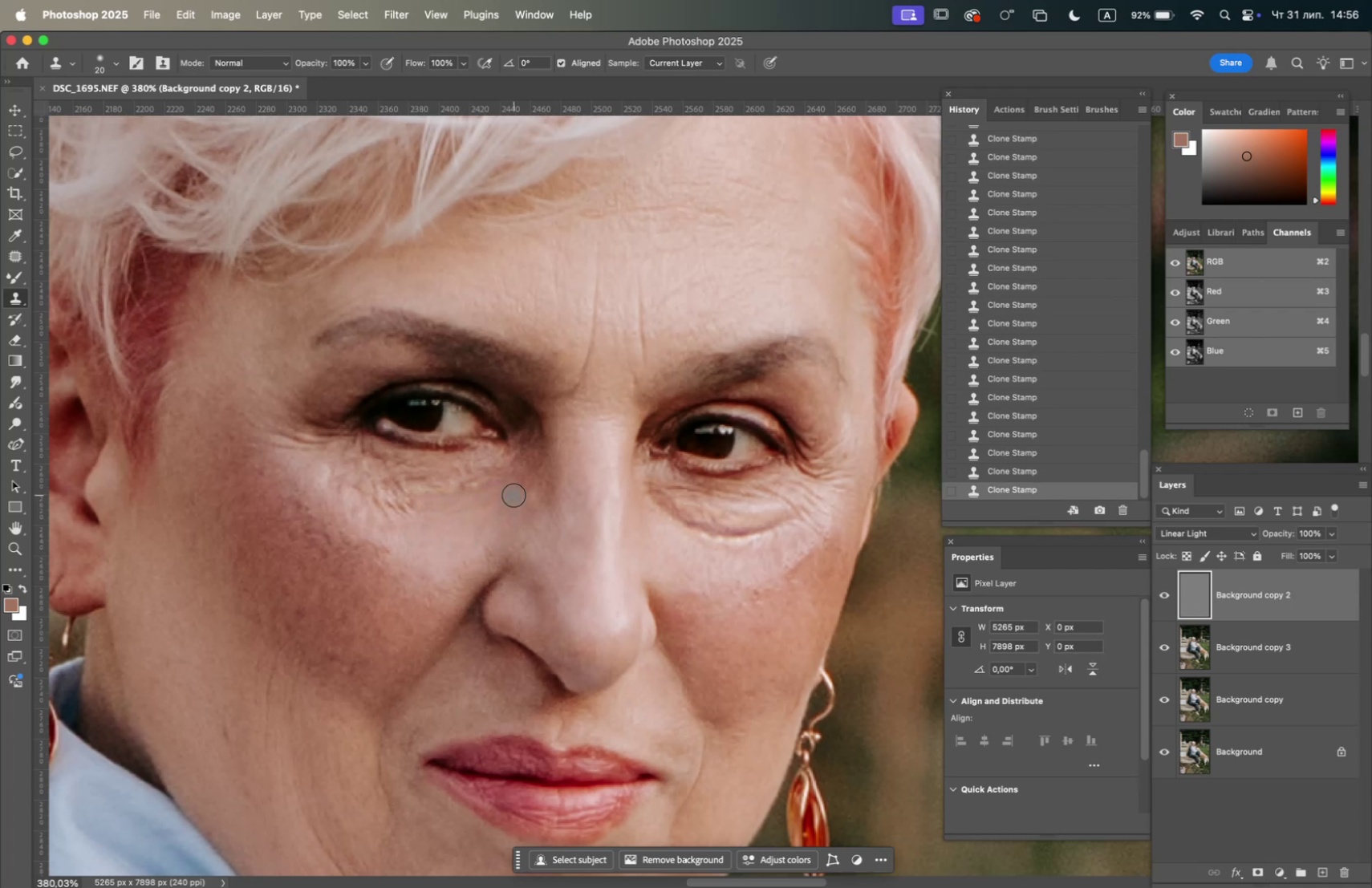 
triple_click([518, 490])
 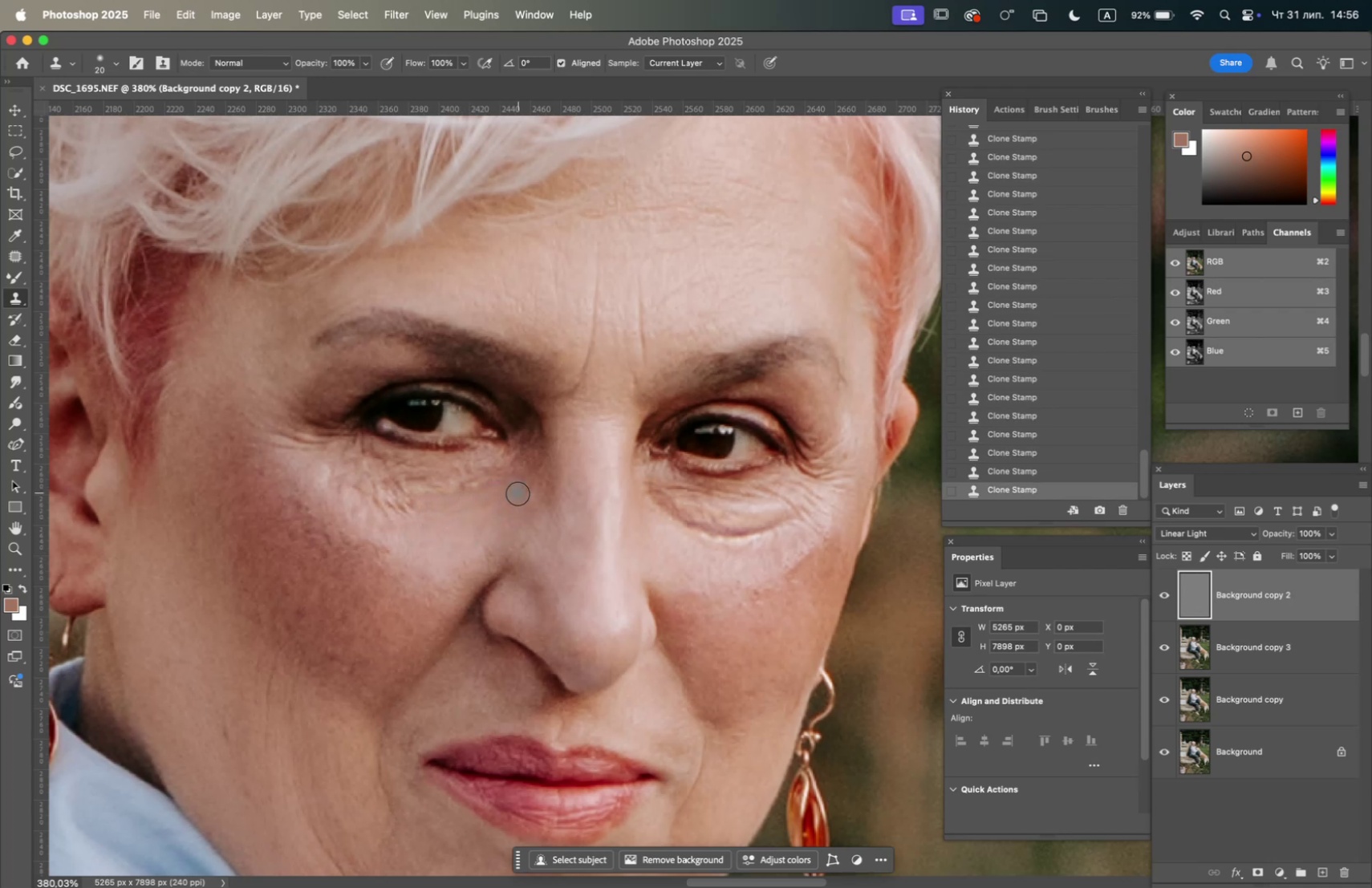 
hold_key(key=OptionLeft, duration=1.7)
left_click([258, 489])
 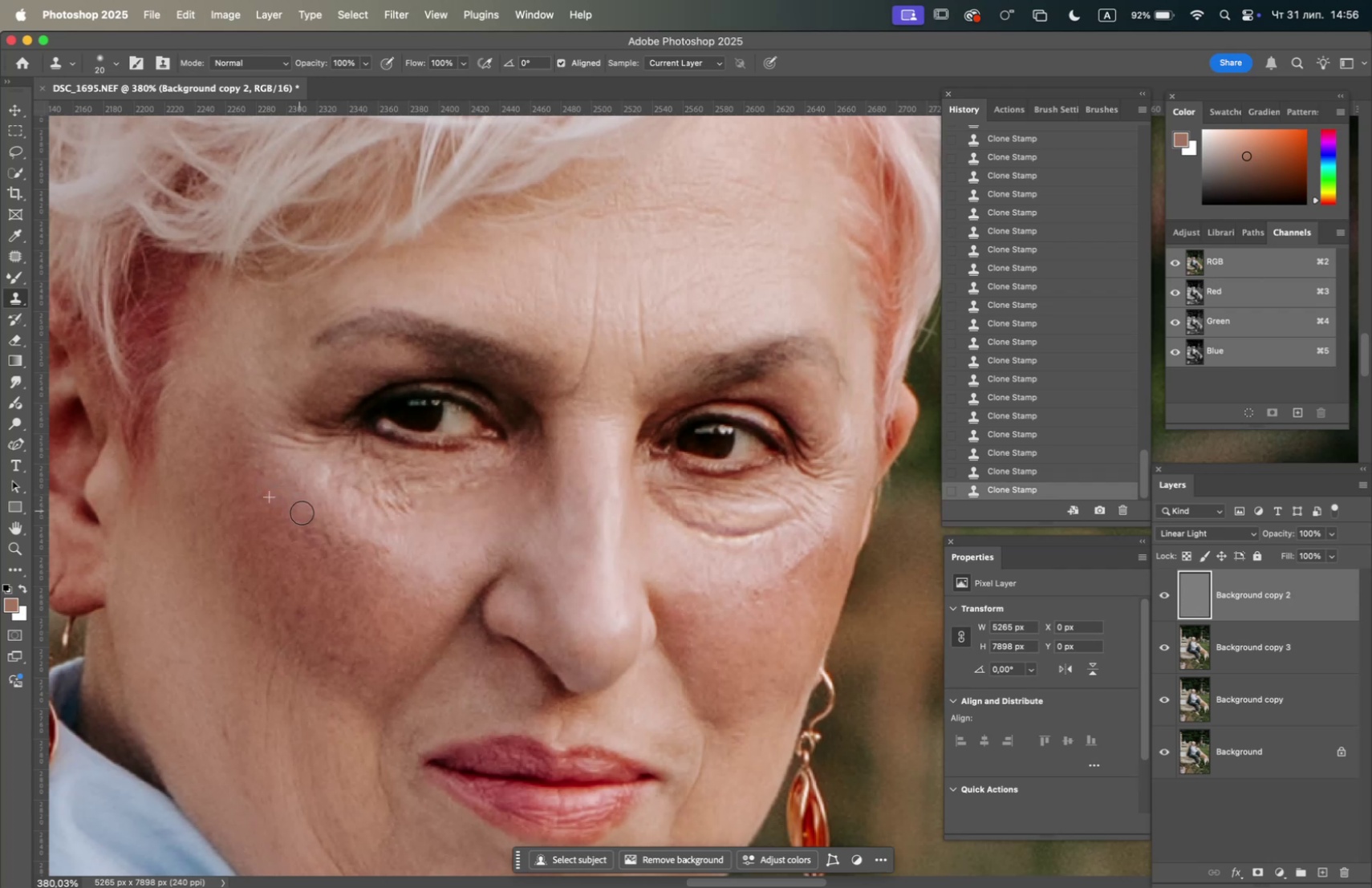 
triple_click([305, 526])
 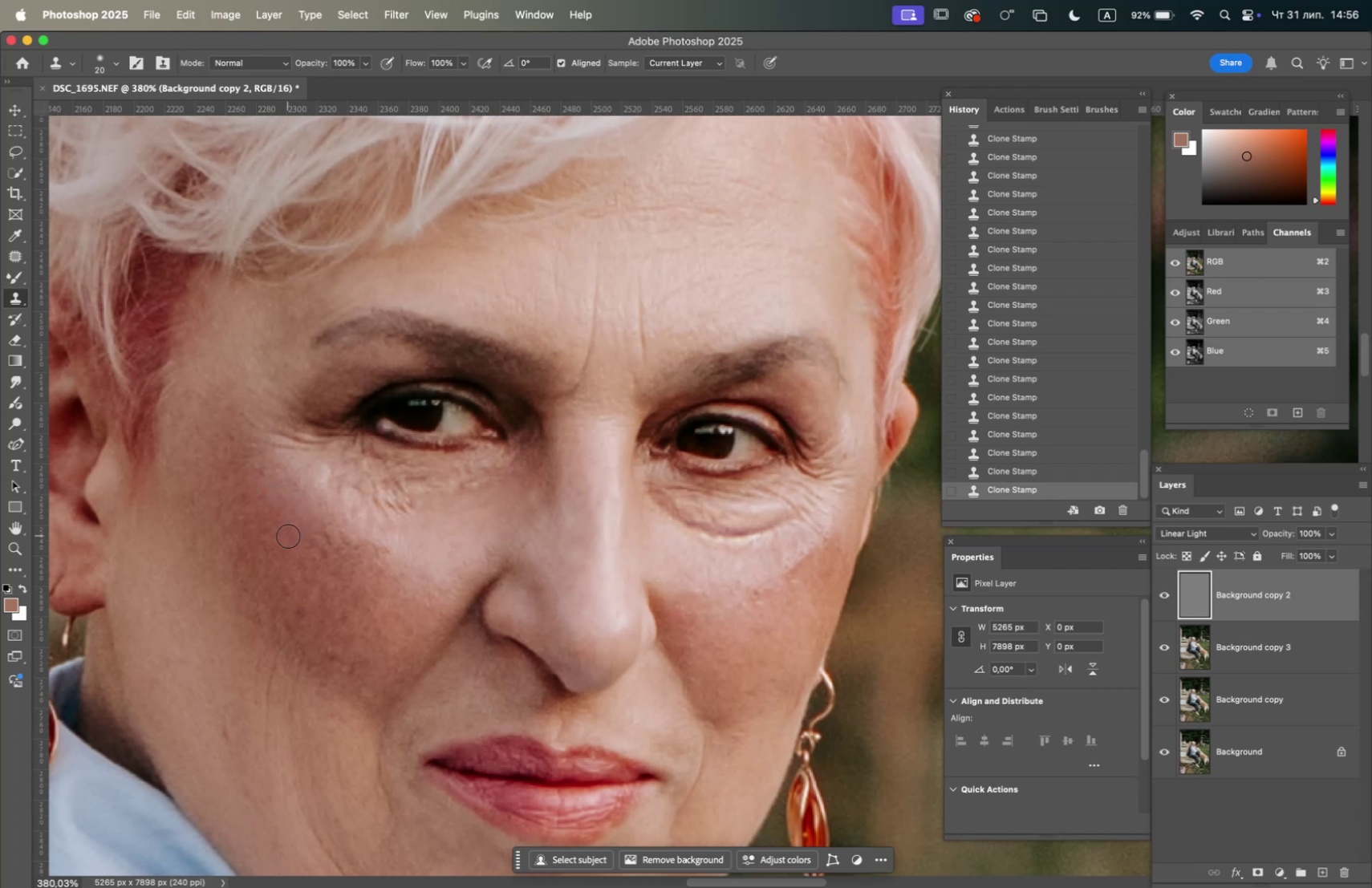 
triple_click([313, 542])
 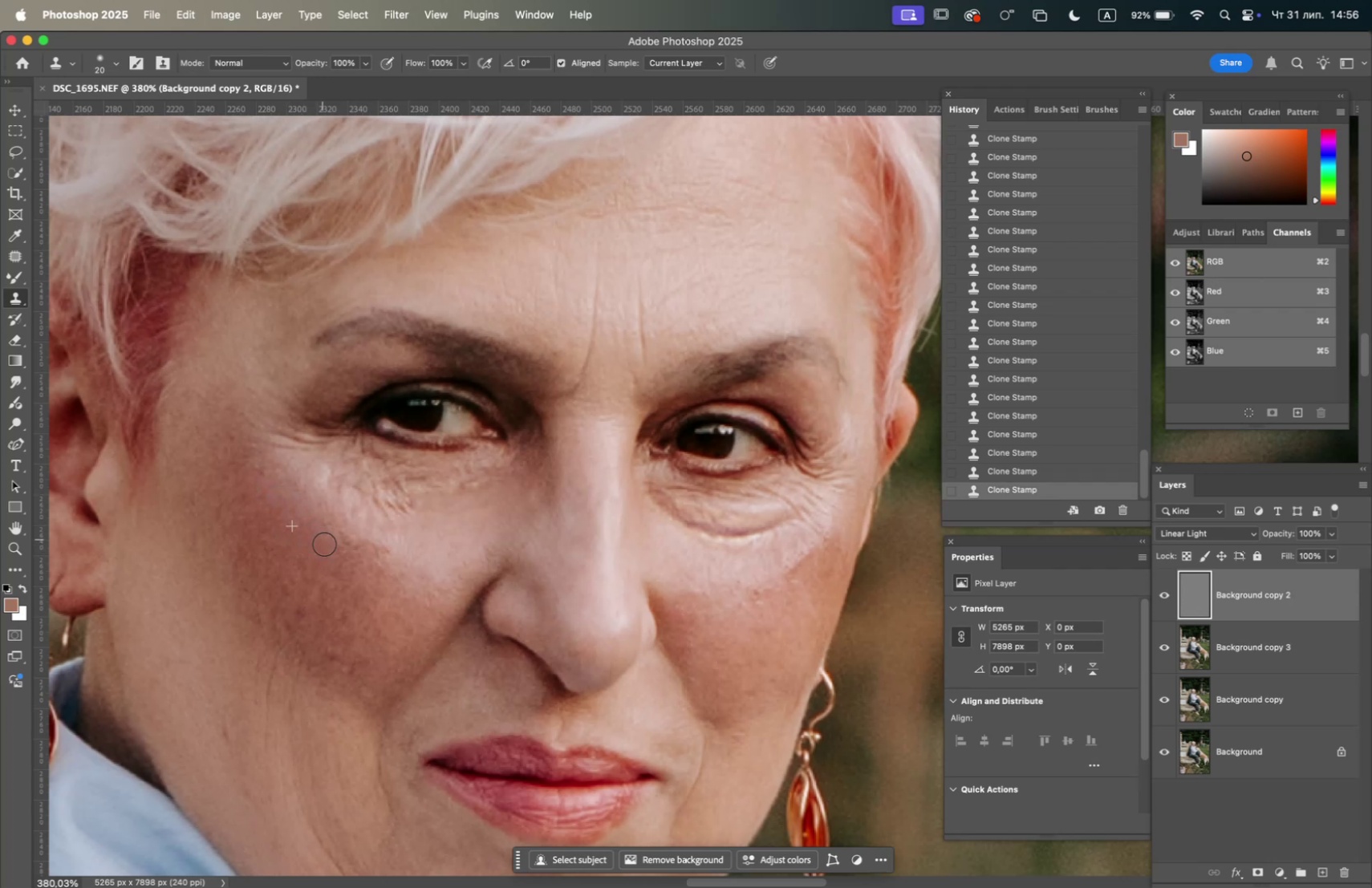 
triple_click([344, 549])
 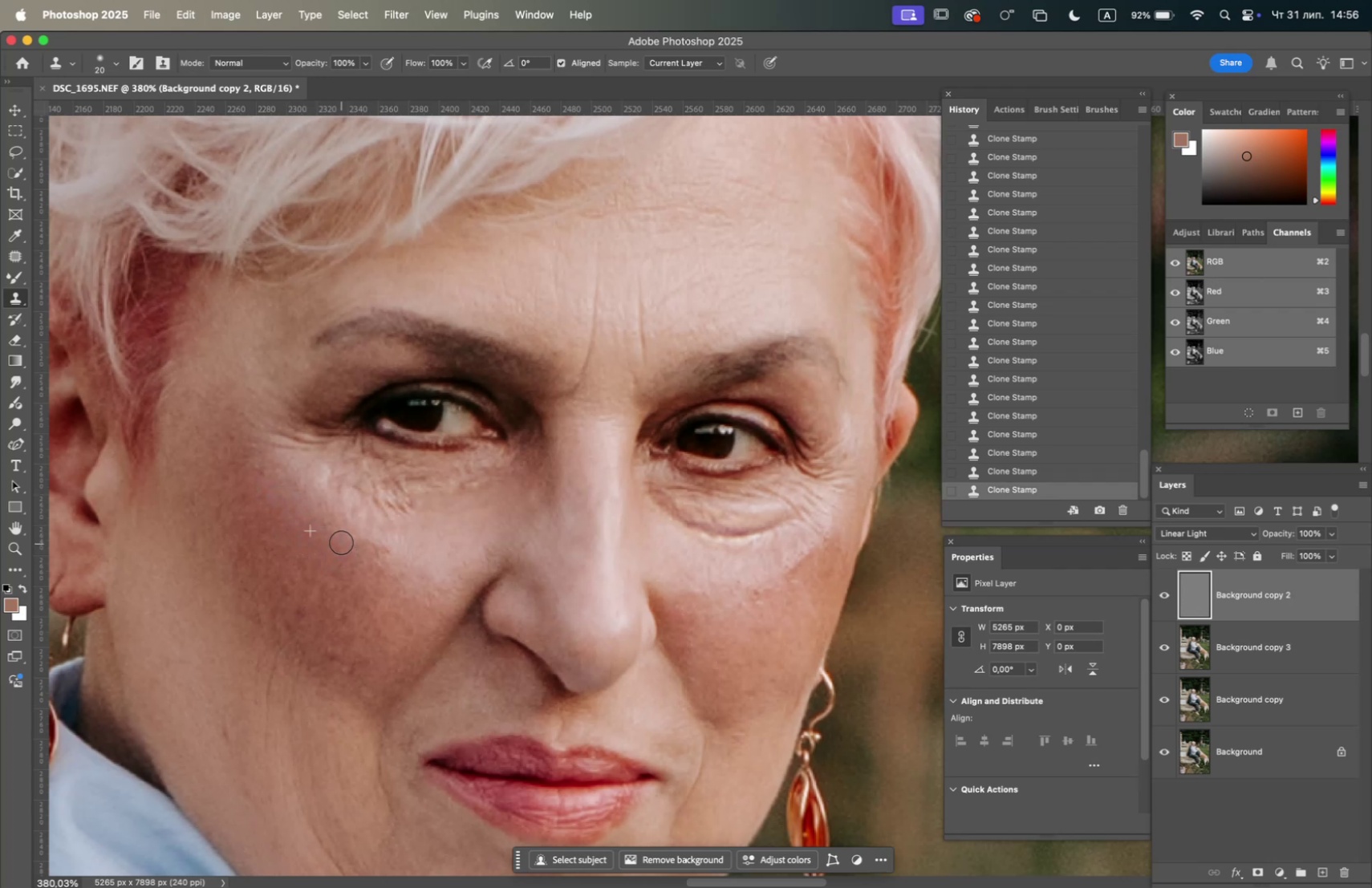 
triple_click([341, 541])
 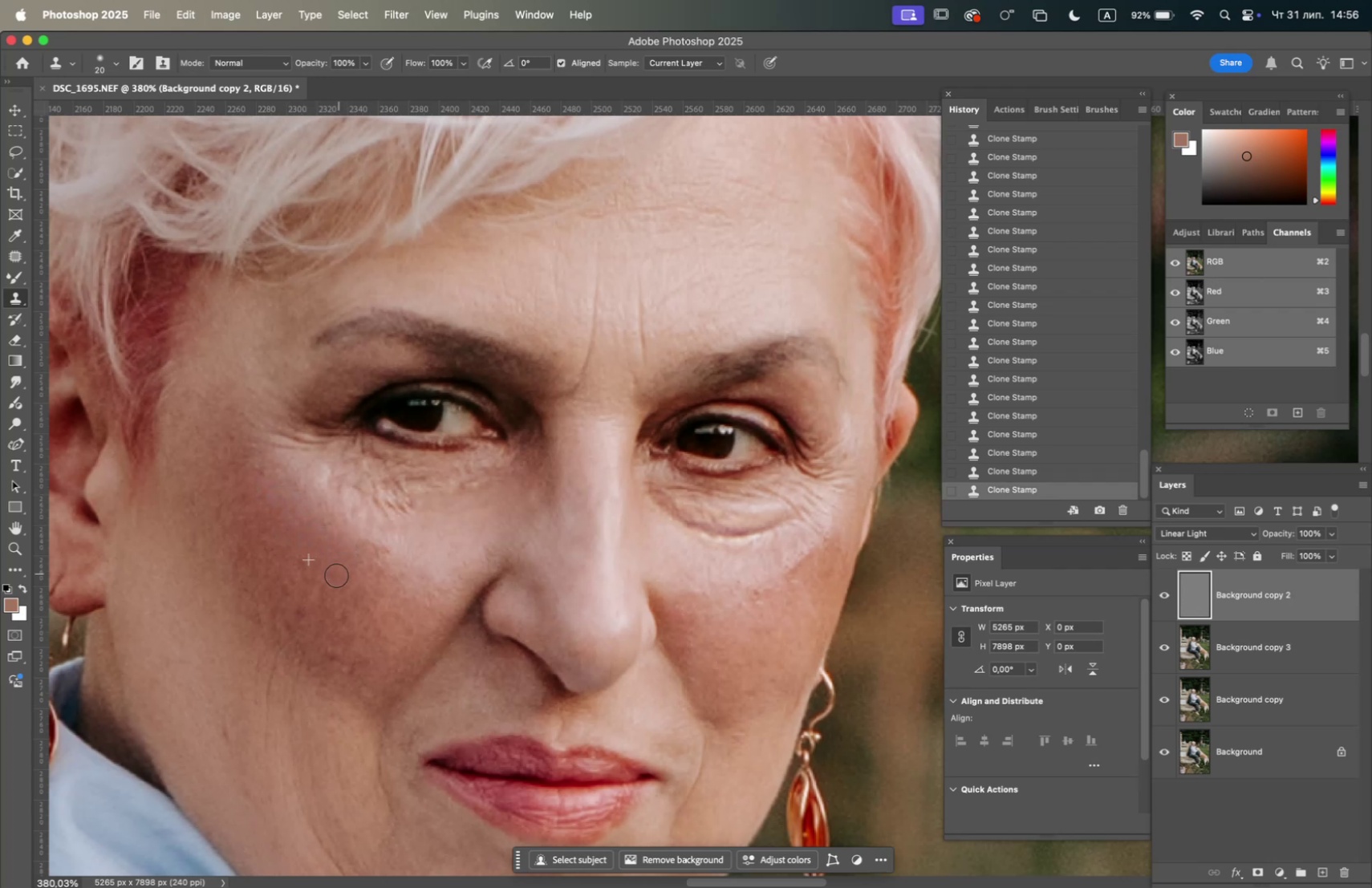 
hold_key(key=OptionLeft, duration=0.43)
left_click([327, 553])
 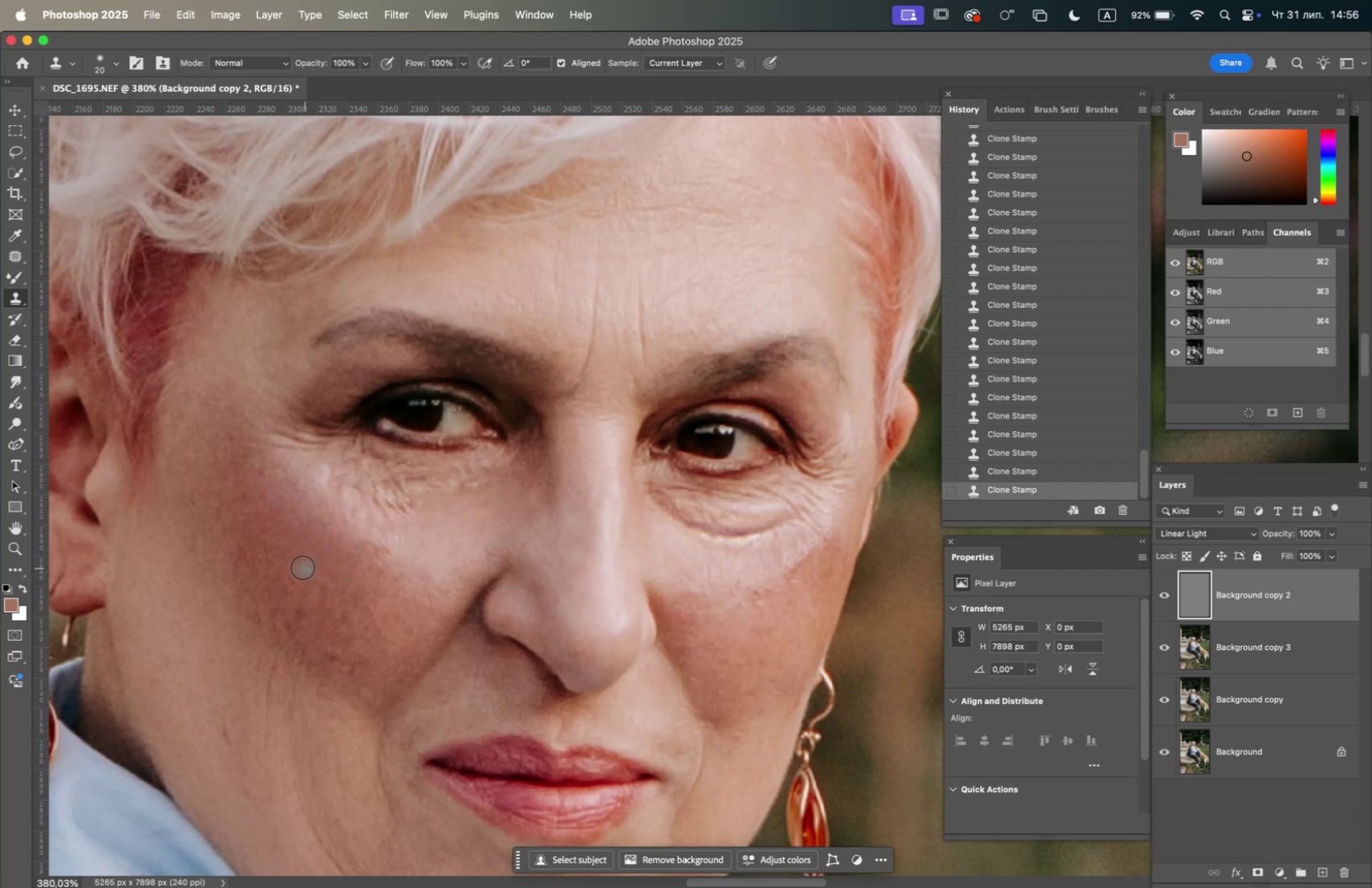 
left_click_drag(start_coordinate=[295, 570], to_coordinate=[294, 581])
 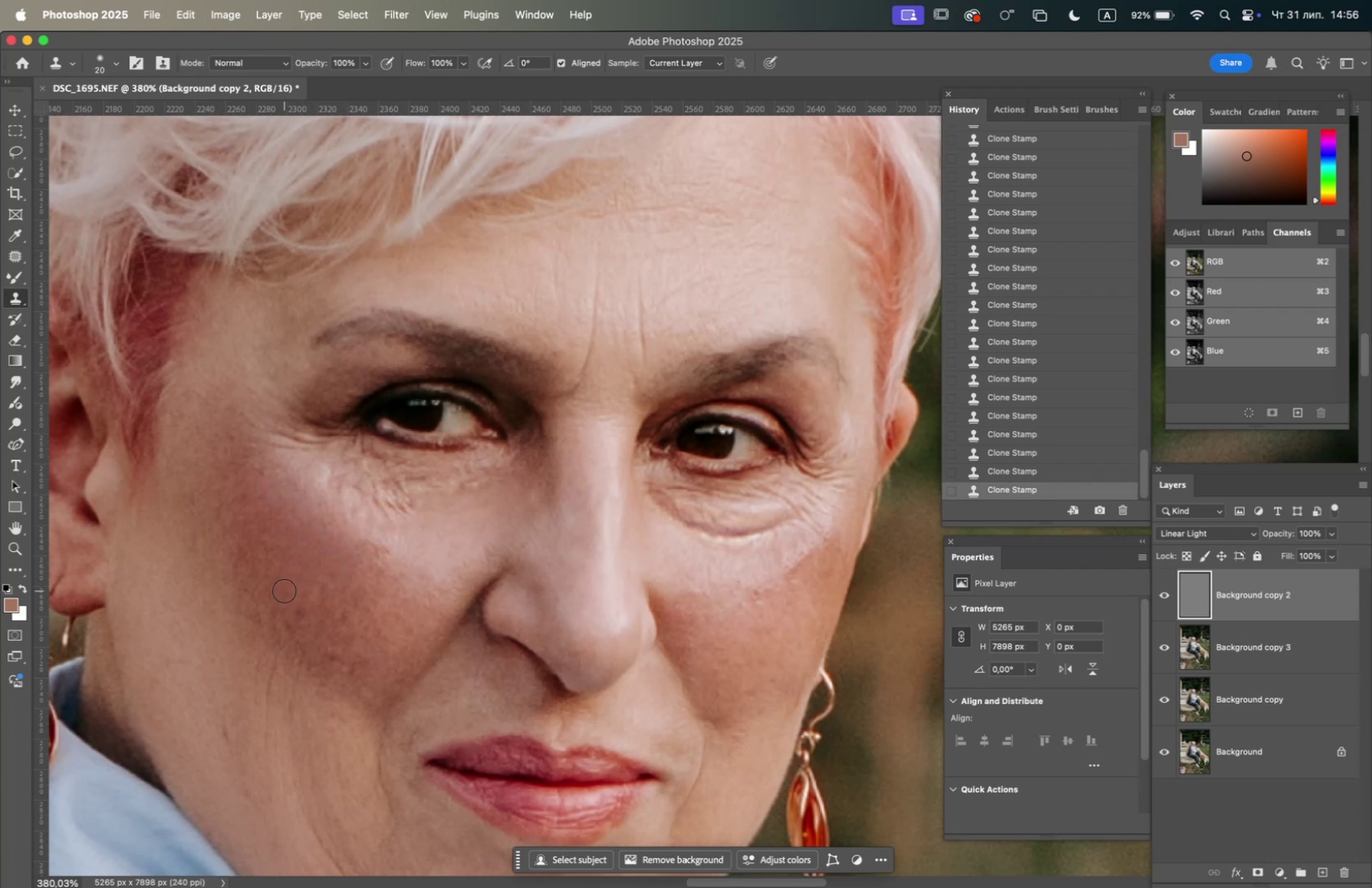 
hold_key(key=OptionLeft, duration=0.76)
 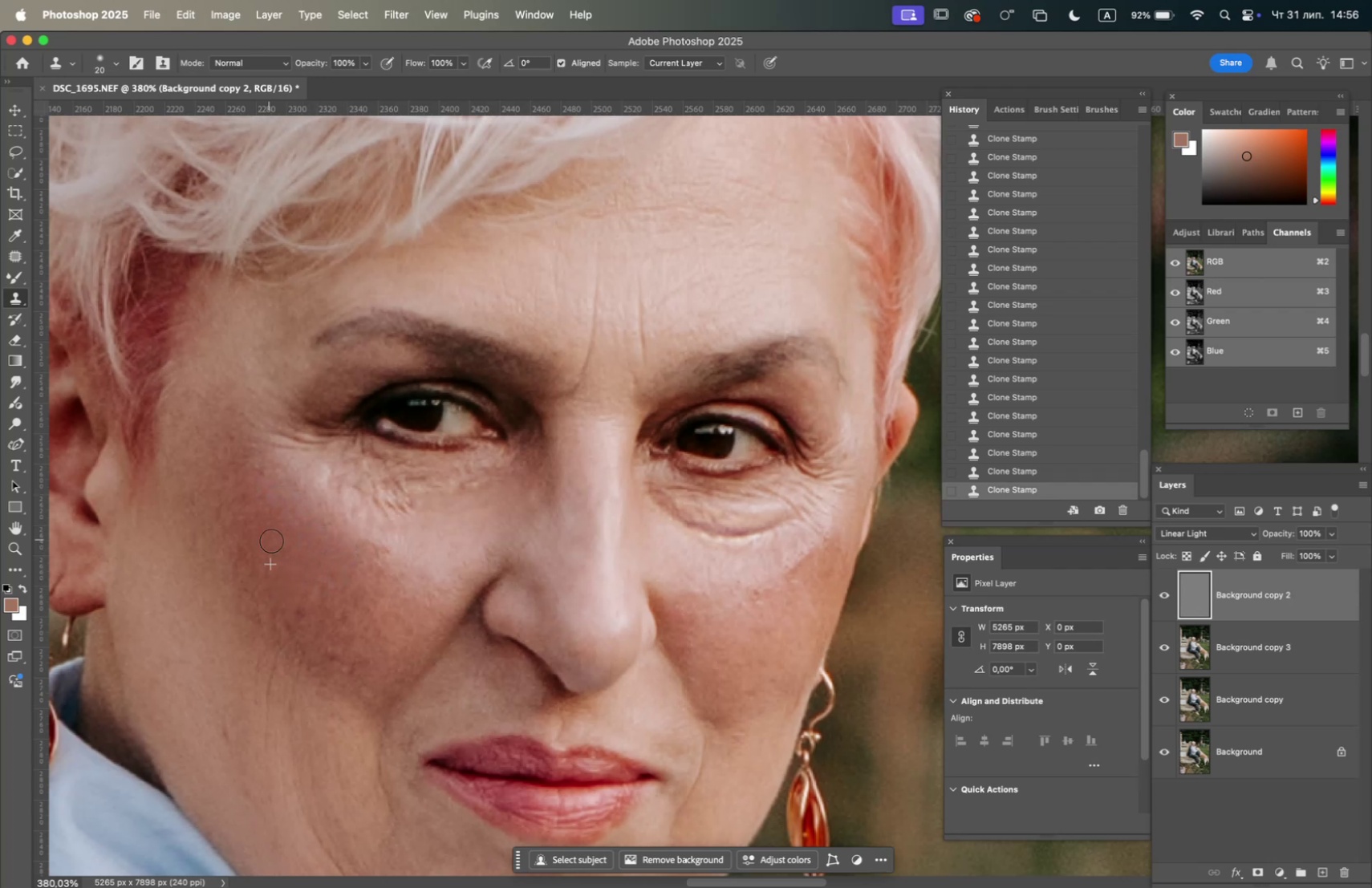 
triple_click([276, 544])
 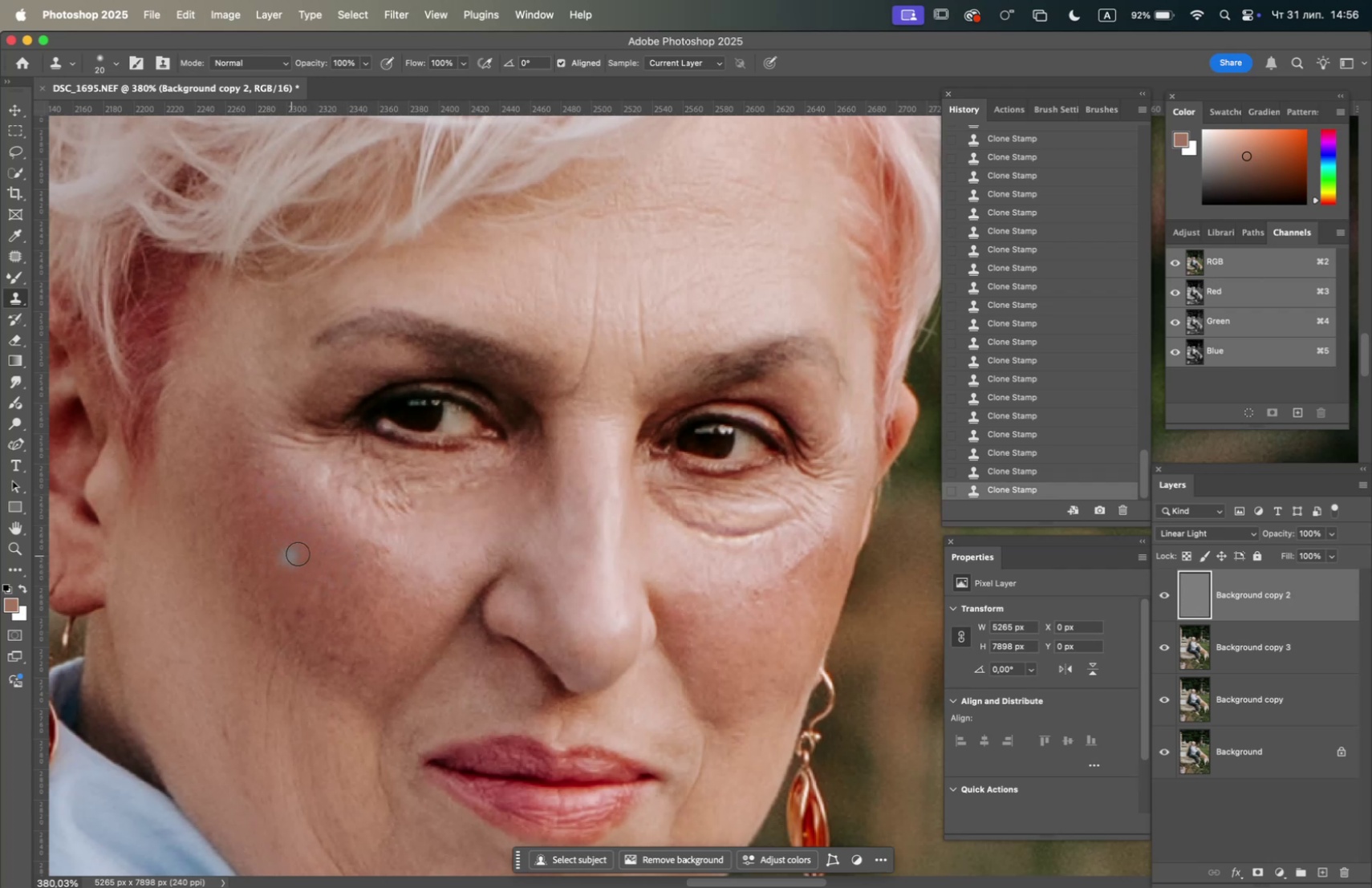 
hold_key(key=OptionLeft, duration=1.07)
 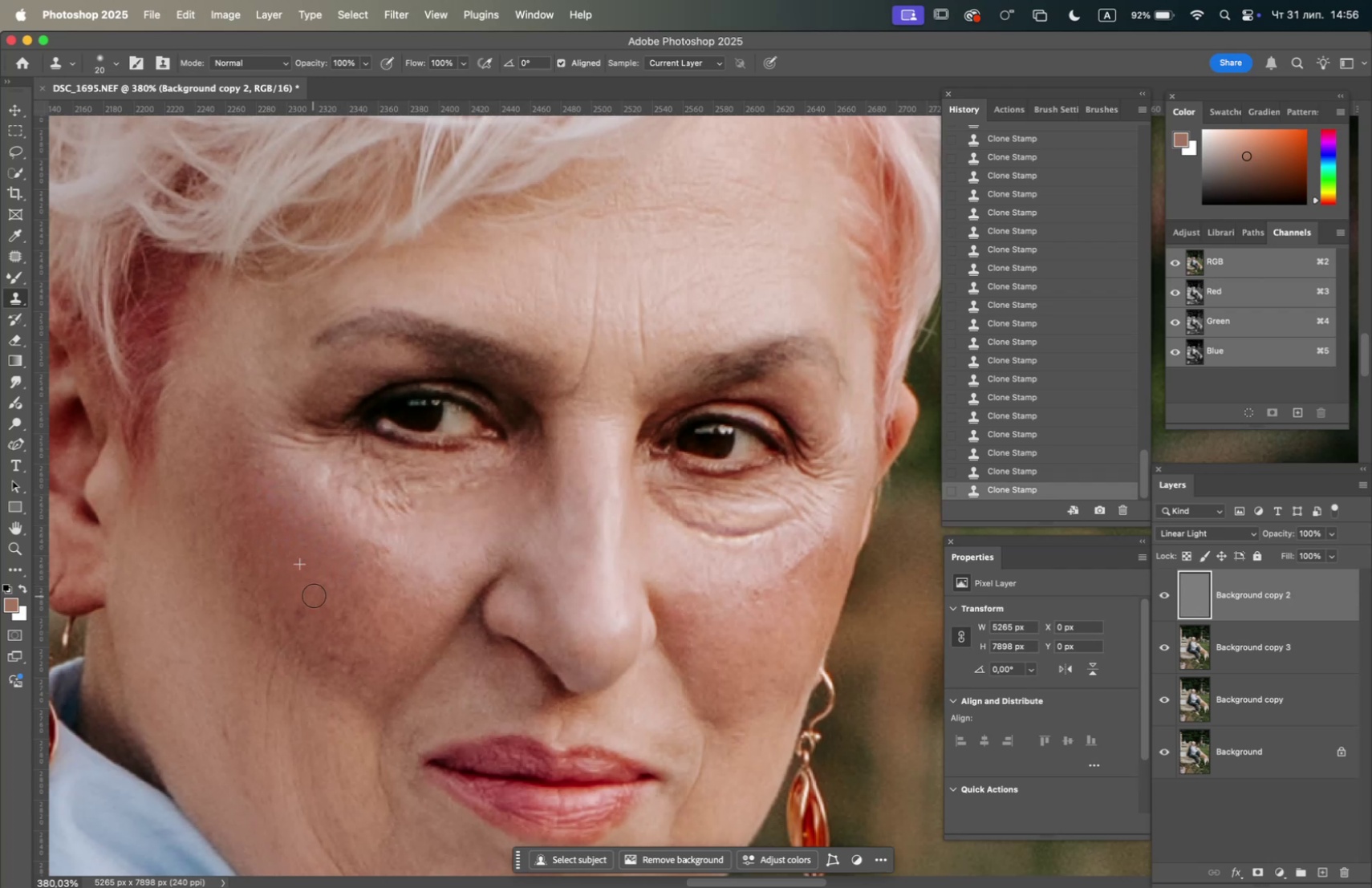 
left_click_drag(start_coordinate=[319, 590], to_coordinate=[314, 594])
 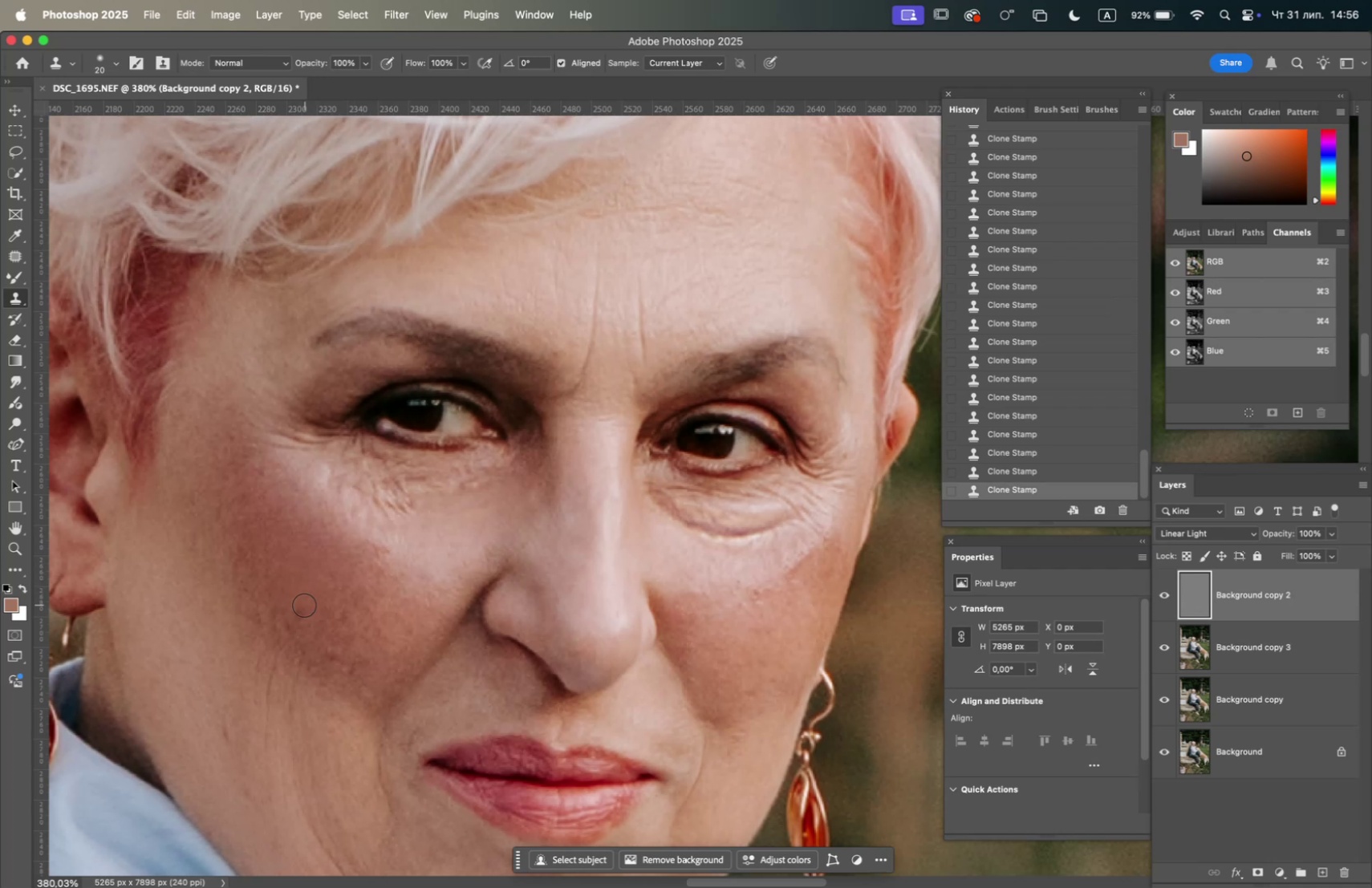 
left_click_drag(start_coordinate=[303, 609], to_coordinate=[302, 614])
 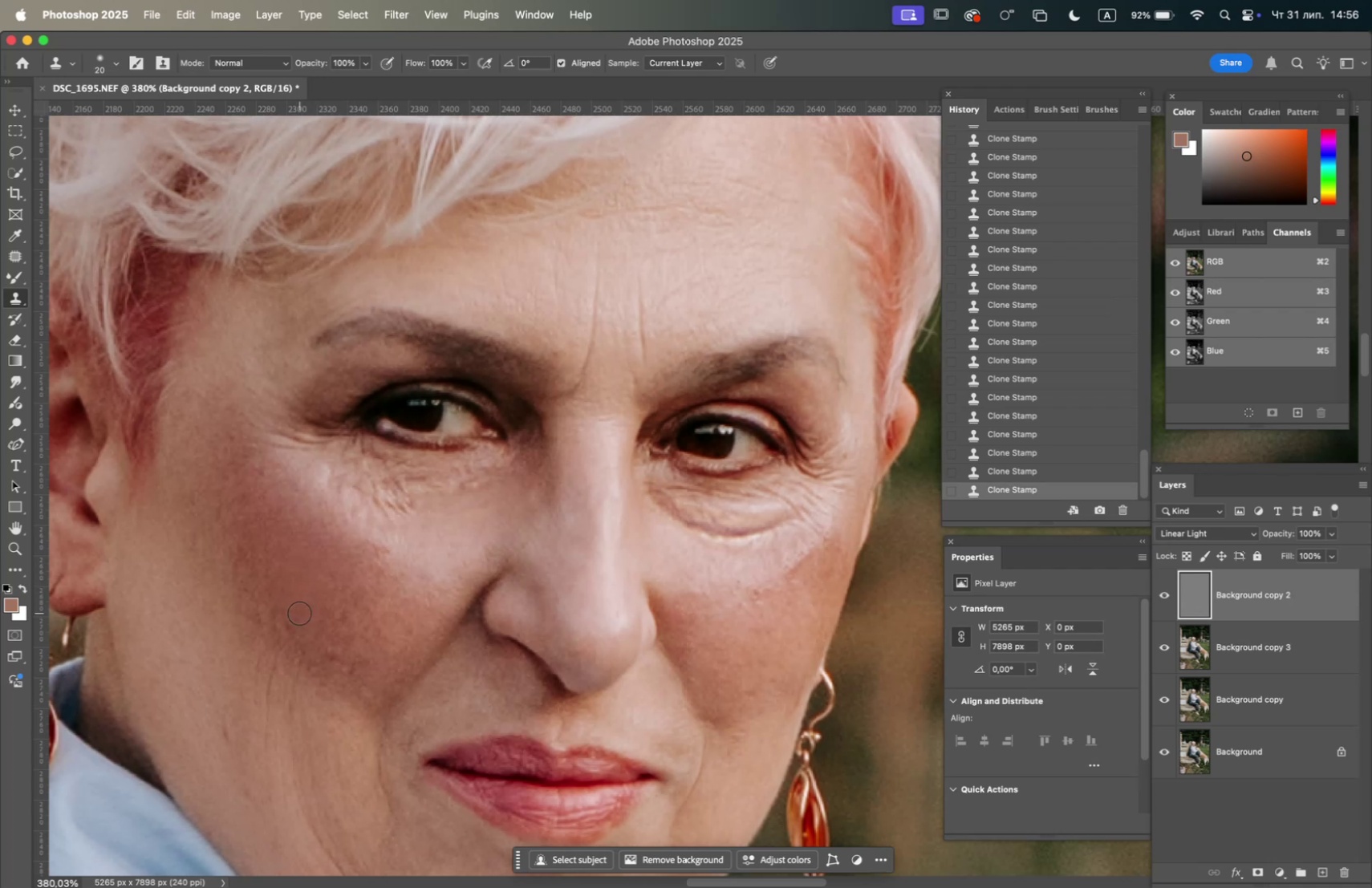 
hold_key(key=OptionLeft, duration=0.93)
 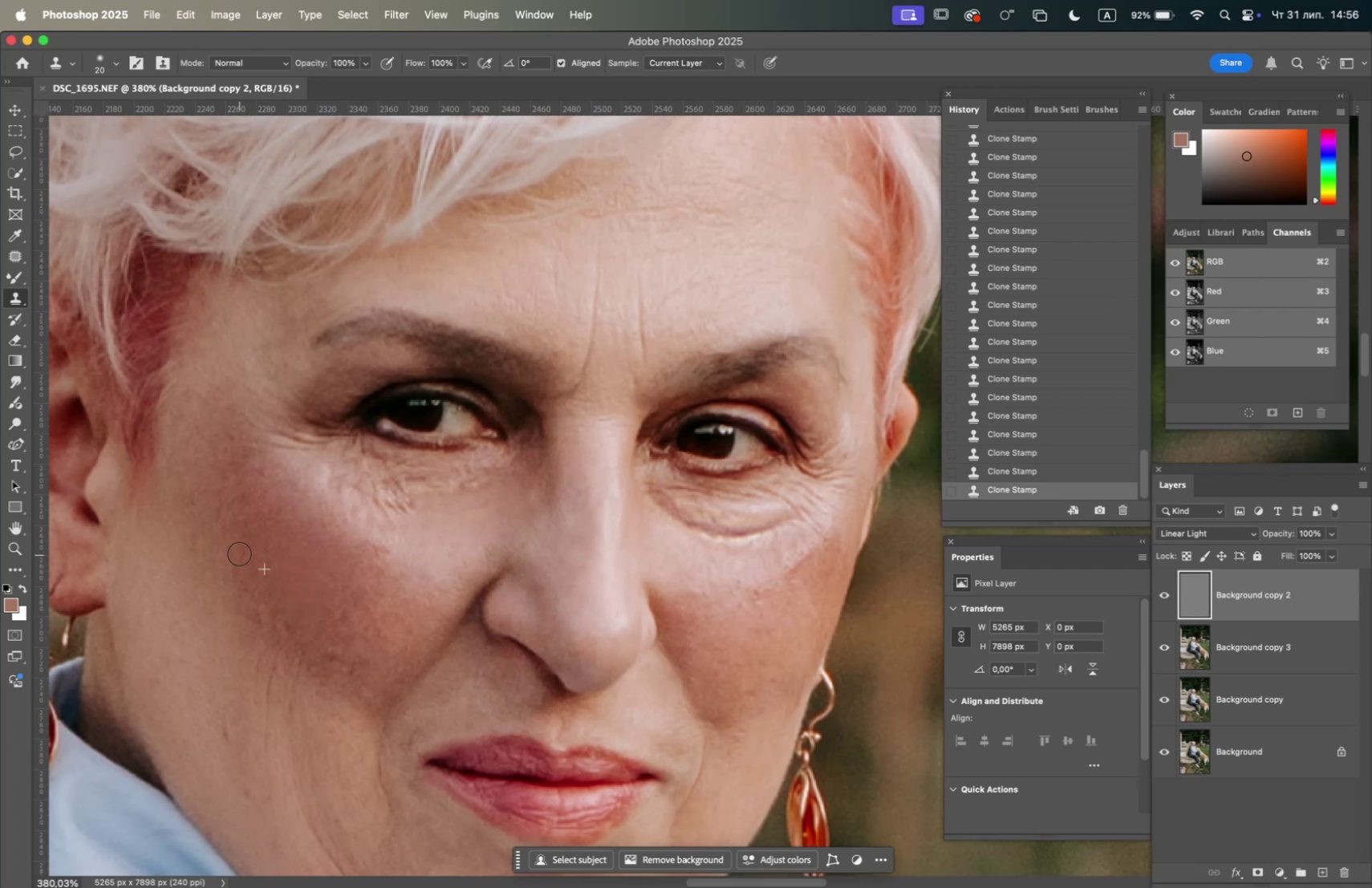 
triple_click([237, 541])
 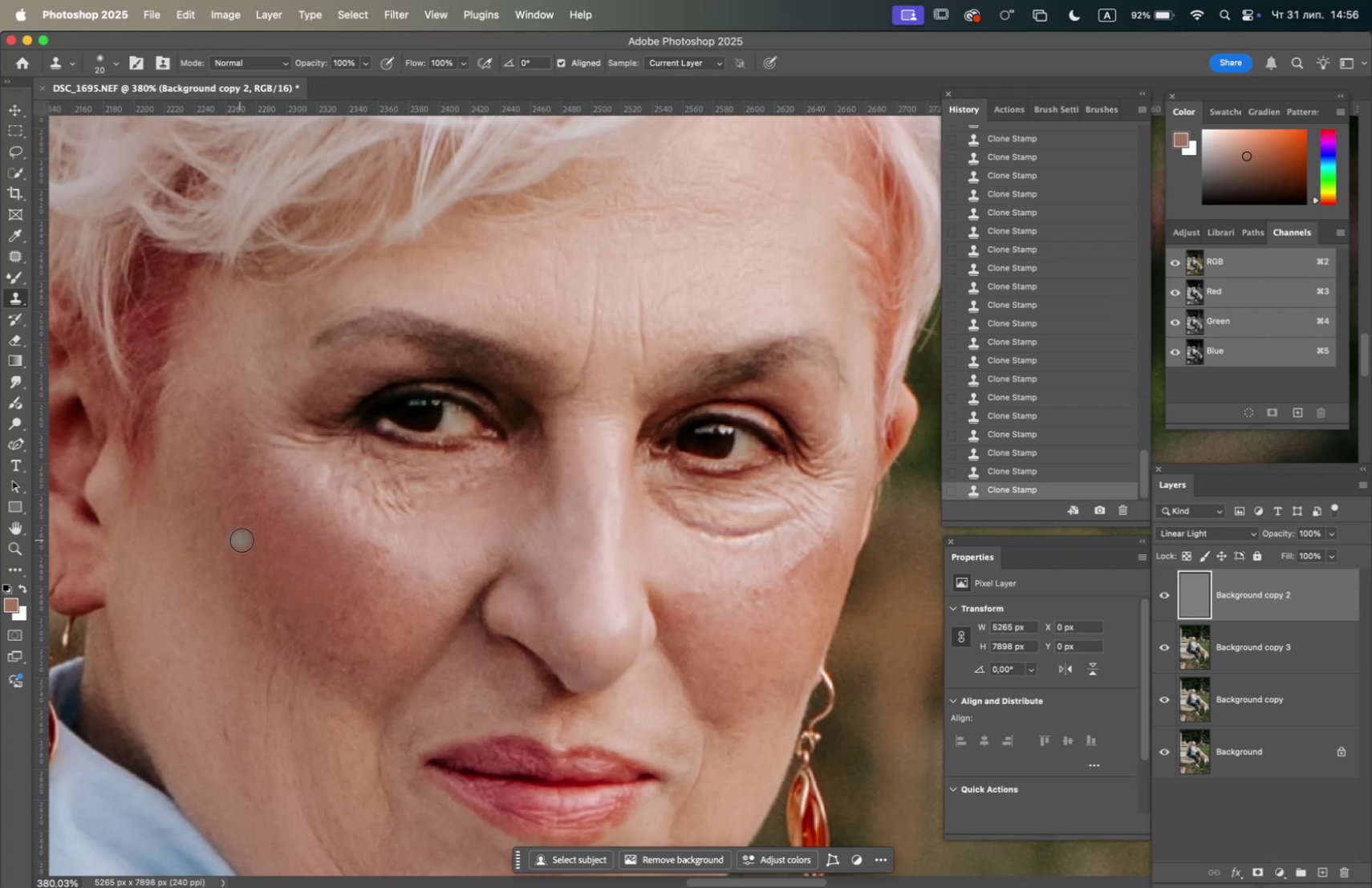 
hold_key(key=OptionLeft, duration=1.51)
left_click([400, 567])
 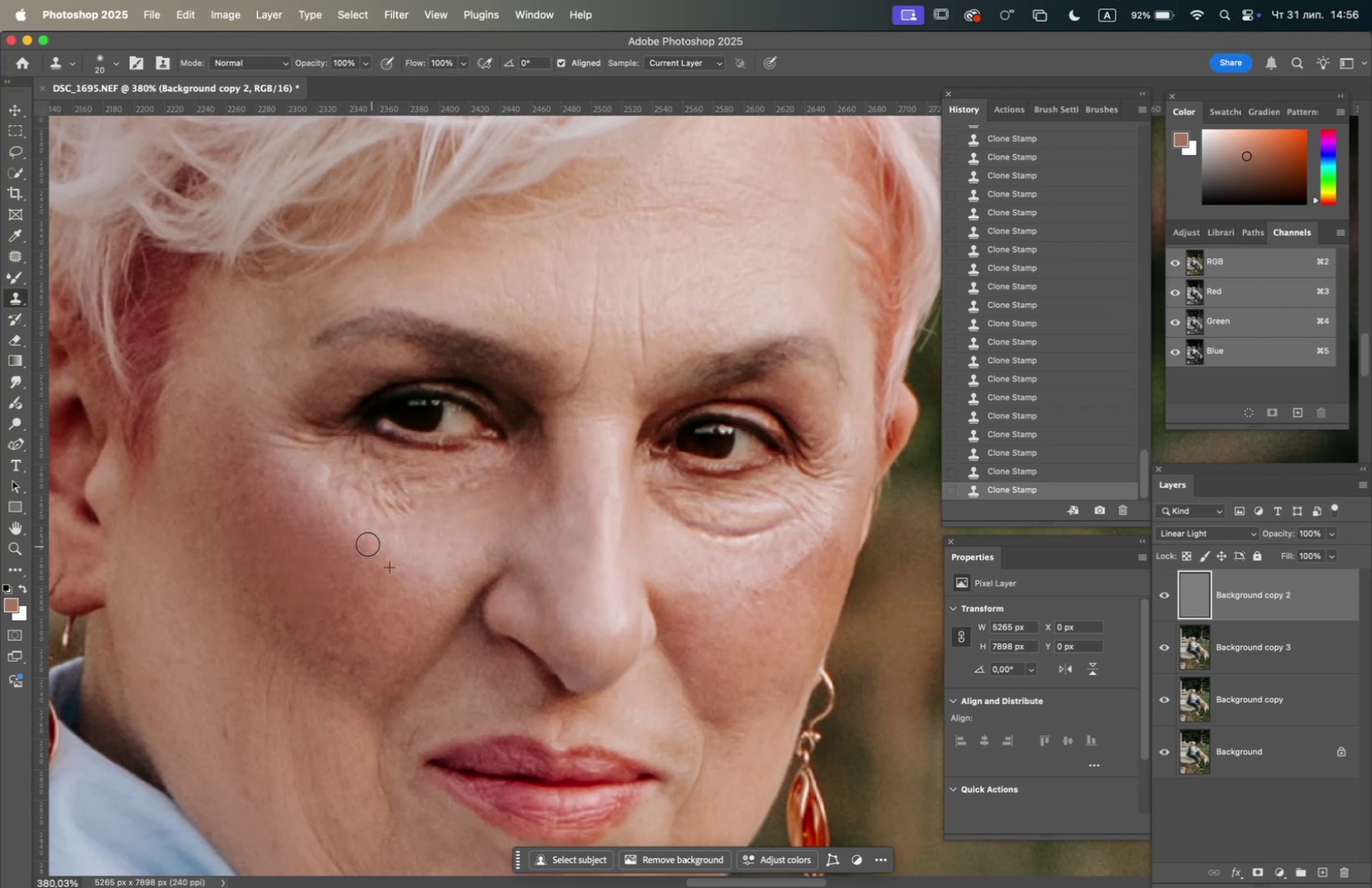 
hold_key(key=OptionLeft, duration=1.21)
left_click([414, 604])
 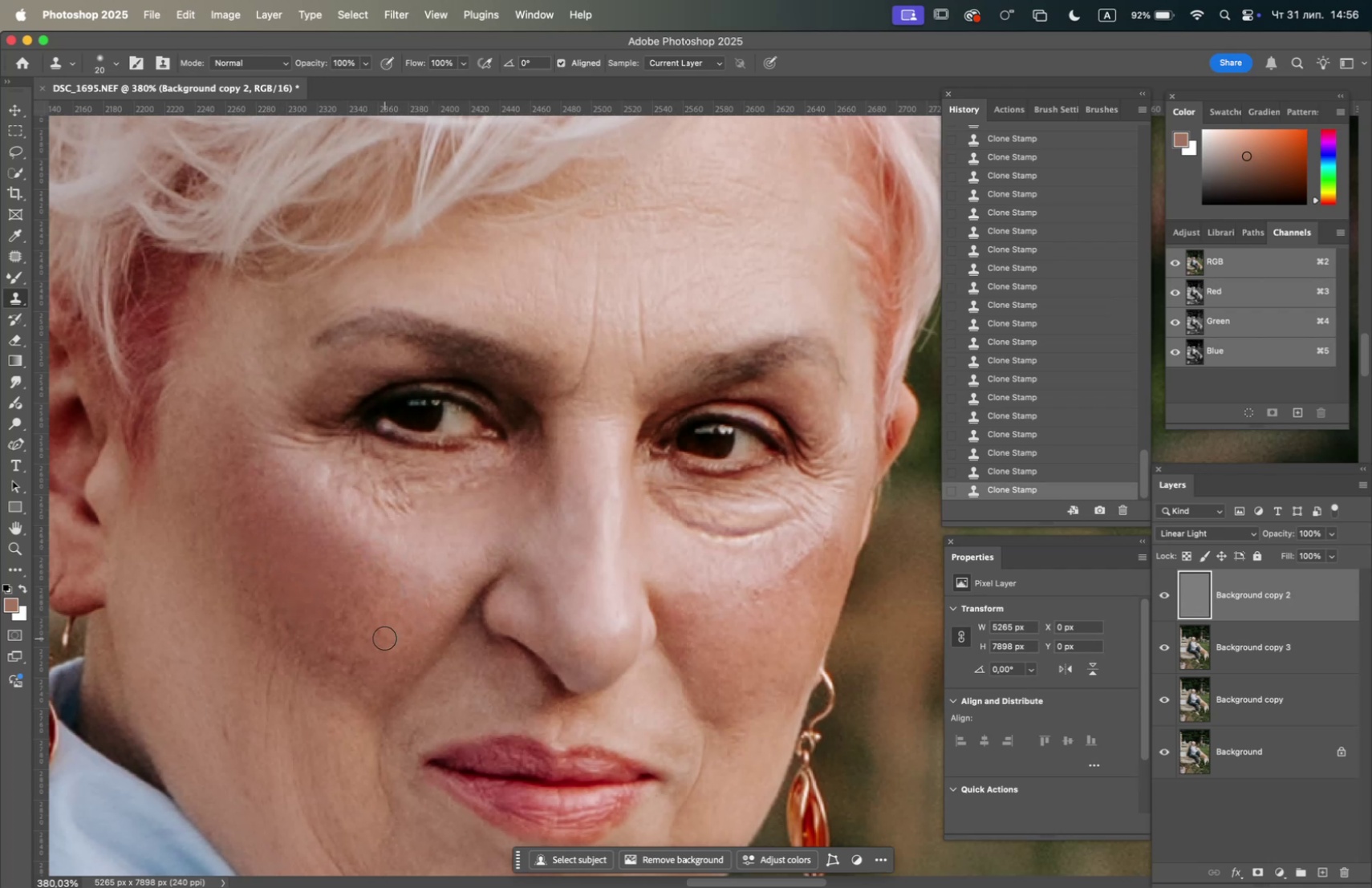 
triple_click([380, 632])
 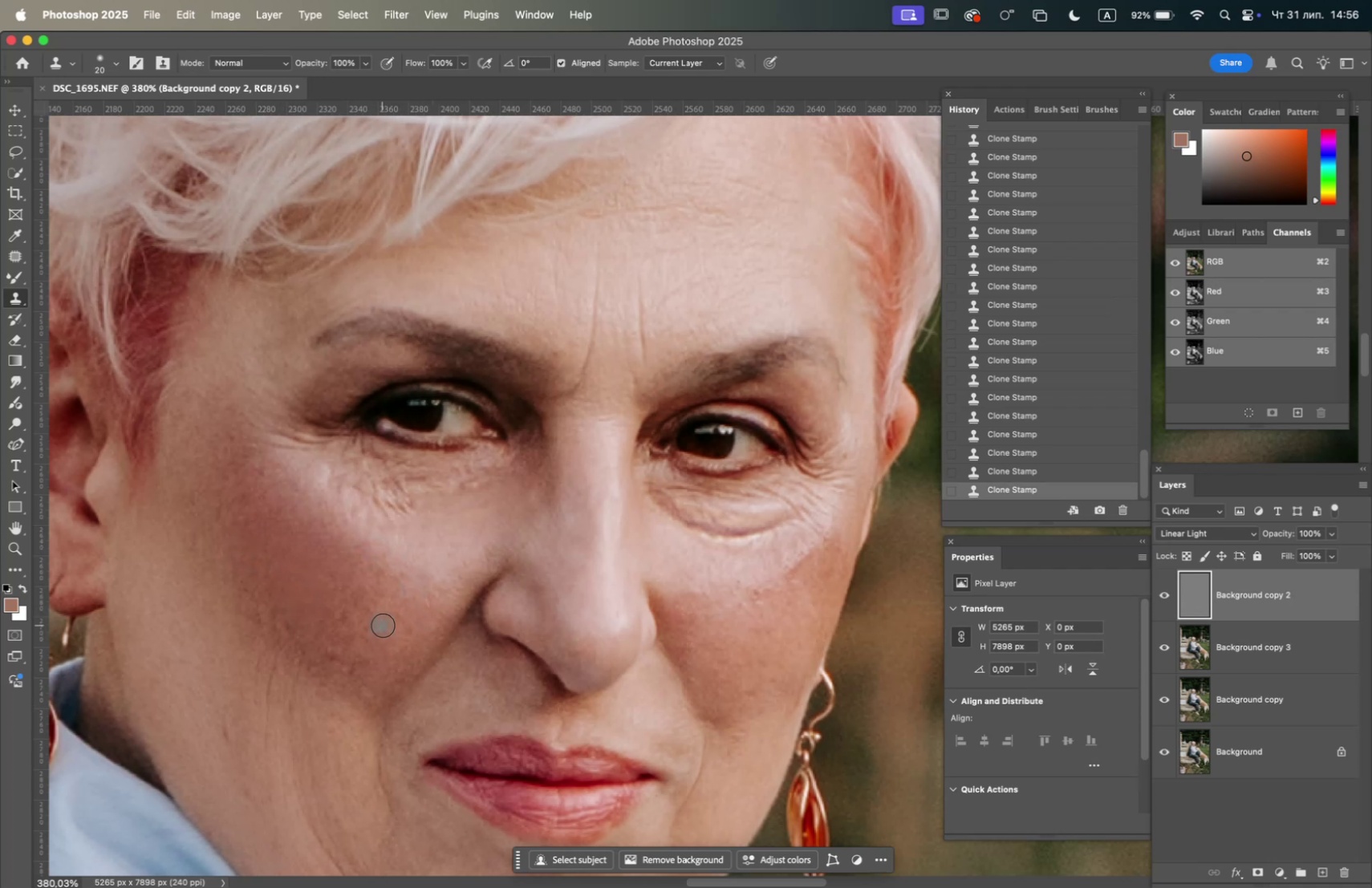 
hold_key(key=OptionLeft, duration=0.4)
left_click([430, 613])
 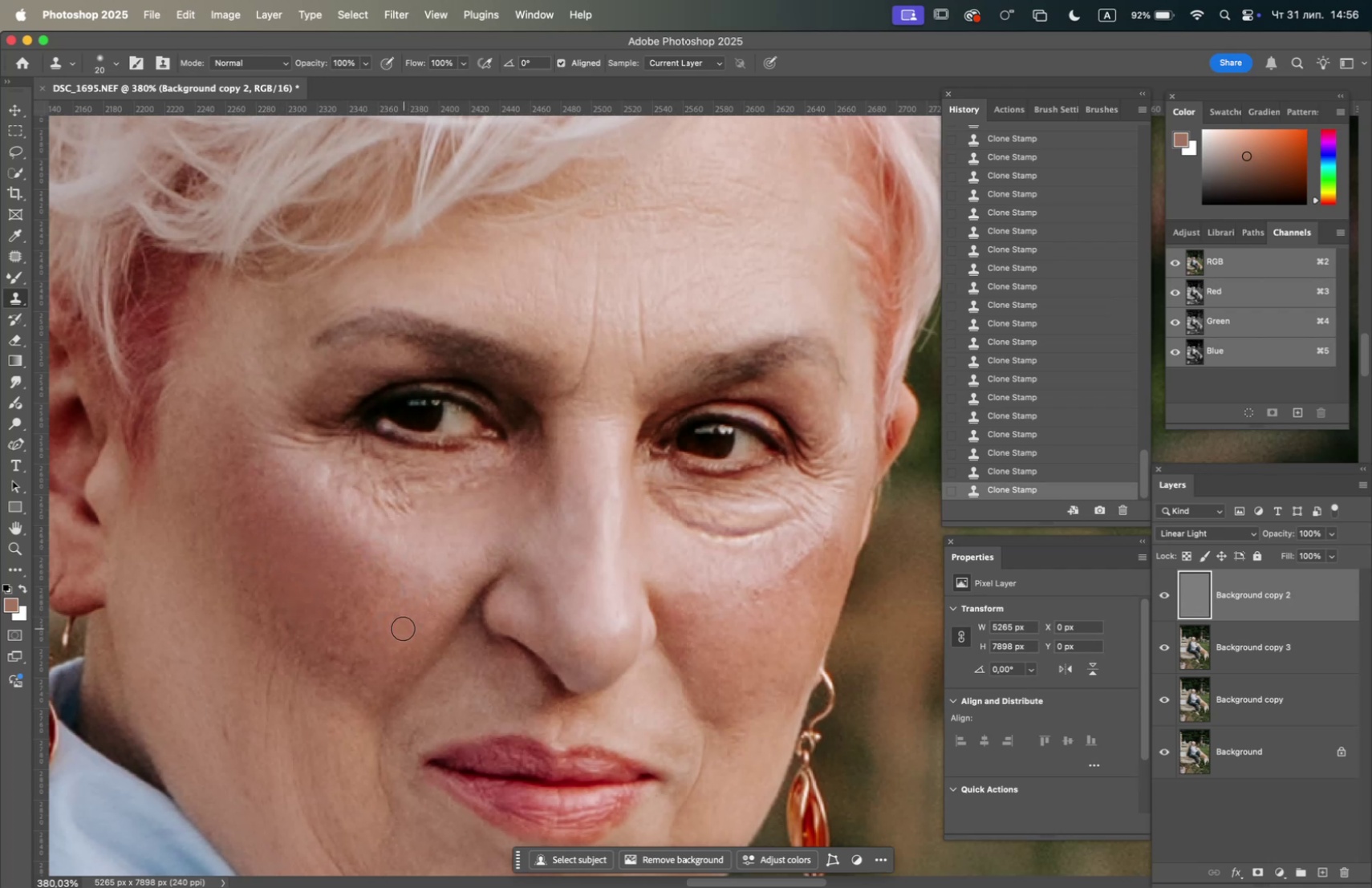 
triple_click([394, 617])
 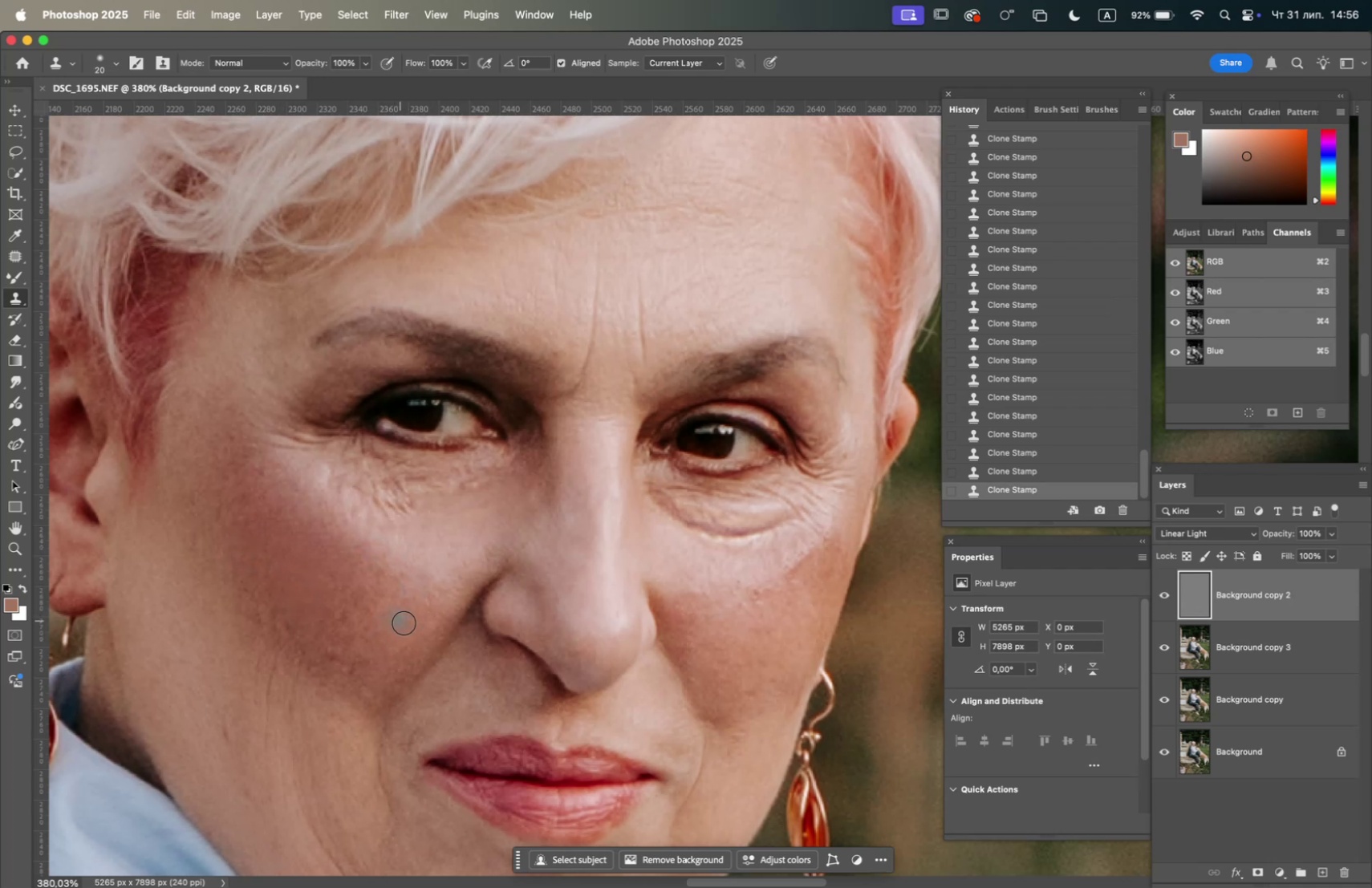 
hold_key(key=OptionLeft, duration=0.51)
left_click([403, 618])
 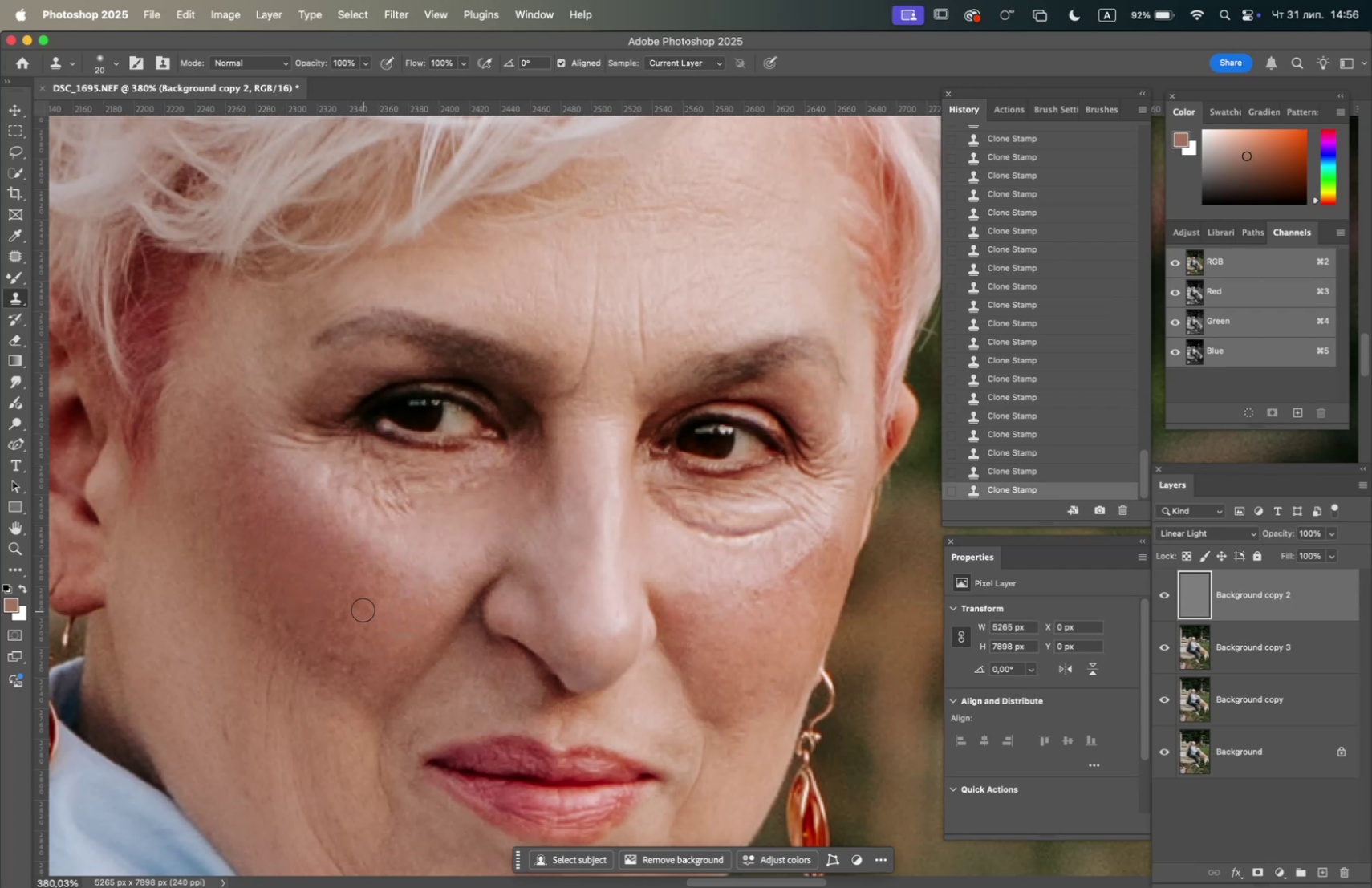 
double_click([363, 609])
 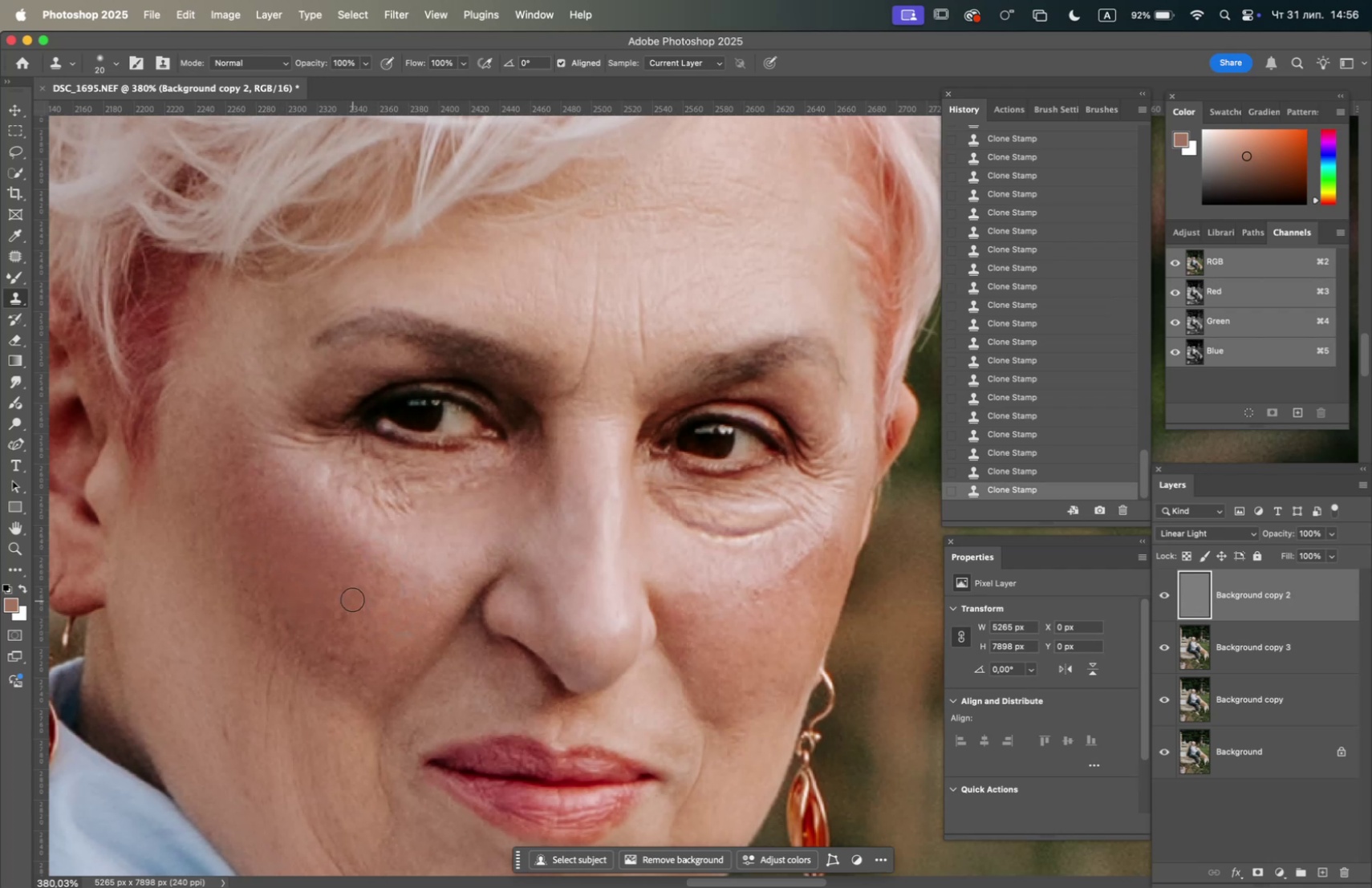 
triple_click([352, 598])
 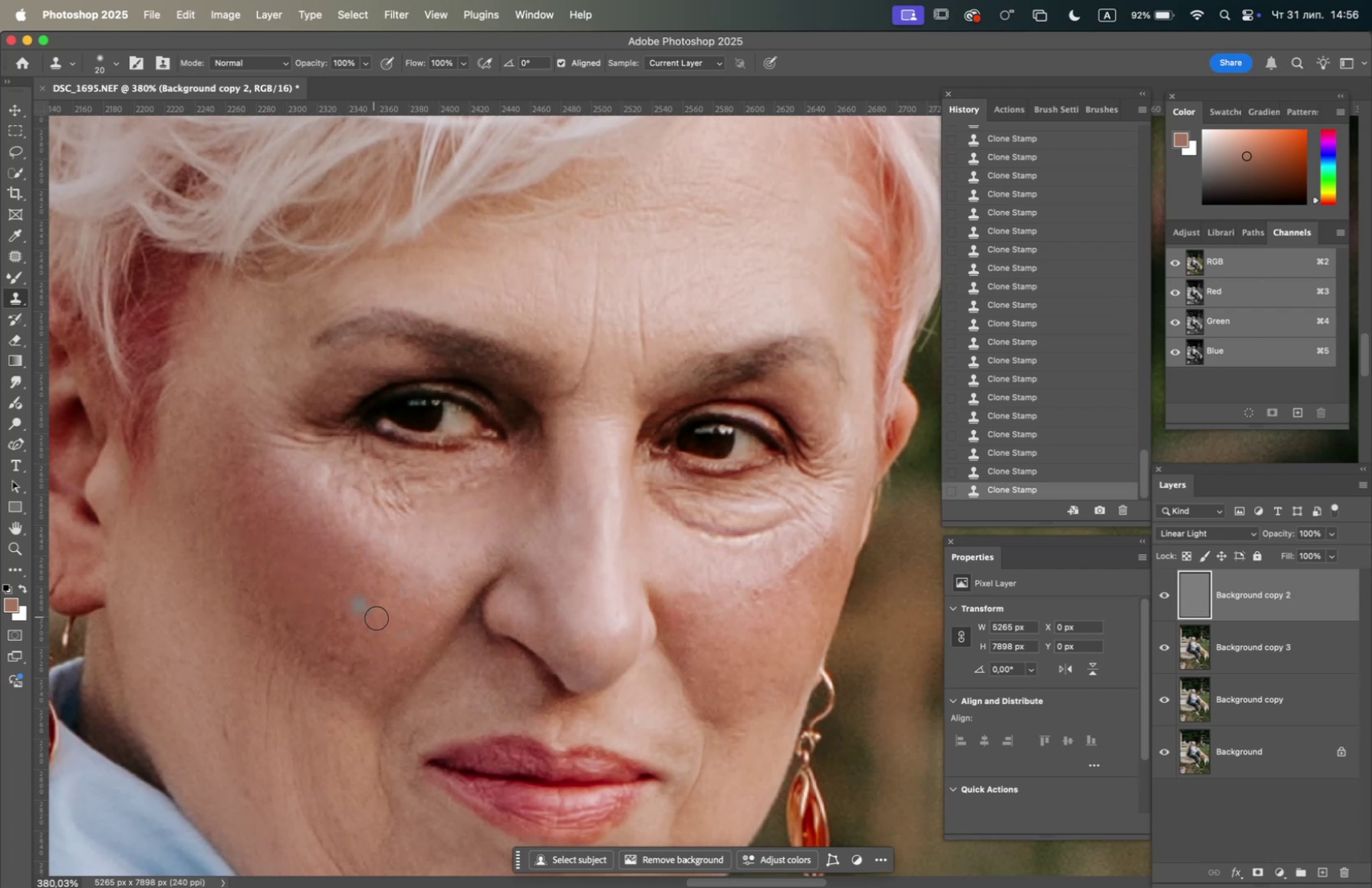 
hold_key(key=OptionLeft, duration=1.54)
left_click([340, 680])
 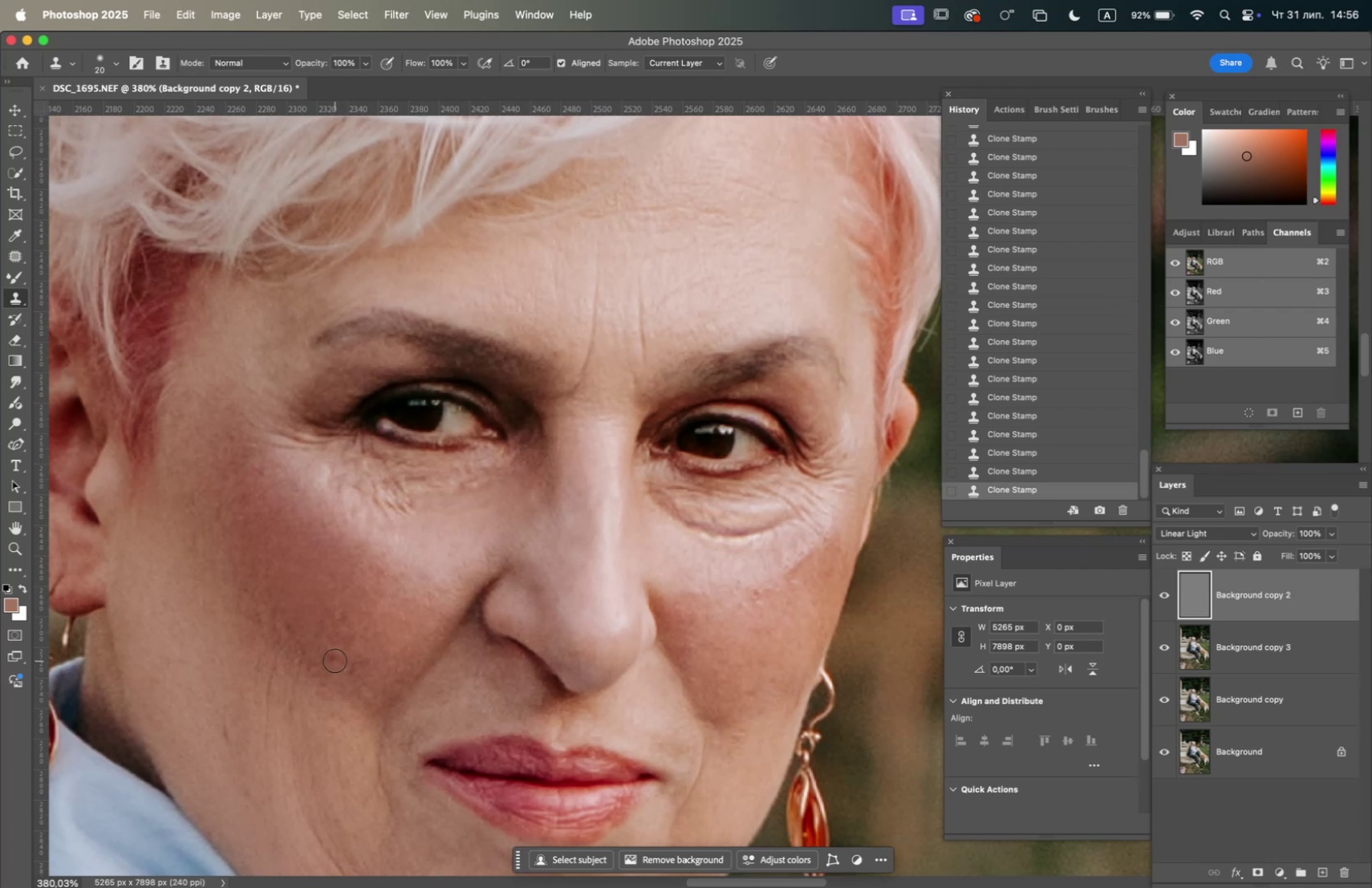 
double_click([335, 659])
 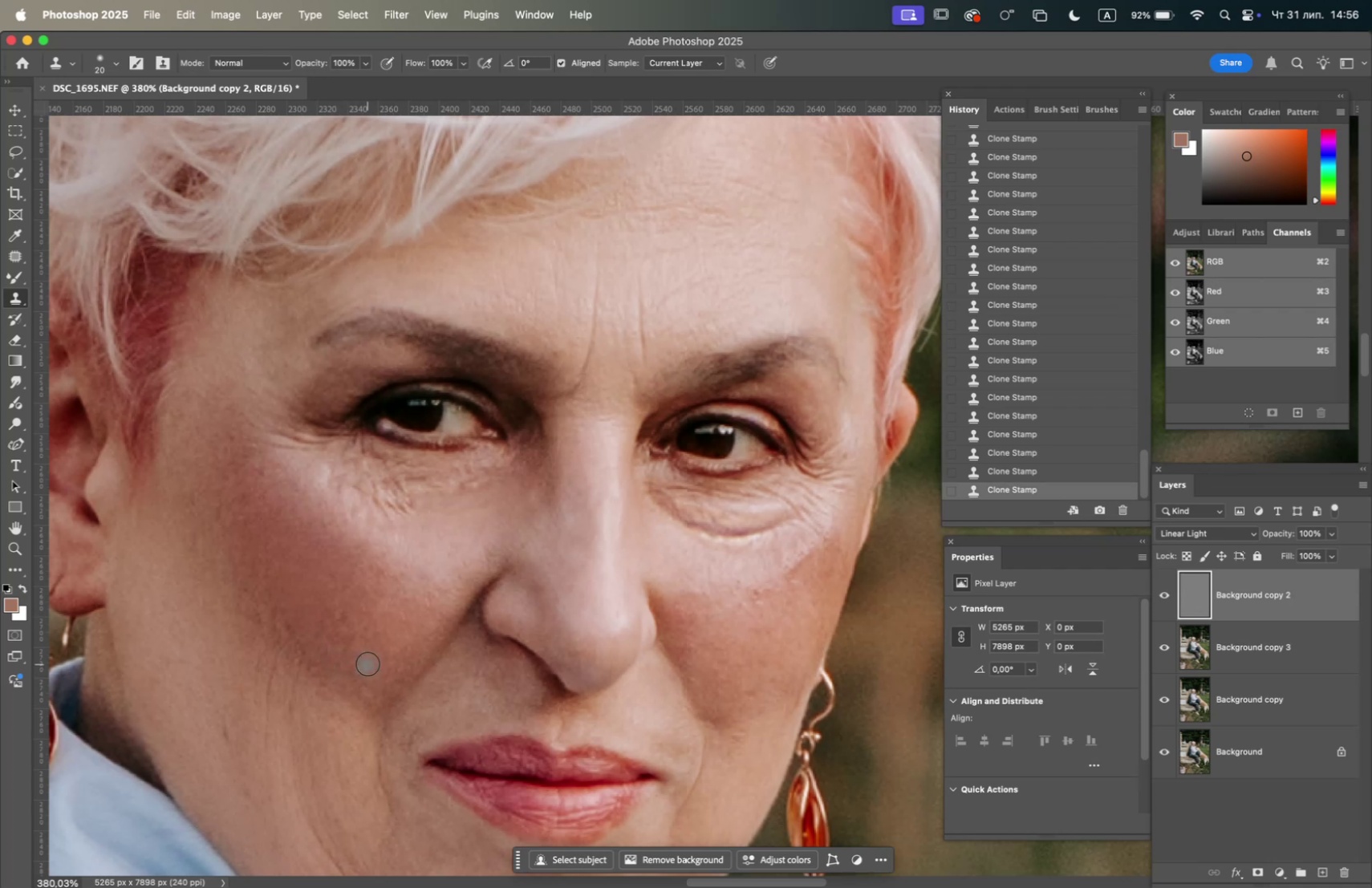 
hold_key(key=OptionLeft, duration=0.36)
triple_click([383, 648])
 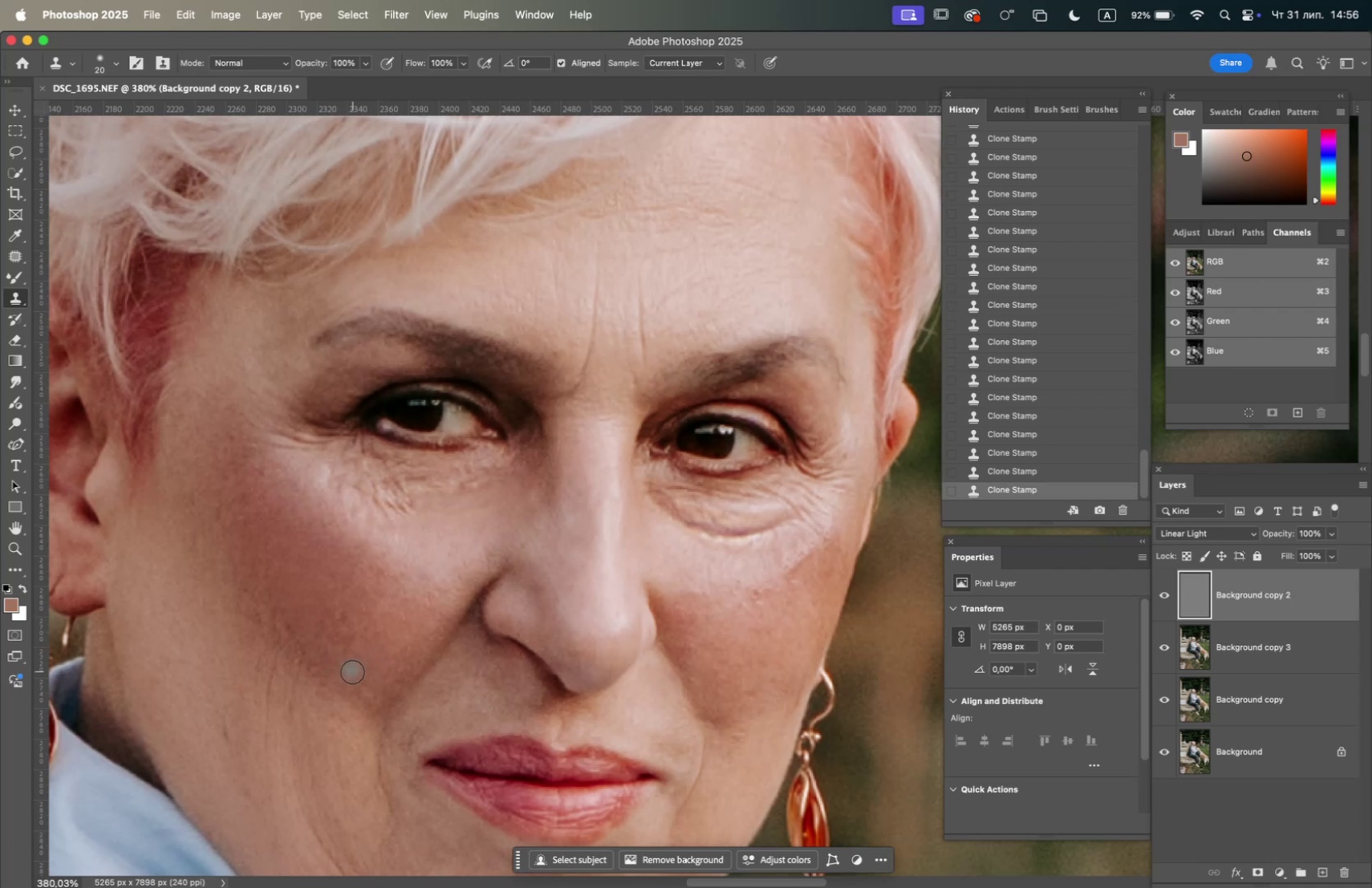 
hold_key(key=OptionLeft, duration=0.35)
left_click([392, 655])
 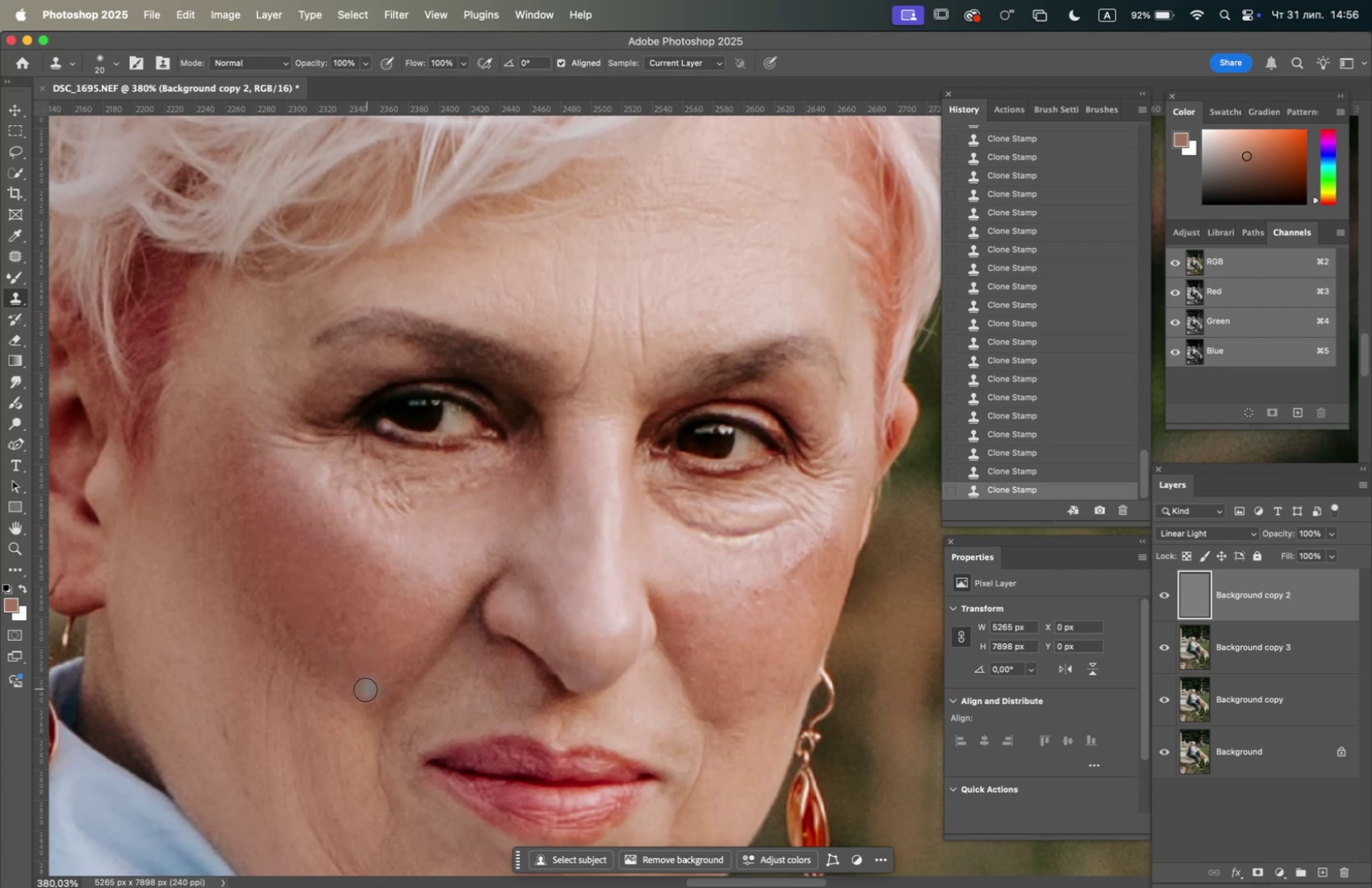 
left_click([363, 690])
 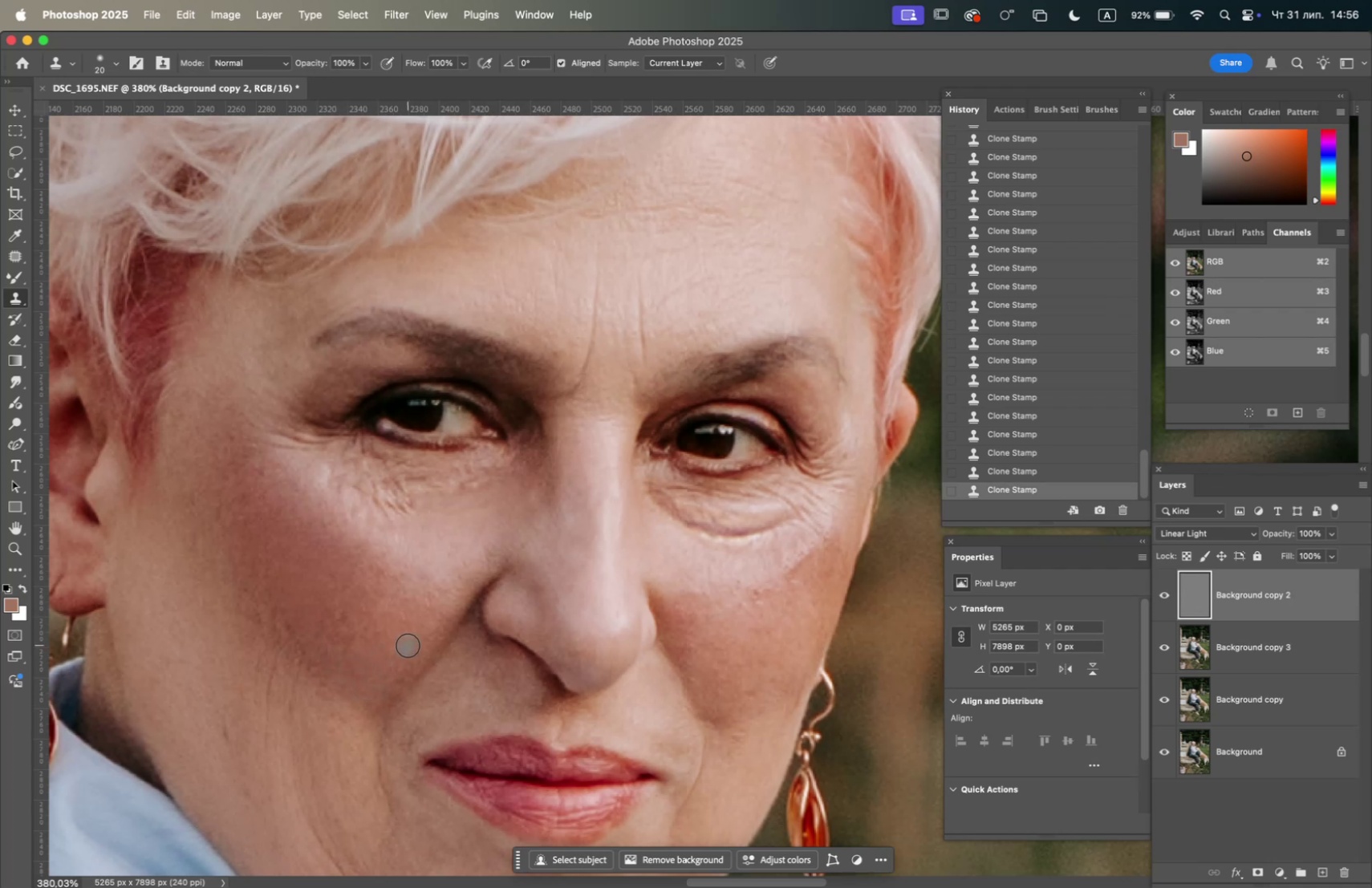 
hold_key(key=OptionLeft, duration=1.1)
left_click([343, 659])
 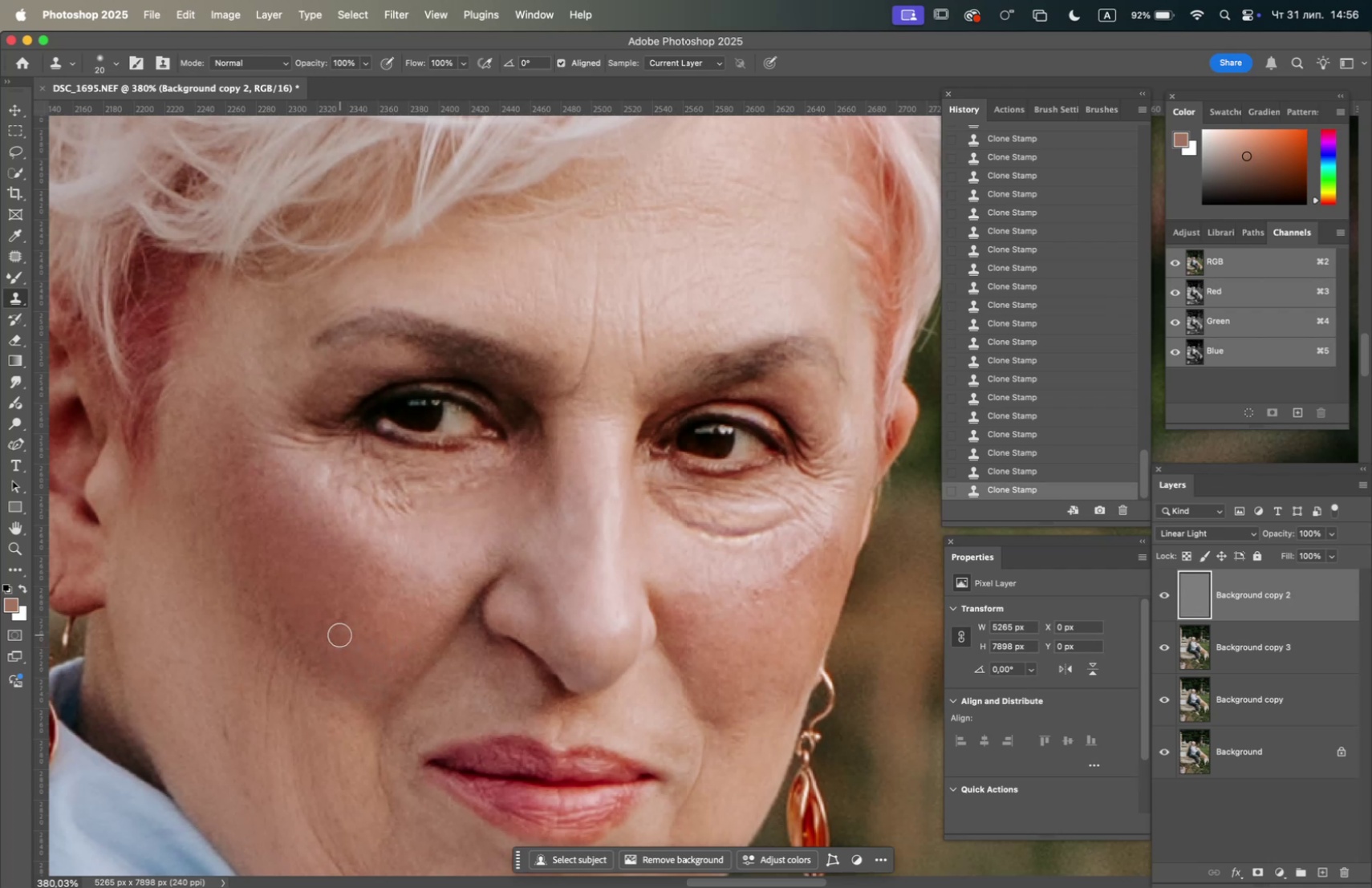 
triple_click([338, 634])
 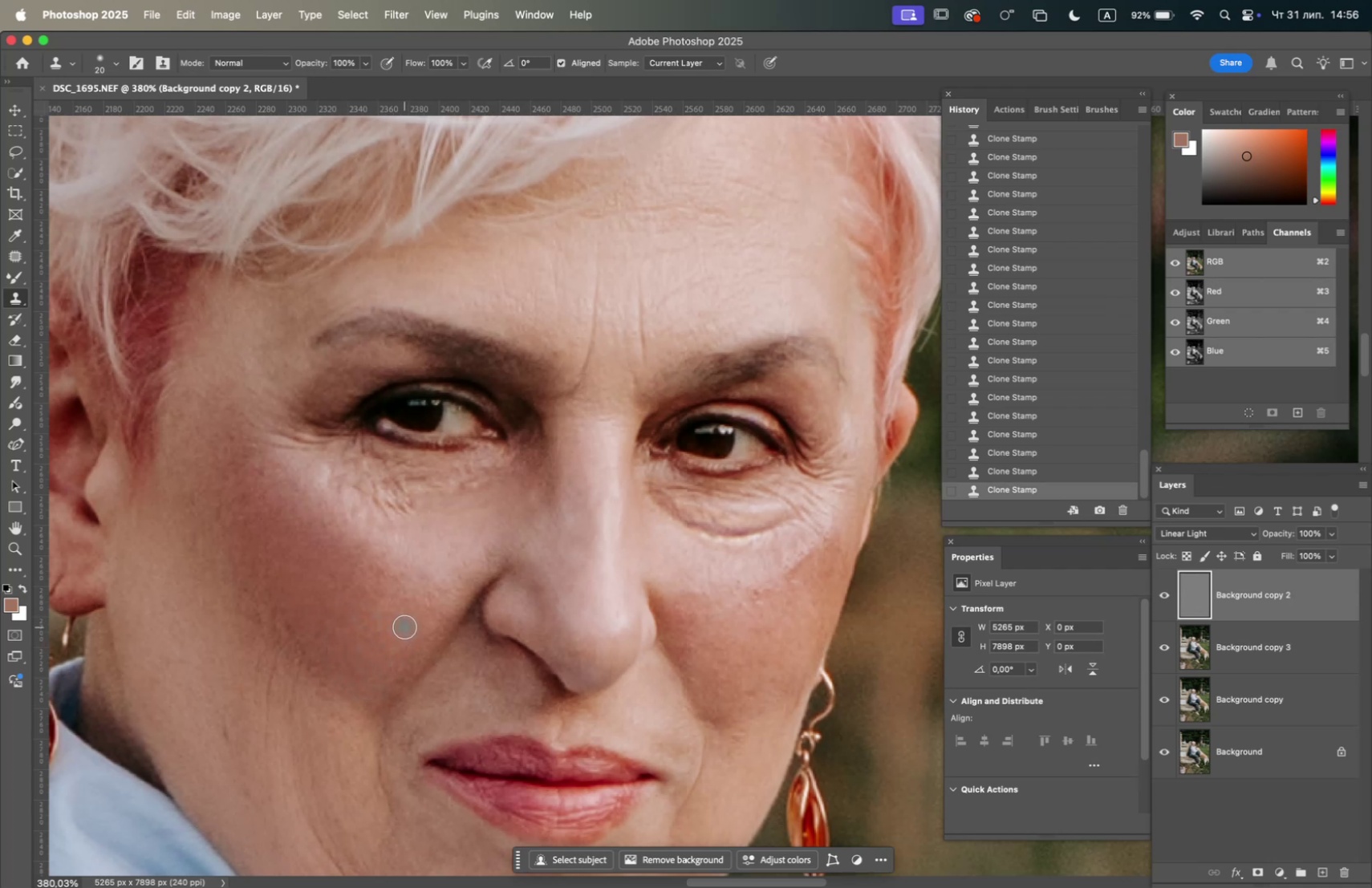 
hold_key(key=OptionLeft, duration=0.69)
left_click([281, 527])
 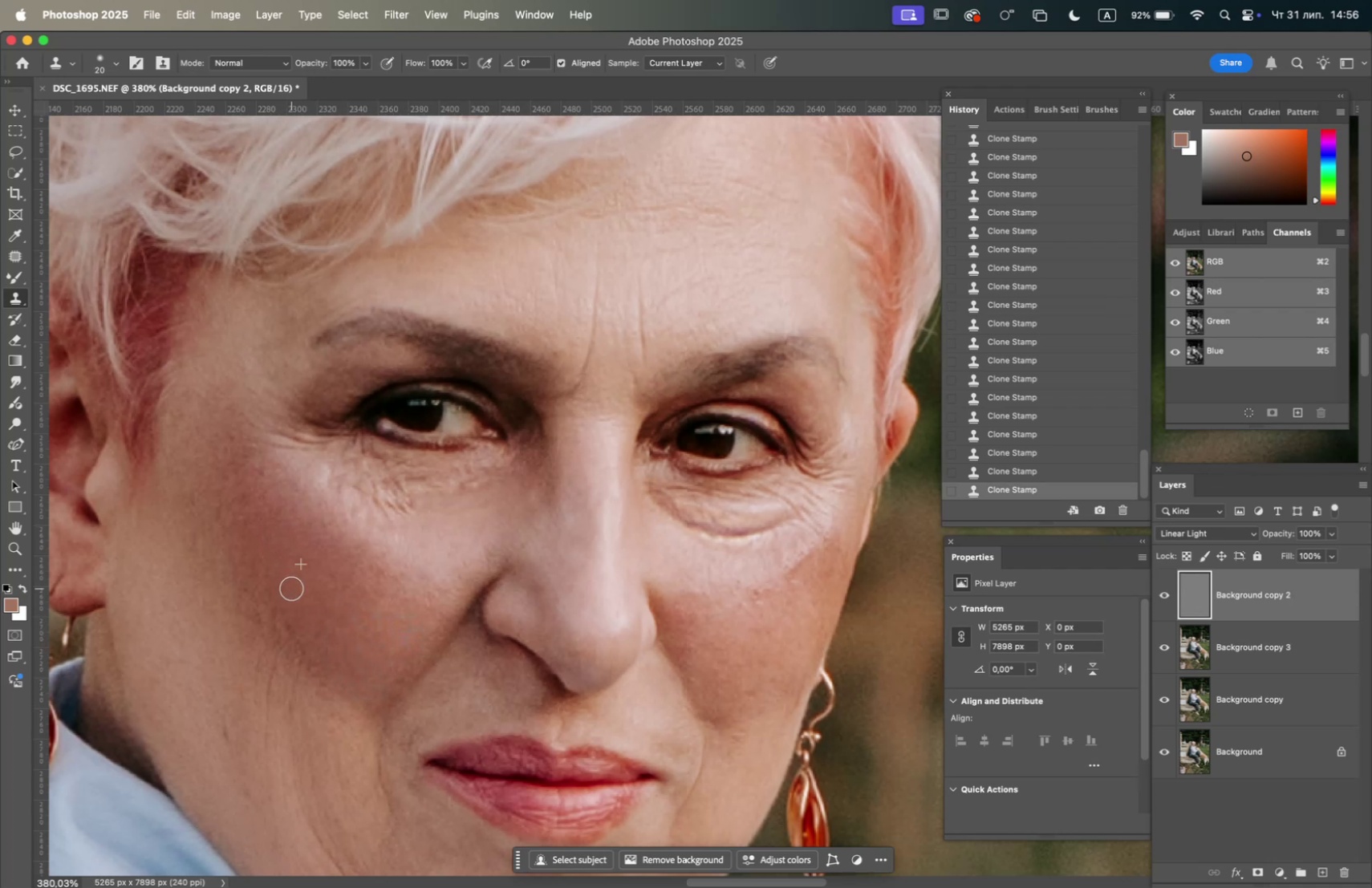 
hold_key(key=OptionLeft, duration=0.81)
left_click([311, 647])
 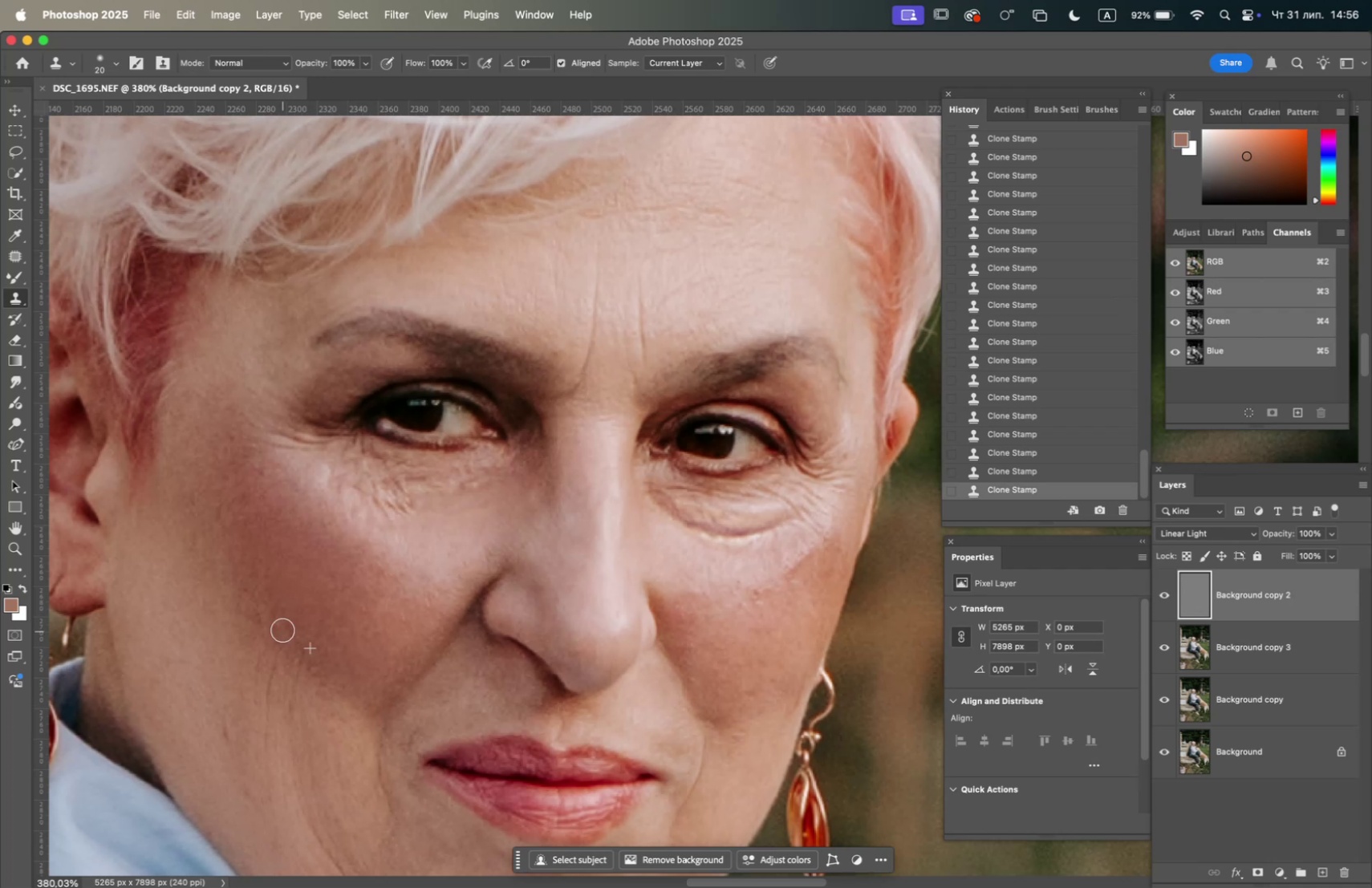 
triple_click([278, 624])
 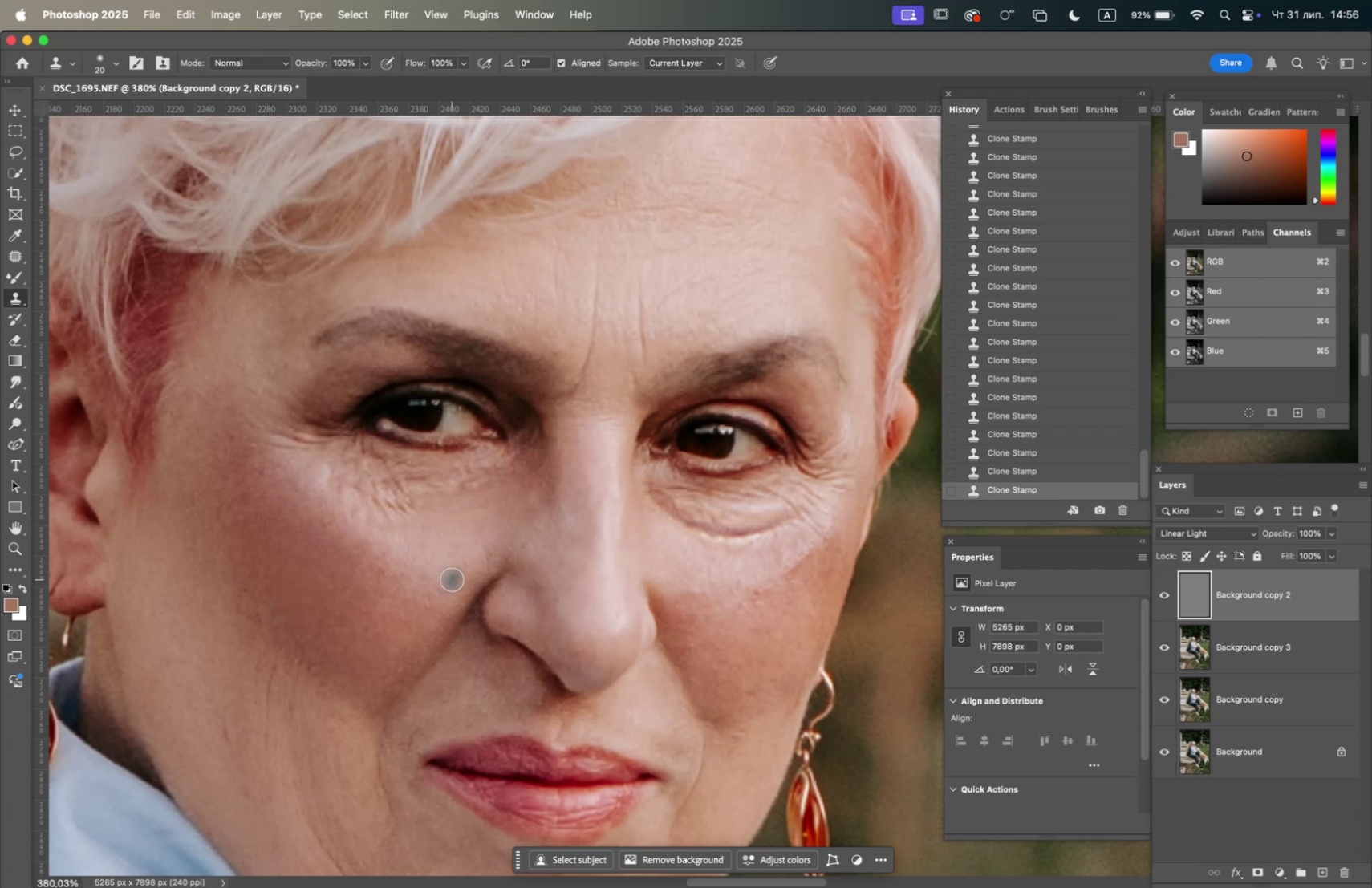 
hold_key(key=OptionLeft, duration=0.86)
left_click([365, 550])
 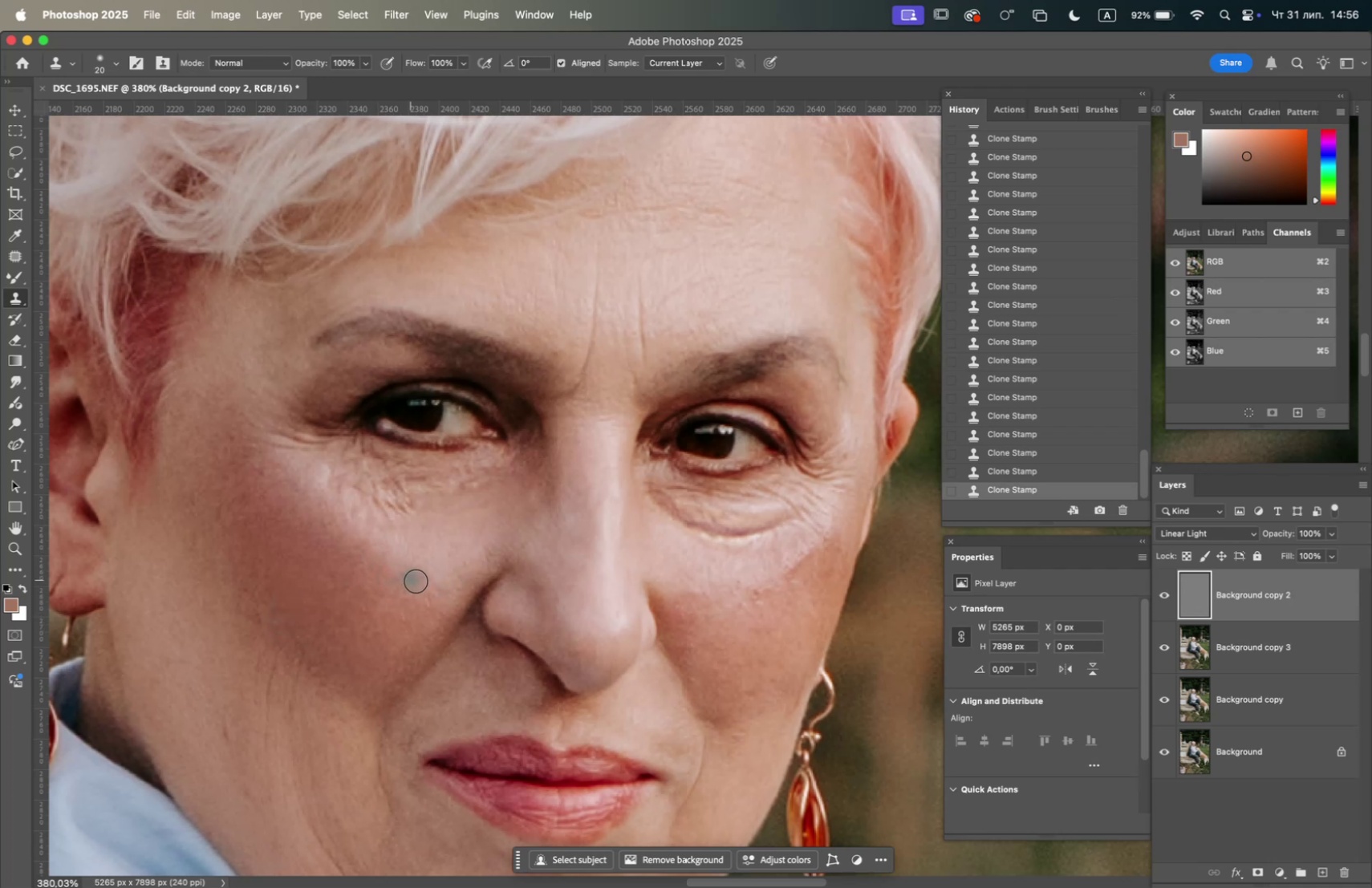 
hold_key(key=OptionLeft, duration=2.26)
left_click([262, 501])
 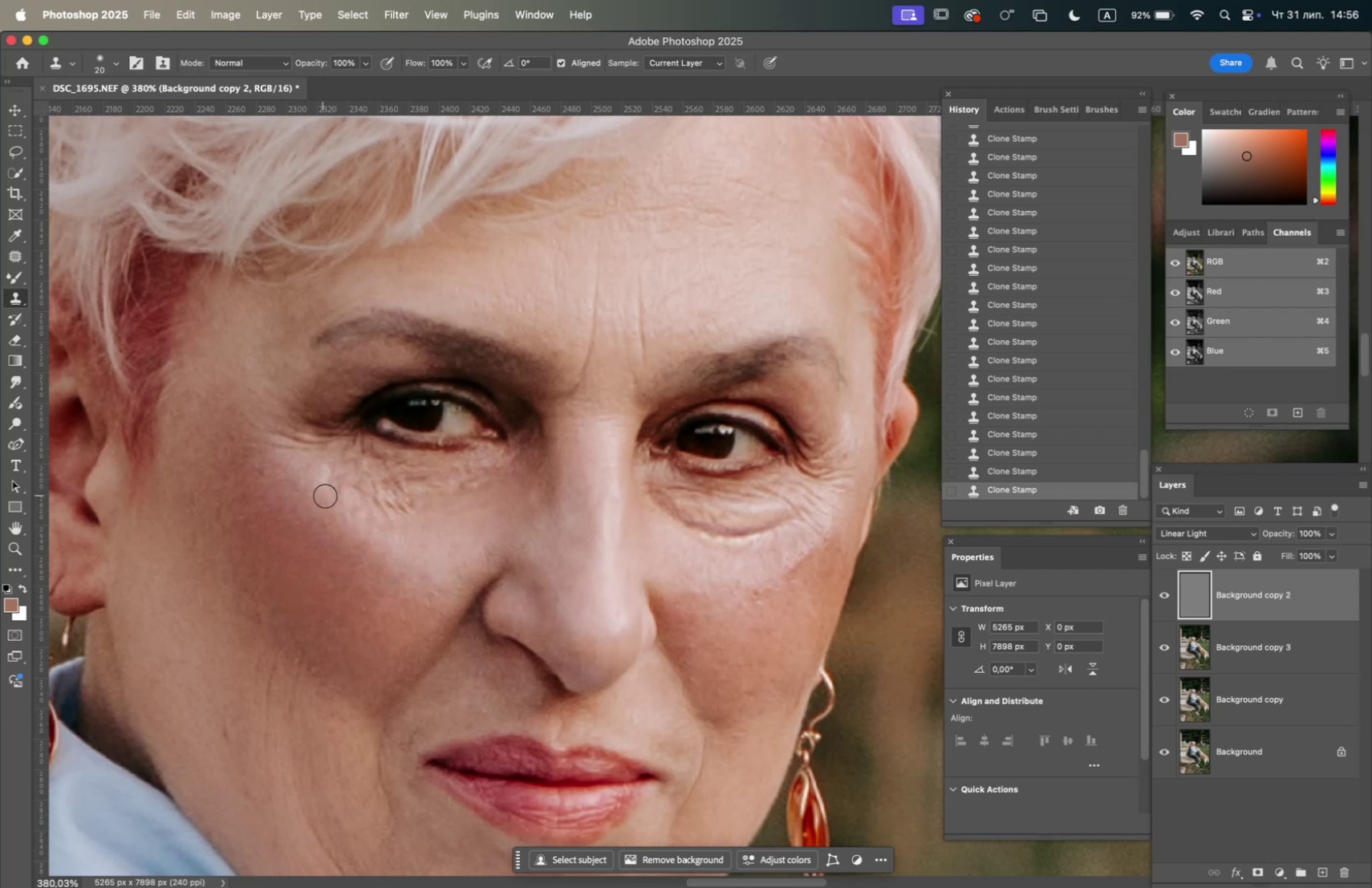 
left_click([329, 495])
 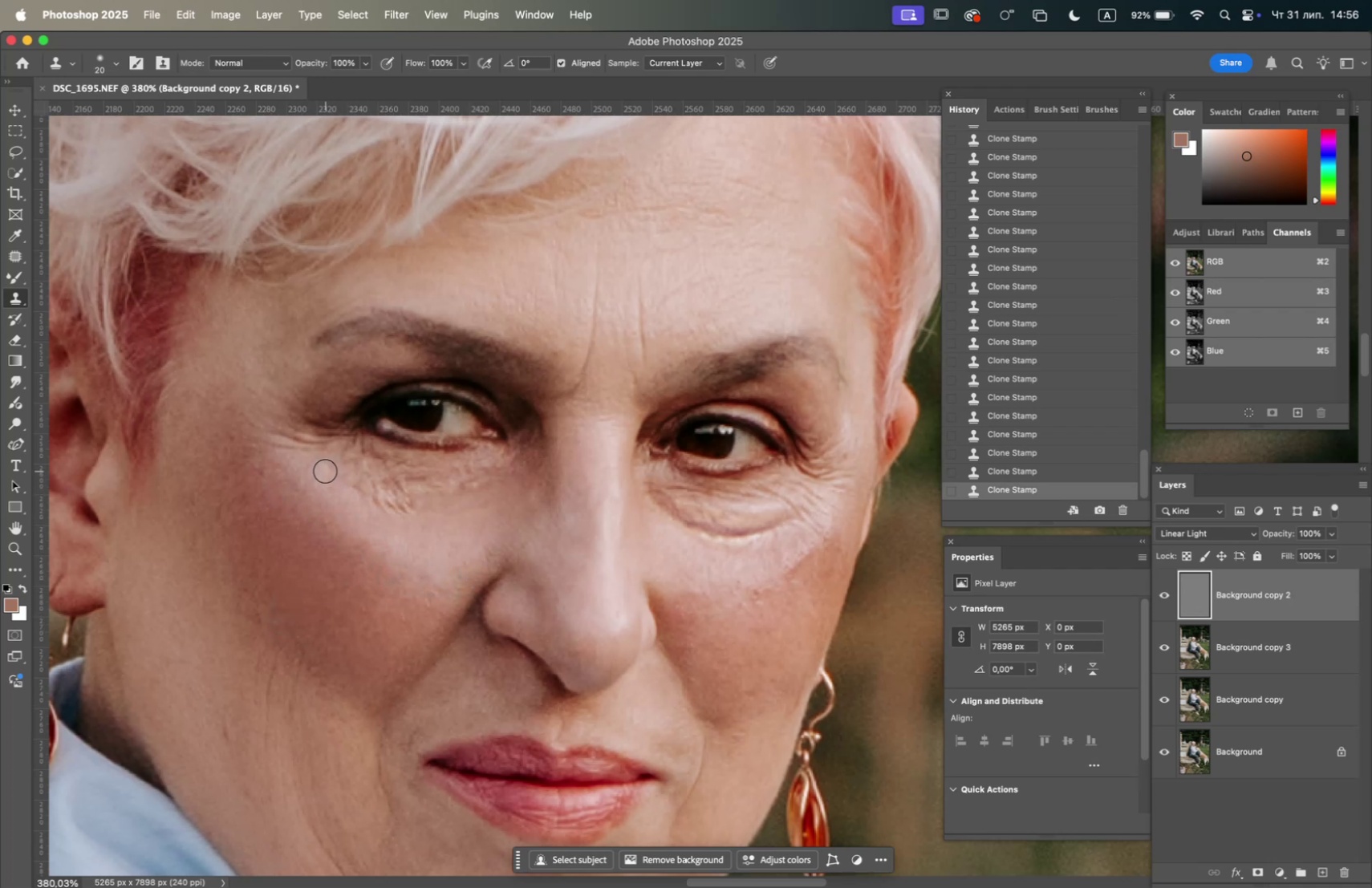 
left_click_drag(start_coordinate=[375, 501], to_coordinate=[380, 505])
 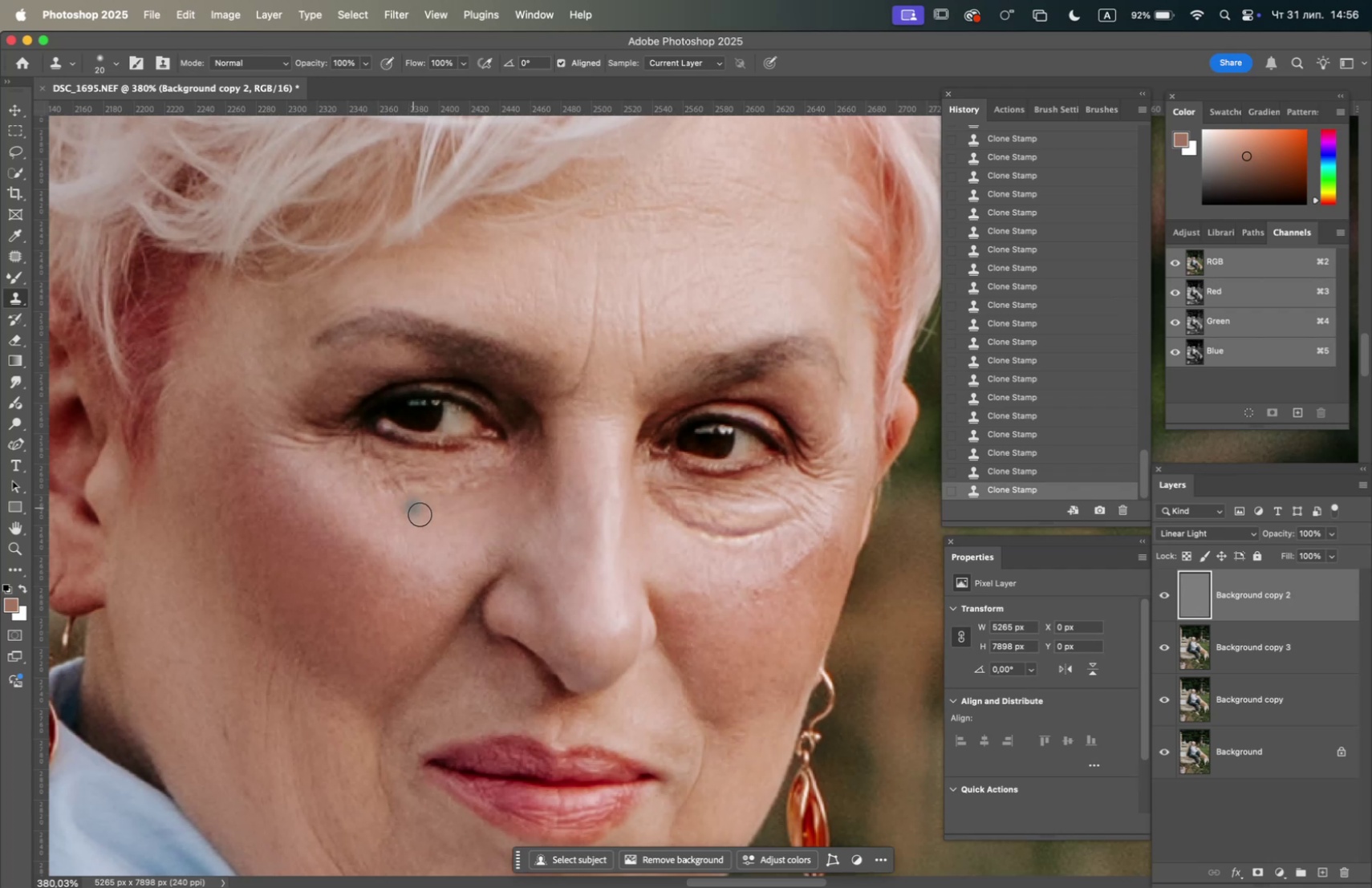 
hold_key(key=OptionLeft, duration=1.92)
 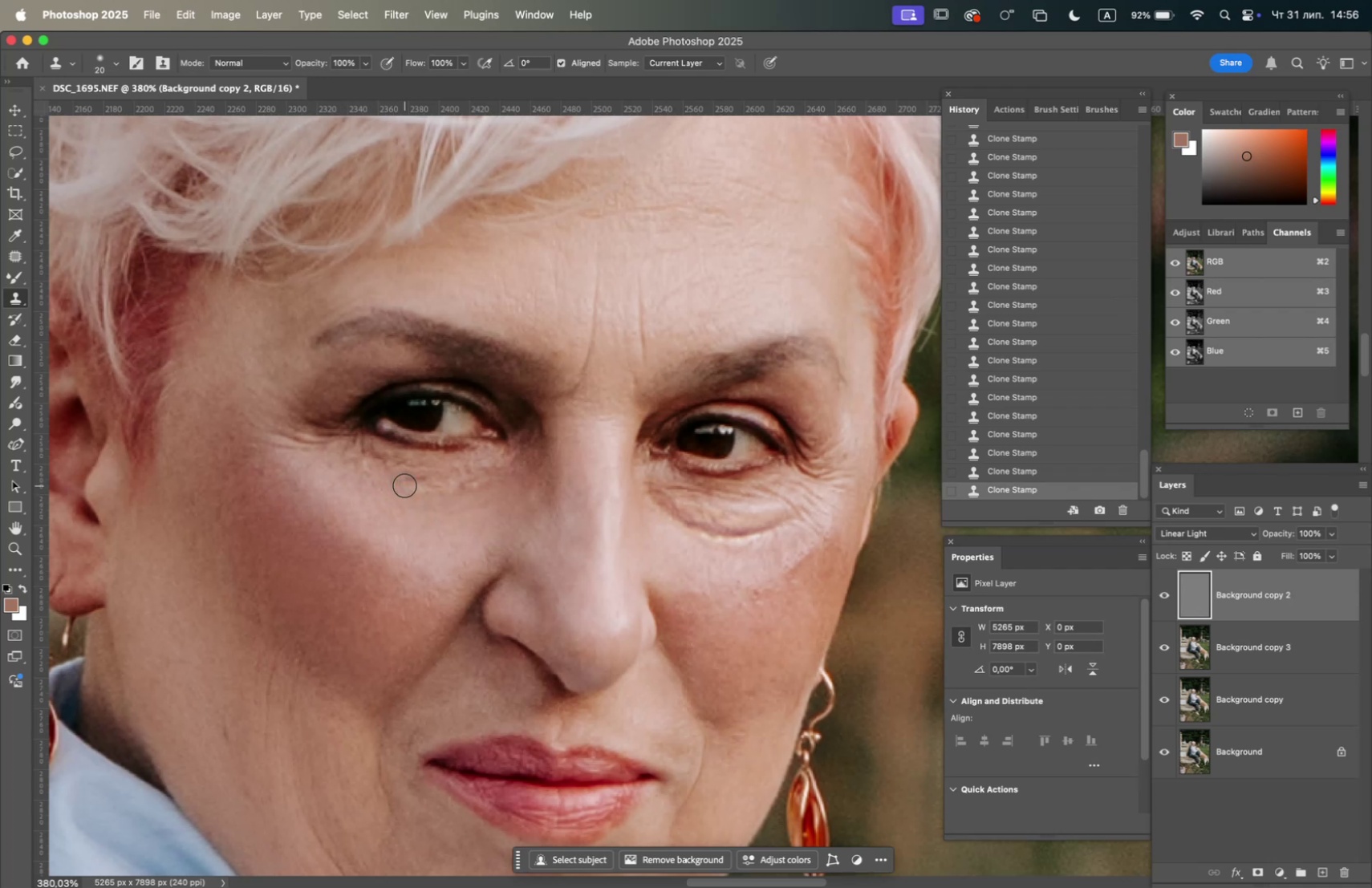 
triple_click([419, 483])
 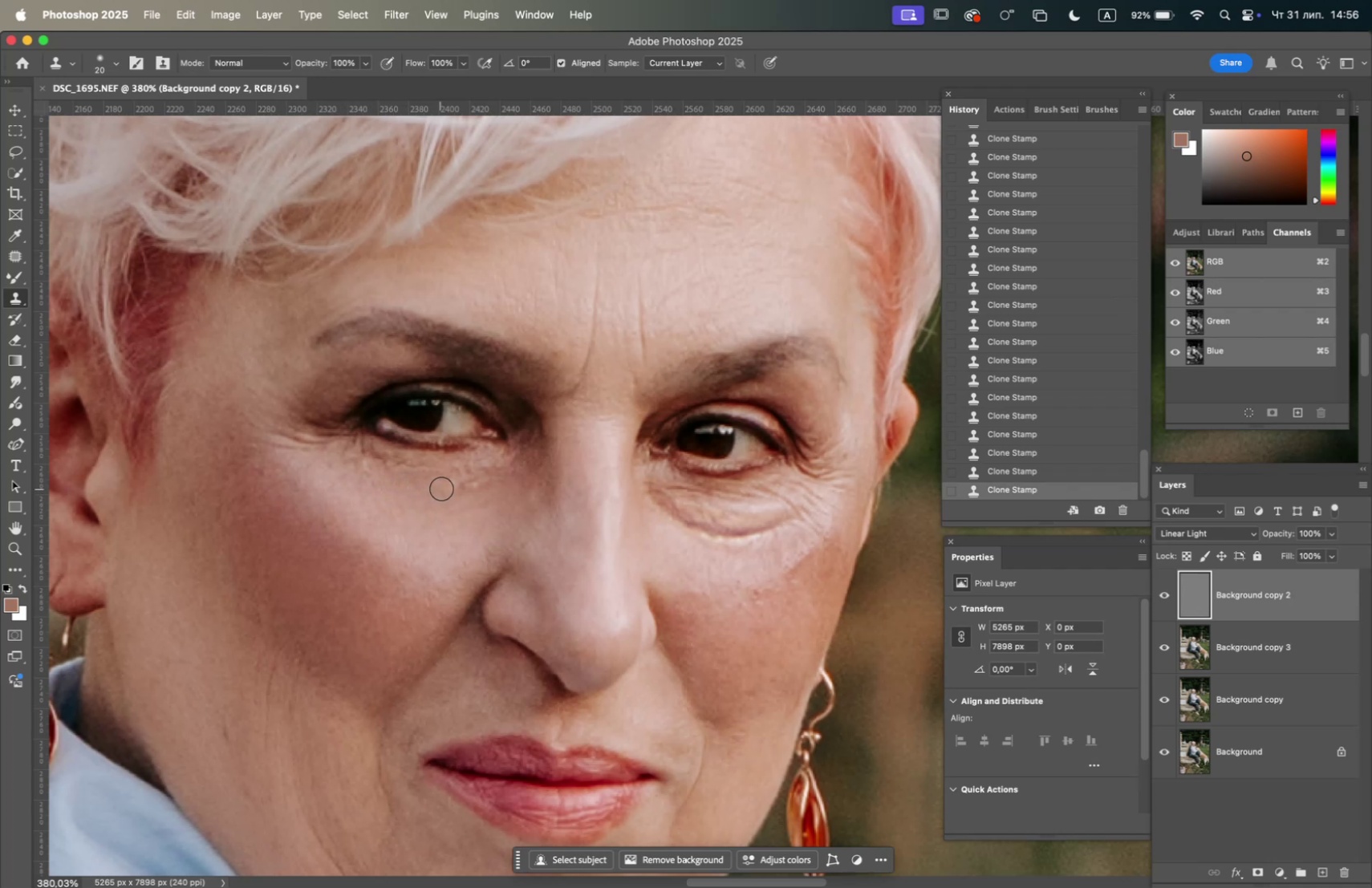 
triple_click([445, 487])
 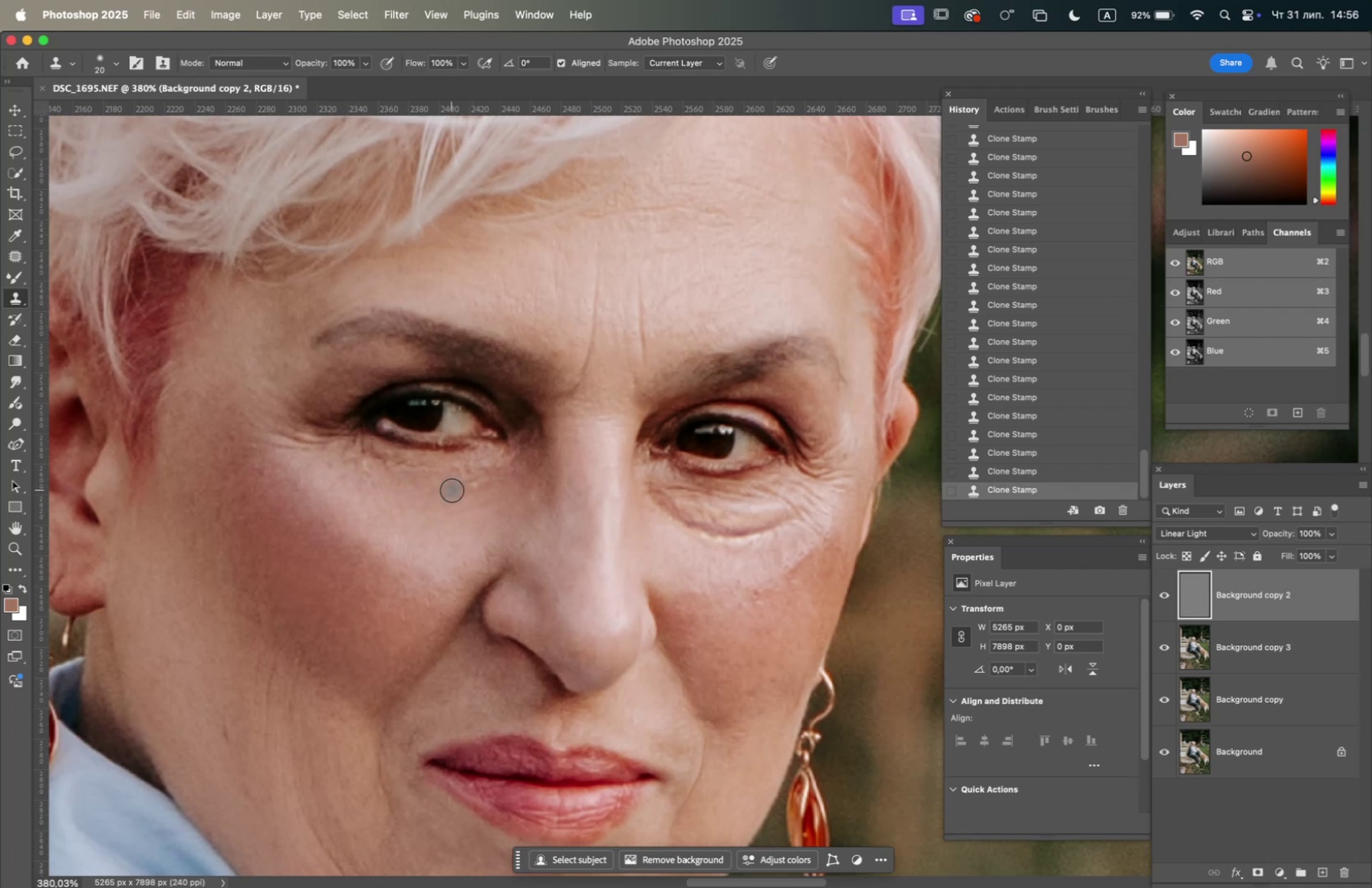 
hold_key(key=OptionLeft, duration=1.29)
left_click([236, 509])
 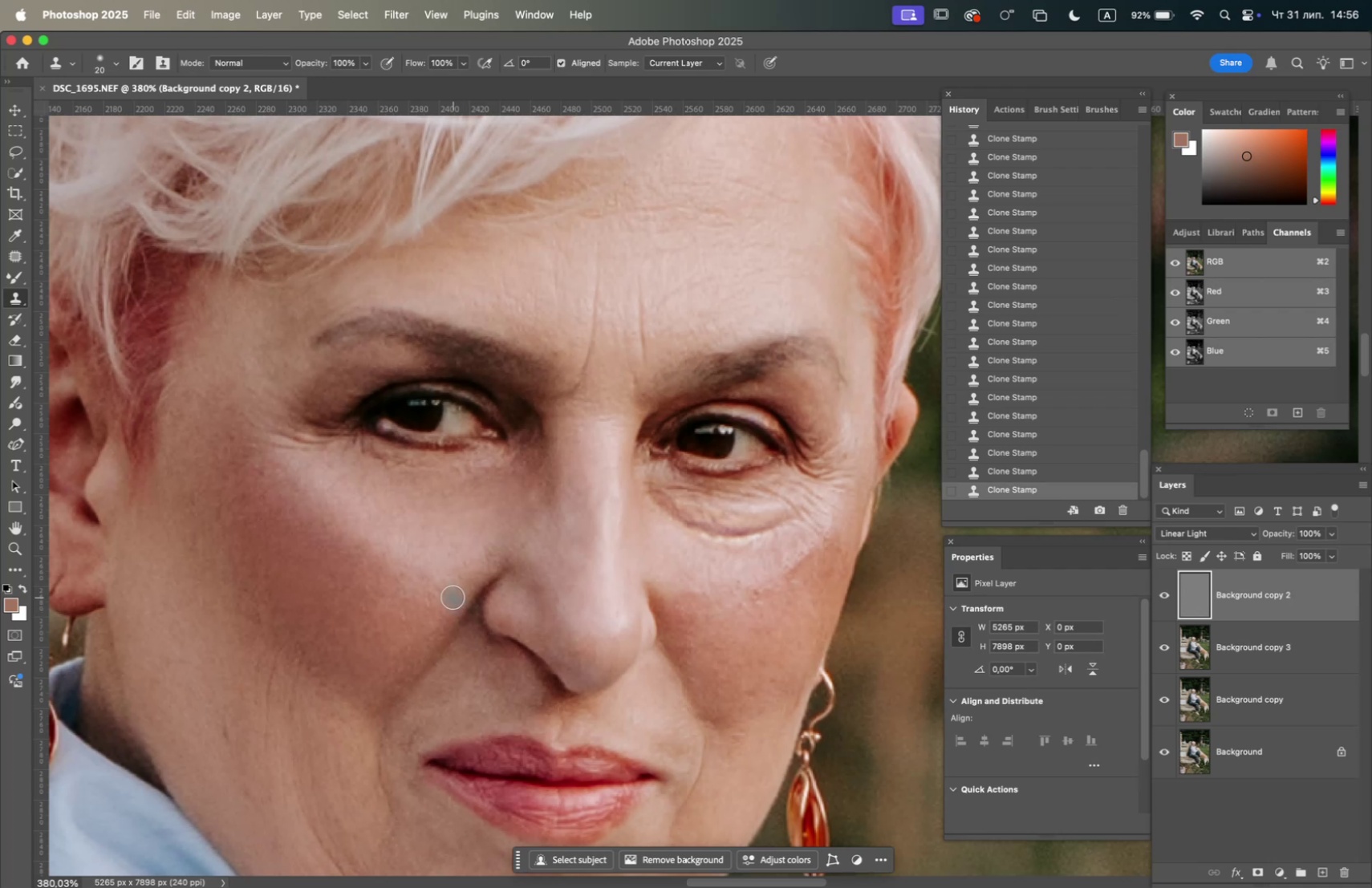 
hold_key(key=OptionLeft, duration=0.57)
 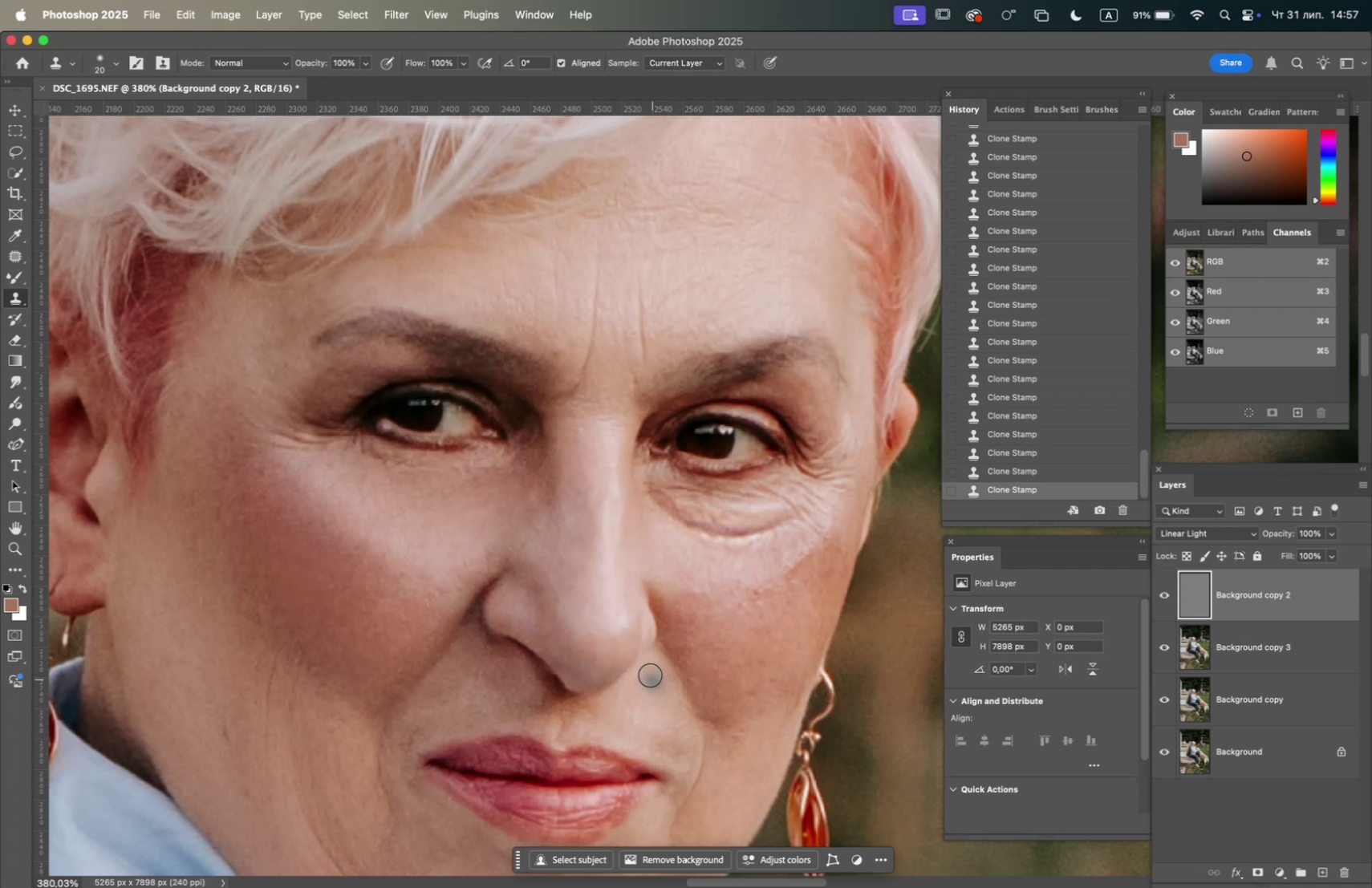 
hold_key(key=Space, duration=0.88)
 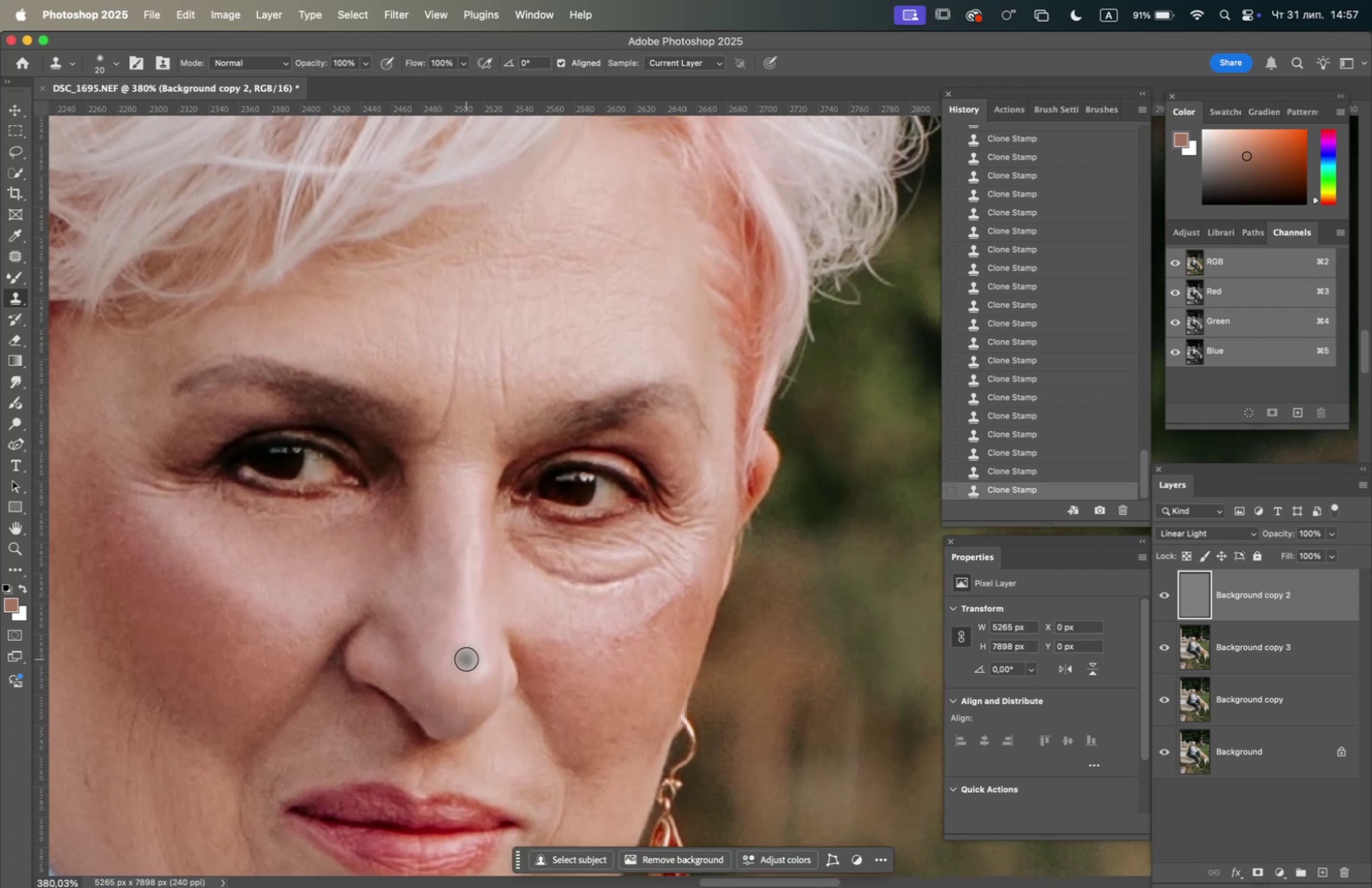 
left_click_drag(start_coordinate=[602, 624], to_coordinate=[463, 672])
 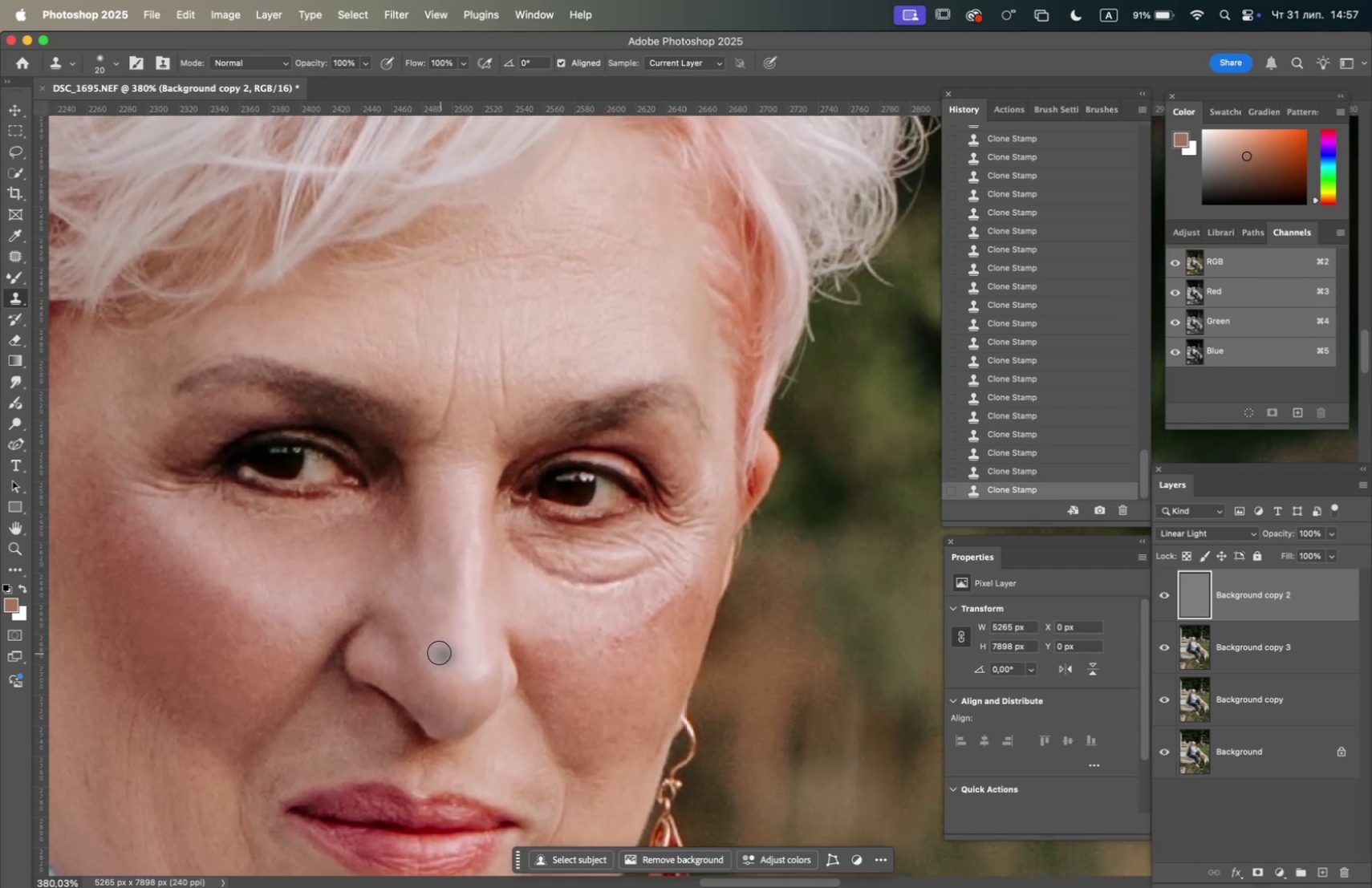 
hold_key(key=OptionLeft, duration=1.83)
 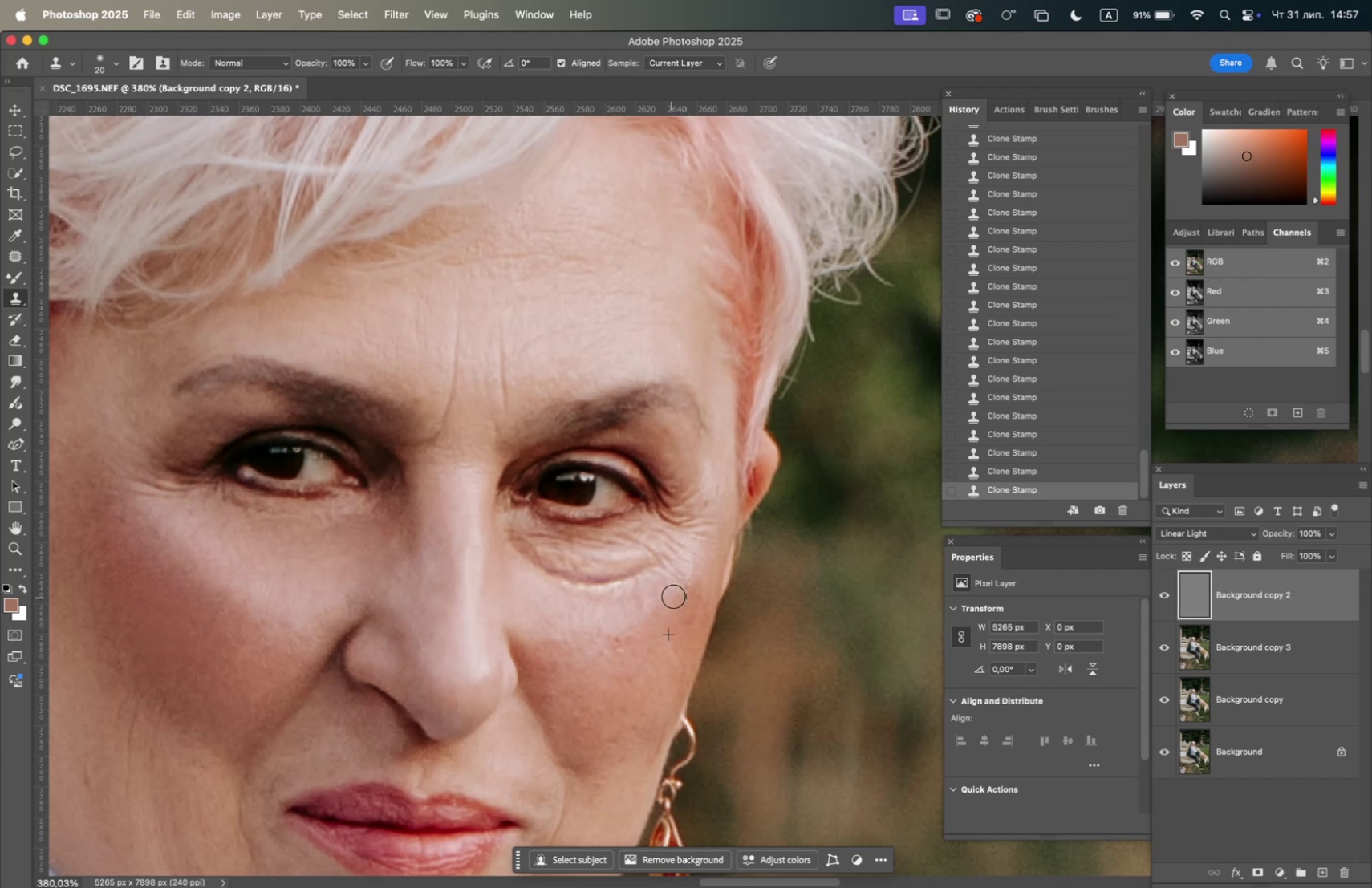 
triple_click([682, 582])
 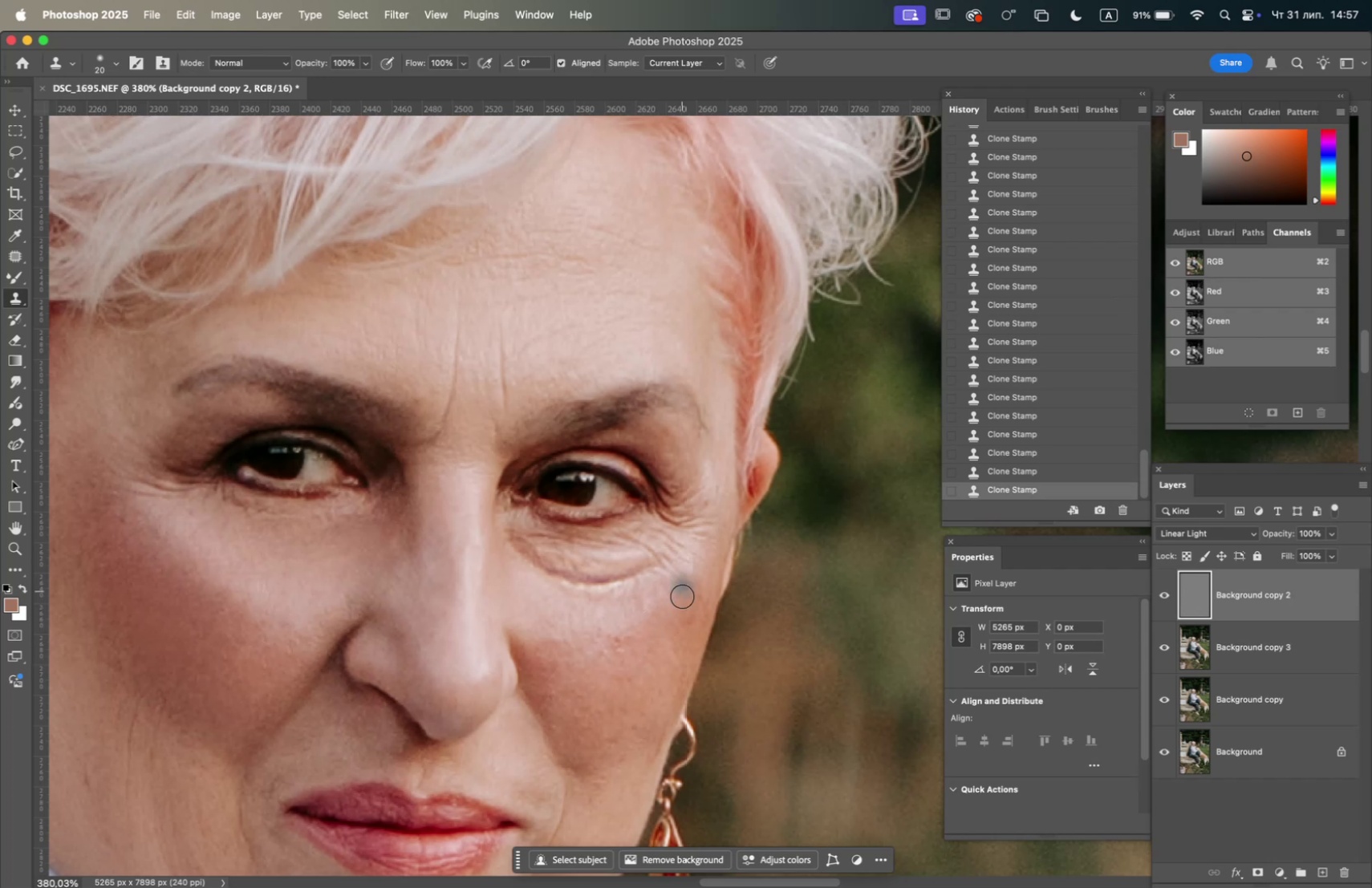 
hold_key(key=OptionLeft, duration=0.56)
 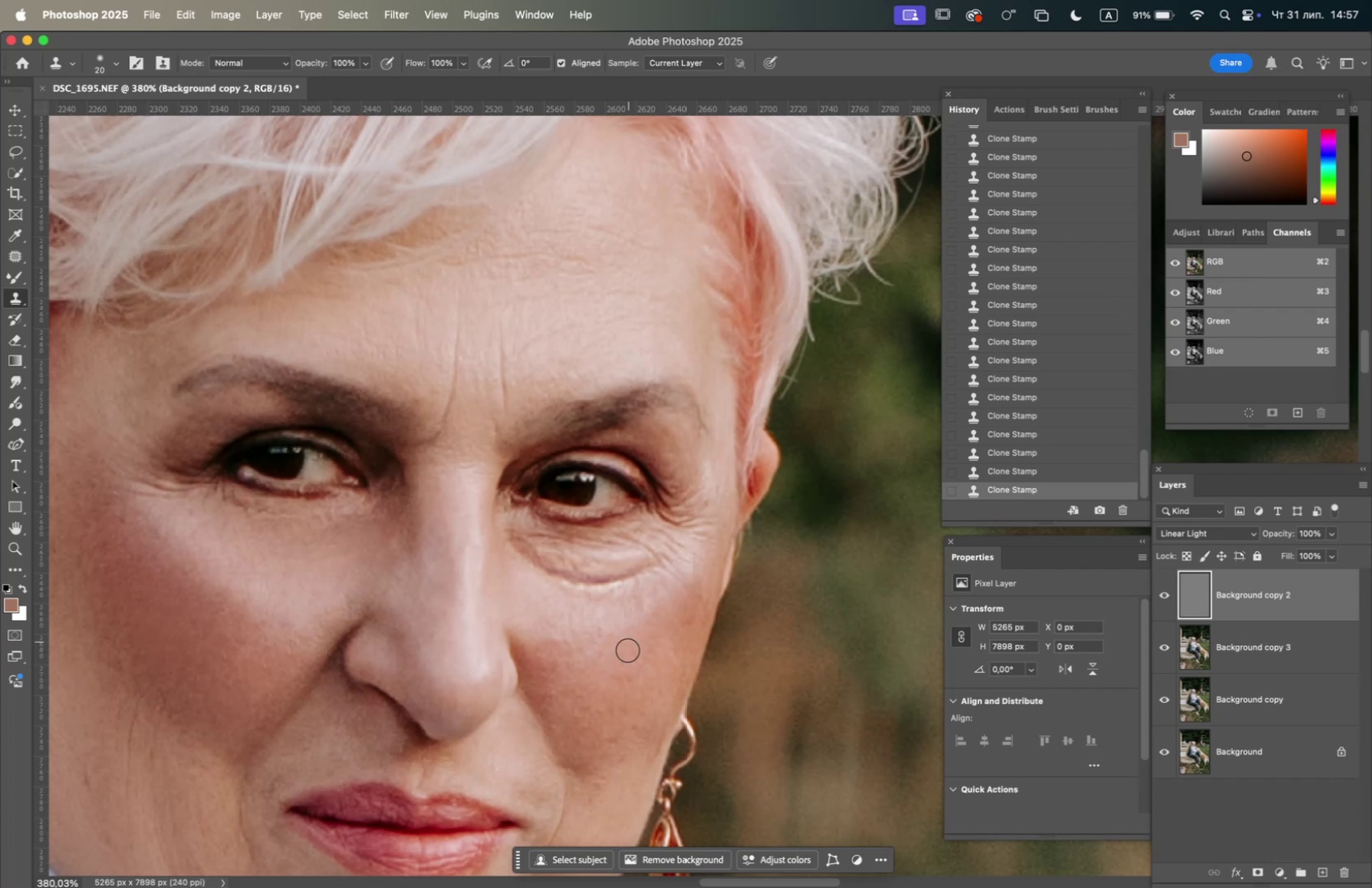 
hold_key(key=OptionLeft, duration=0.59)
left_click([650, 683])
 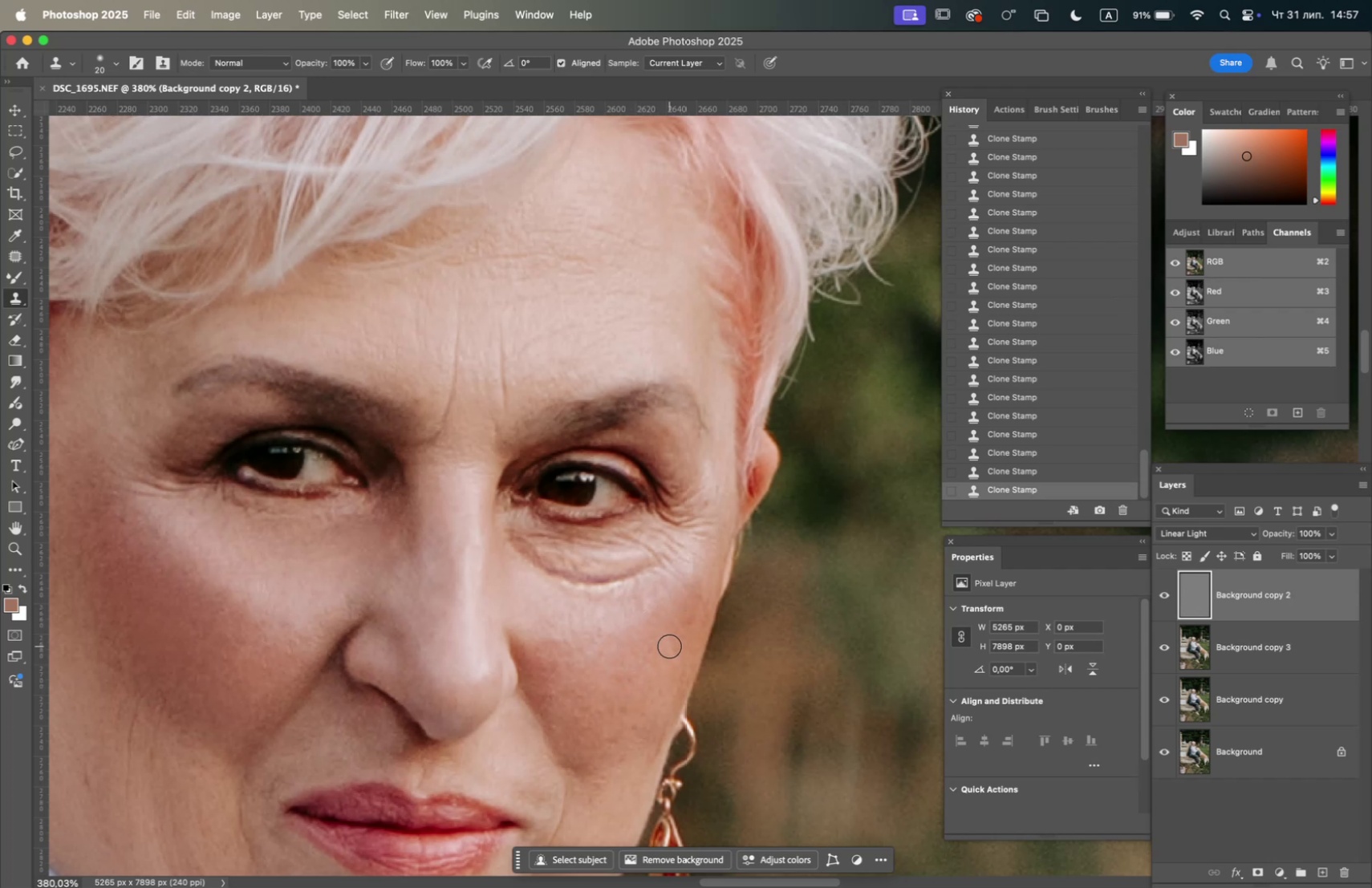 
left_click_drag(start_coordinate=[670, 653], to_coordinate=[672, 663])
 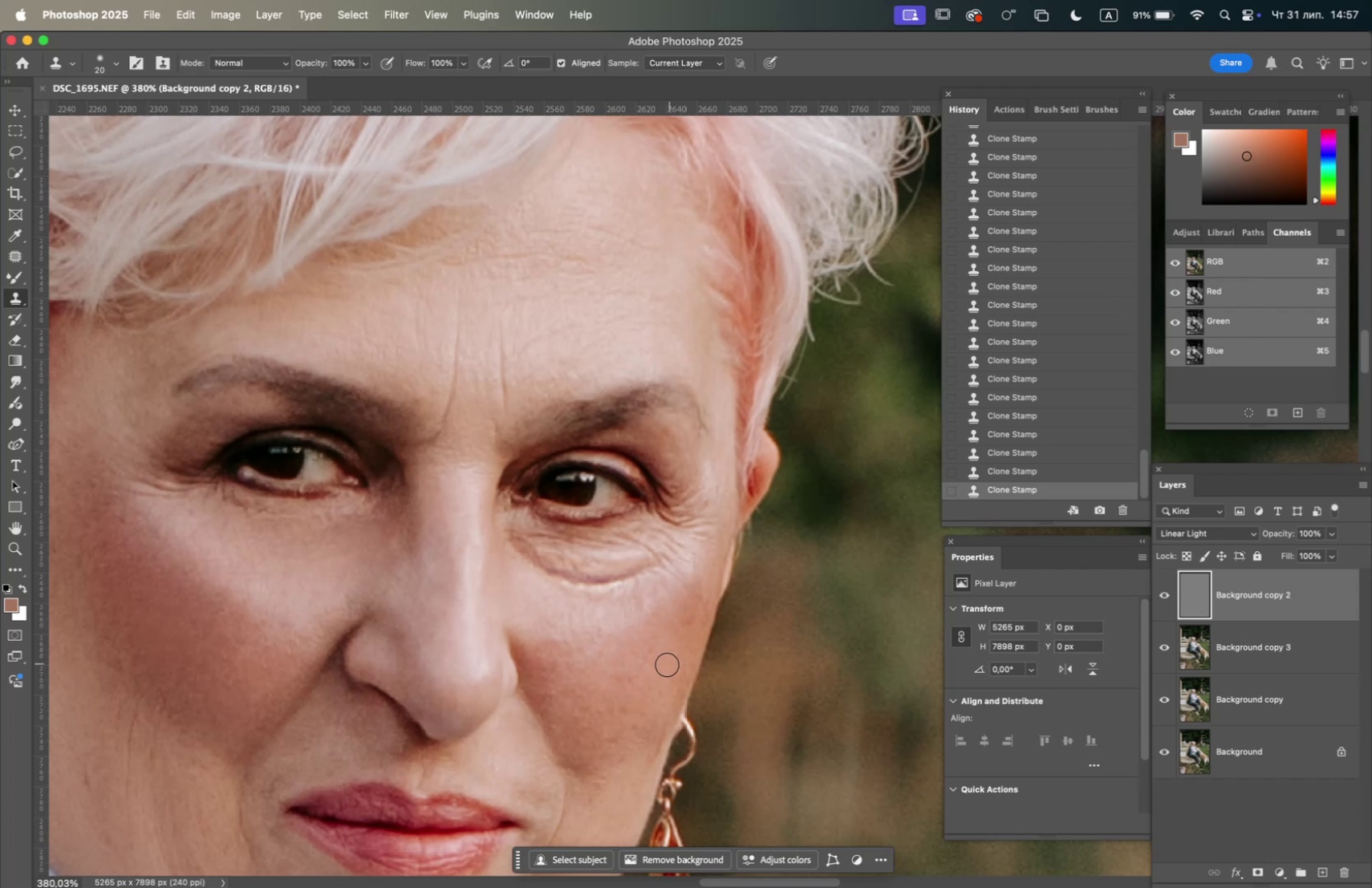 
hold_key(key=OptionLeft, duration=0.38)
left_click([660, 666])
 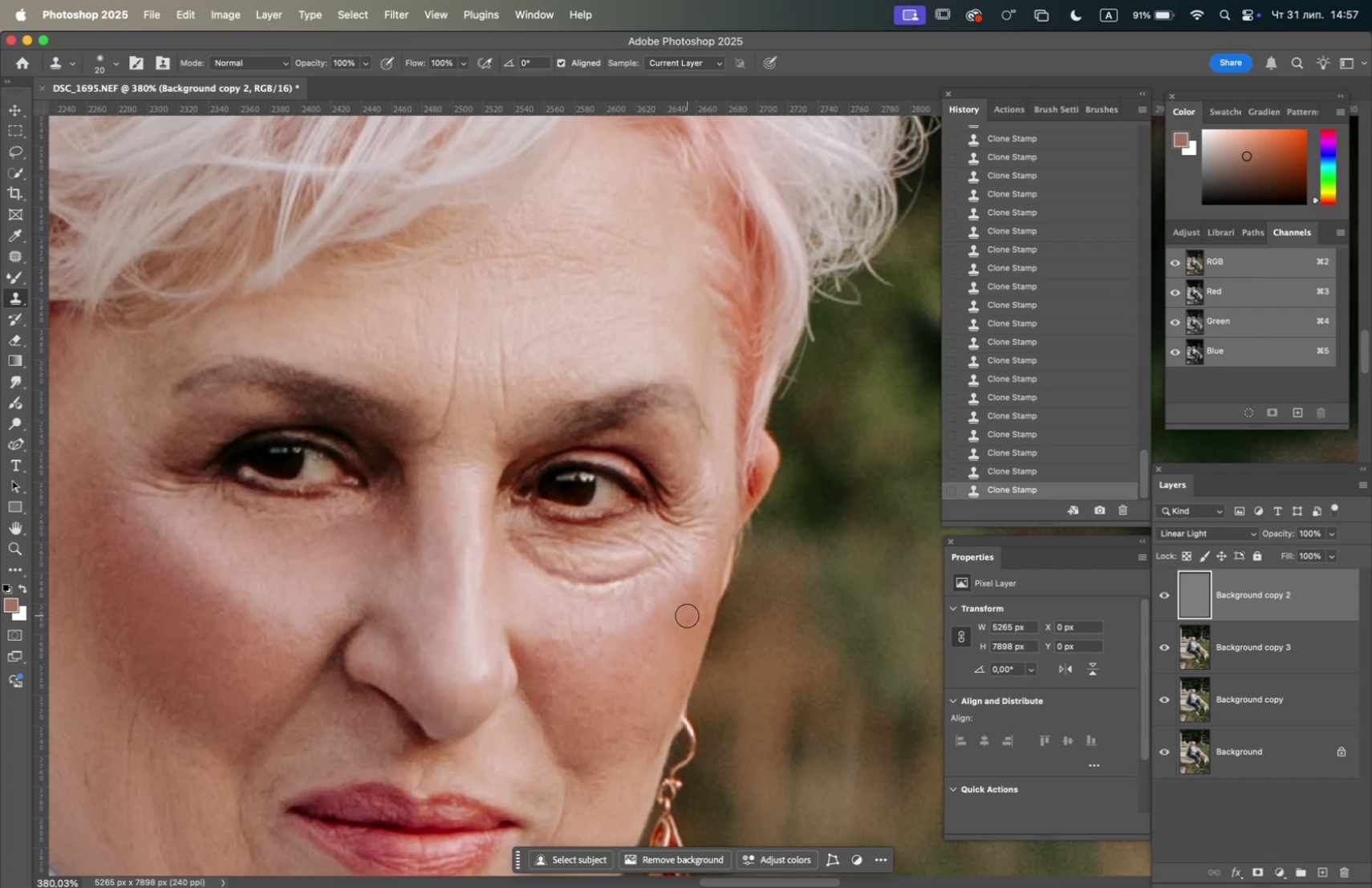 
left_click_drag(start_coordinate=[690, 606], to_coordinate=[690, 602])
 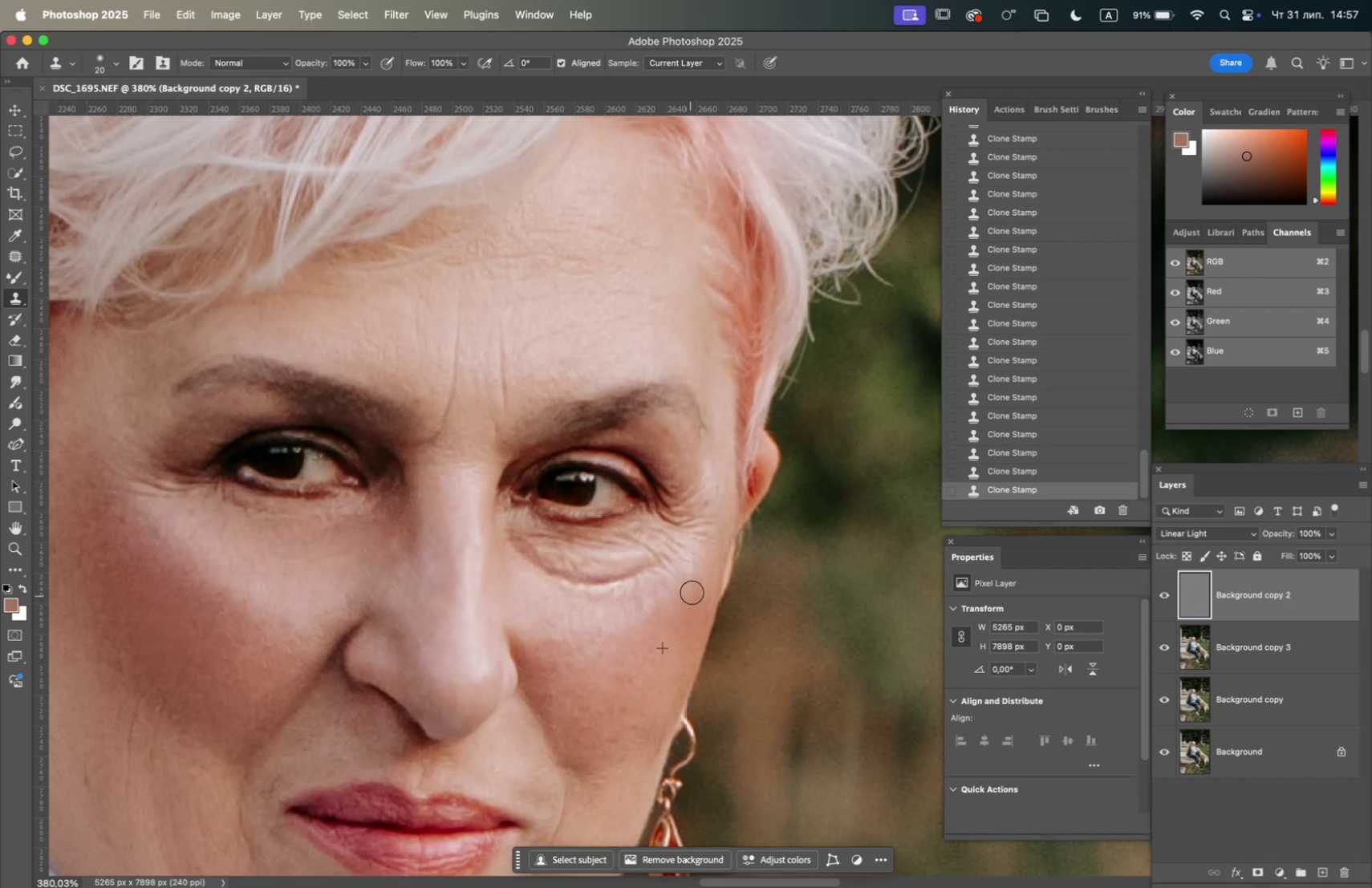 
left_click_drag(start_coordinate=[694, 586], to_coordinate=[694, 582])
 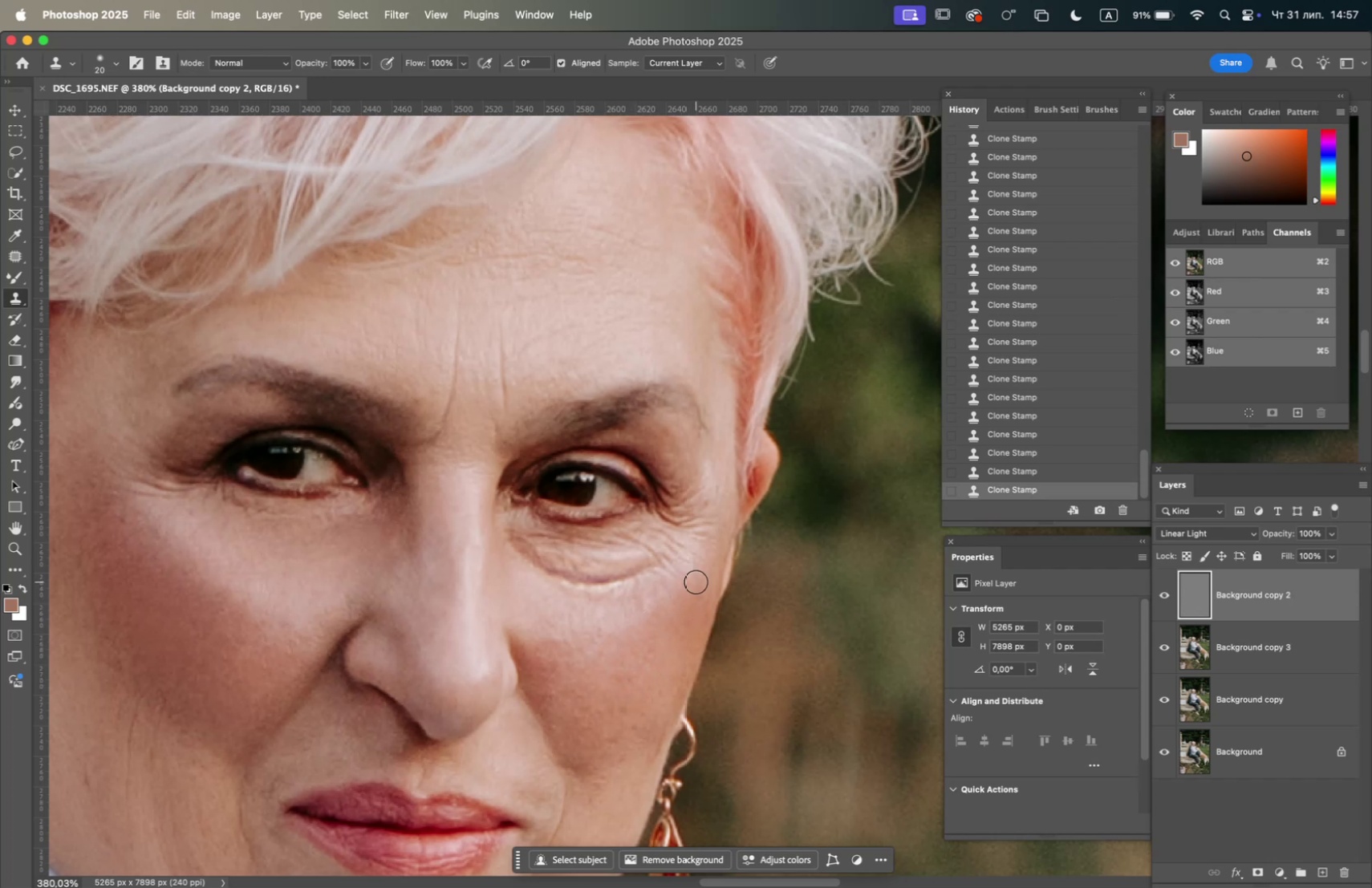 
triple_click([696, 581])
 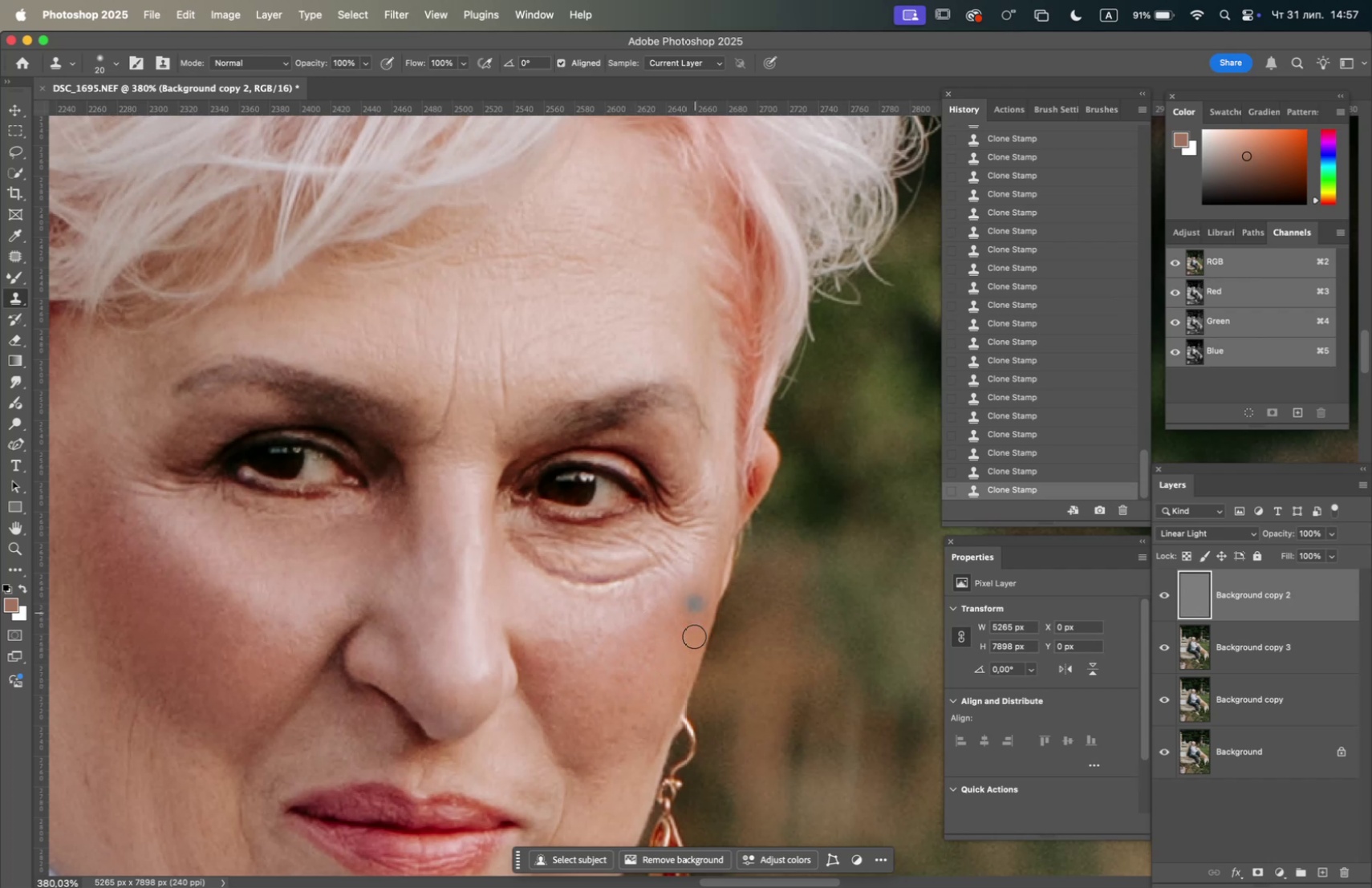 
hold_key(key=OptionLeft, duration=0.55)
 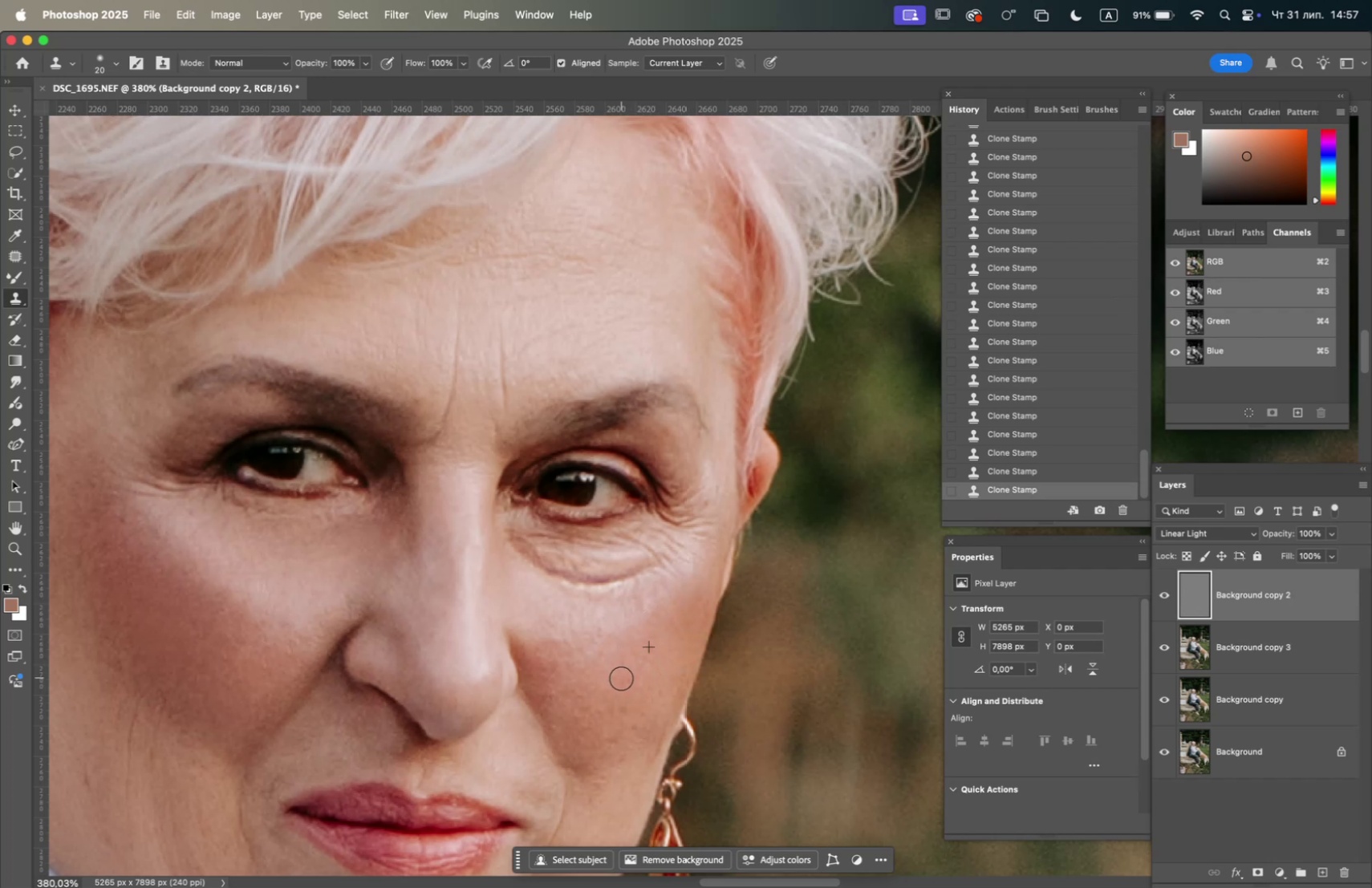 
hold_key(key=OptionLeft, duration=0.38)
 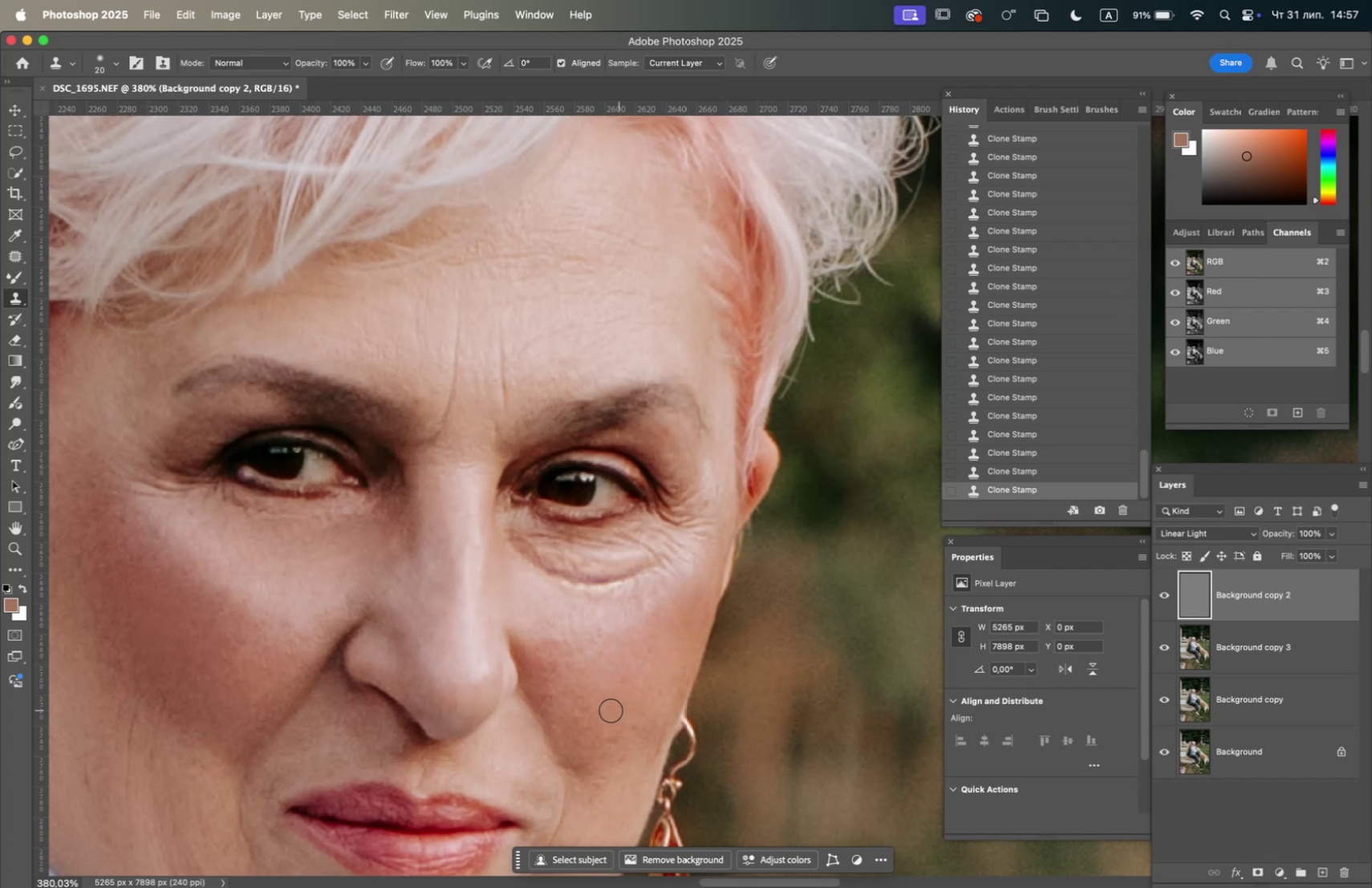 
triple_click([600, 709])
 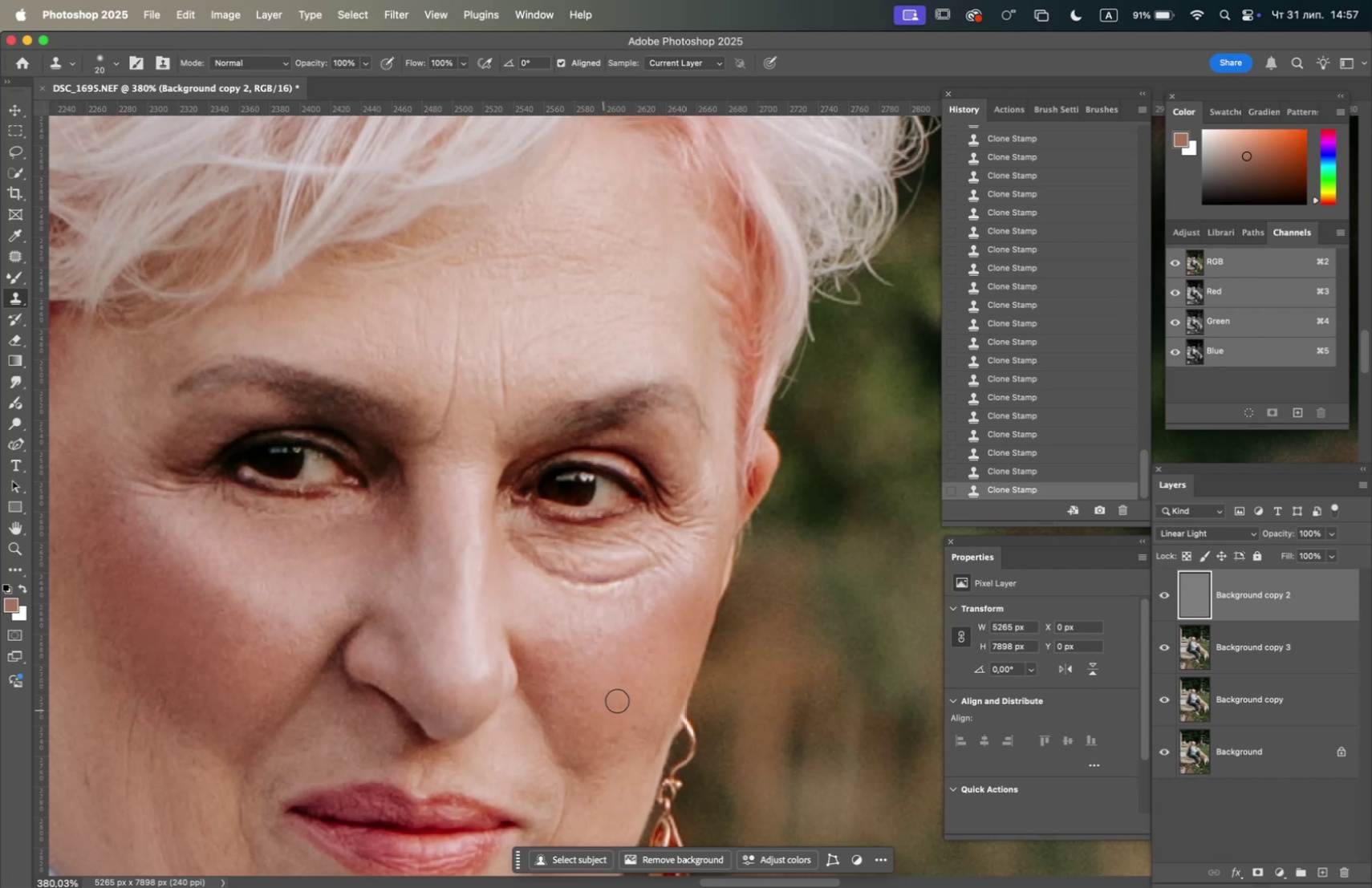 
hold_key(key=OptionLeft, duration=0.36)
left_click([624, 682])
 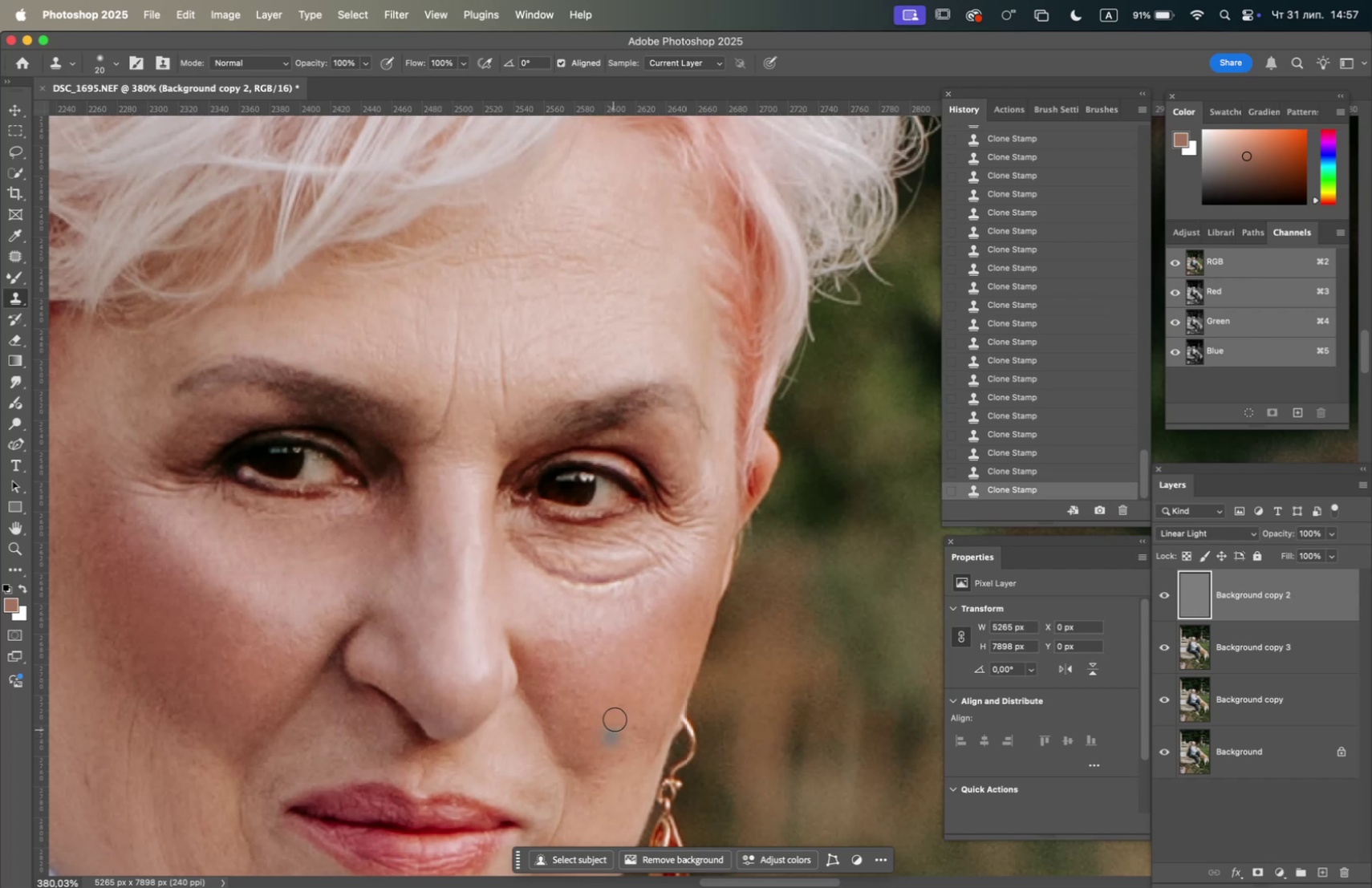 
hold_key(key=OptionLeft, duration=0.34)
 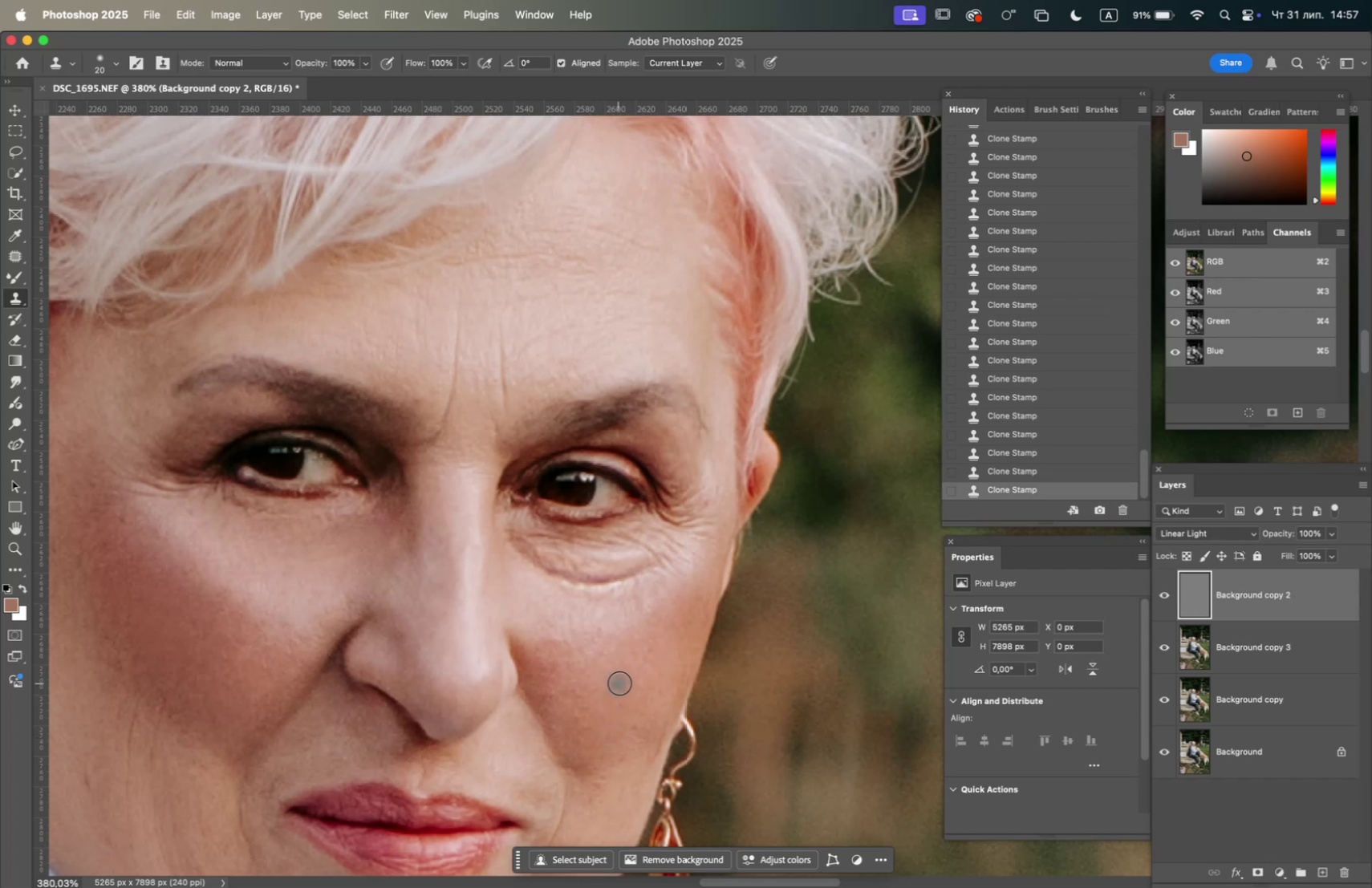 
hold_key(key=OptionLeft, duration=0.56)
 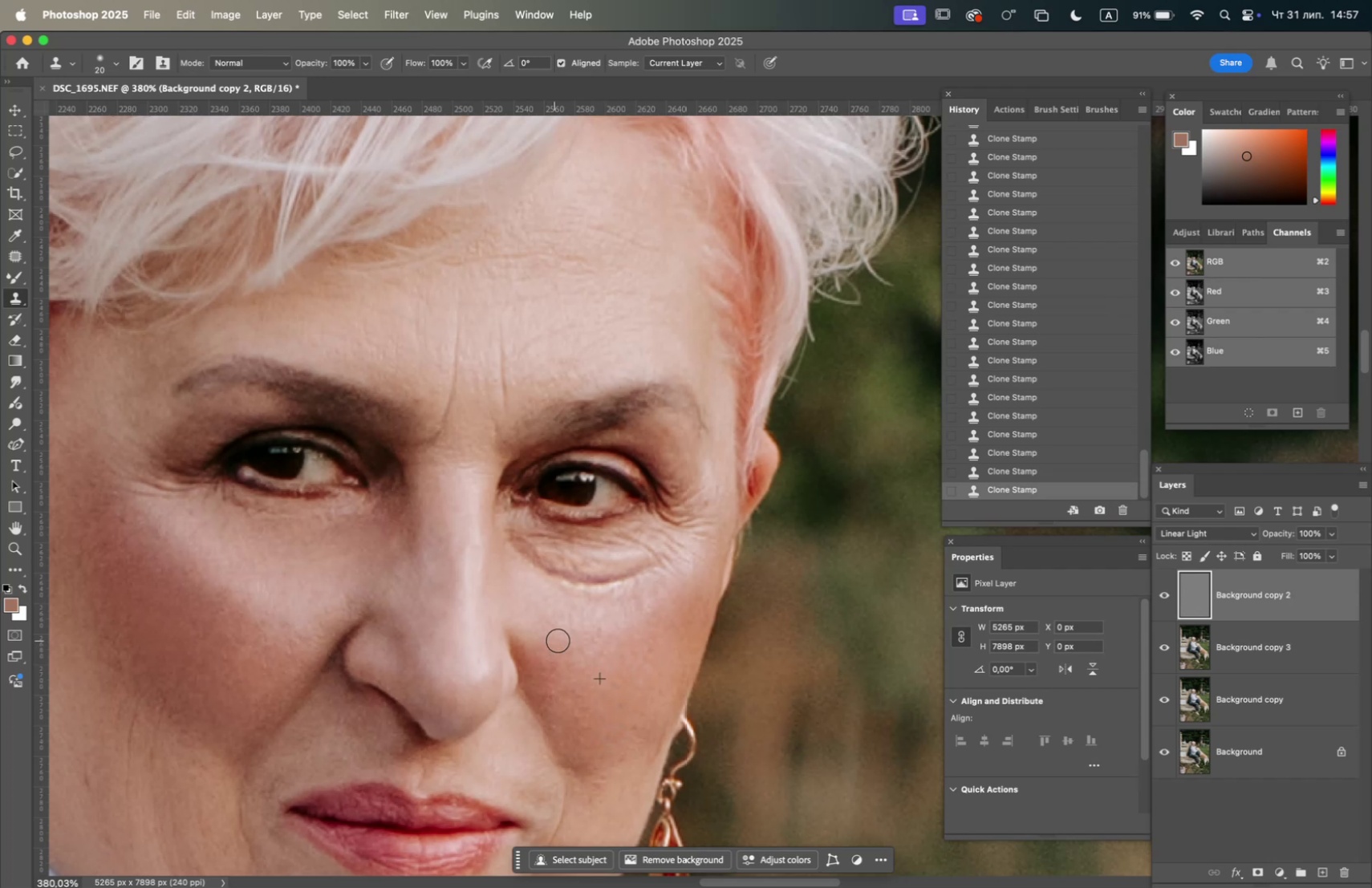 
left_click_drag(start_coordinate=[577, 635], to_coordinate=[582, 636])
 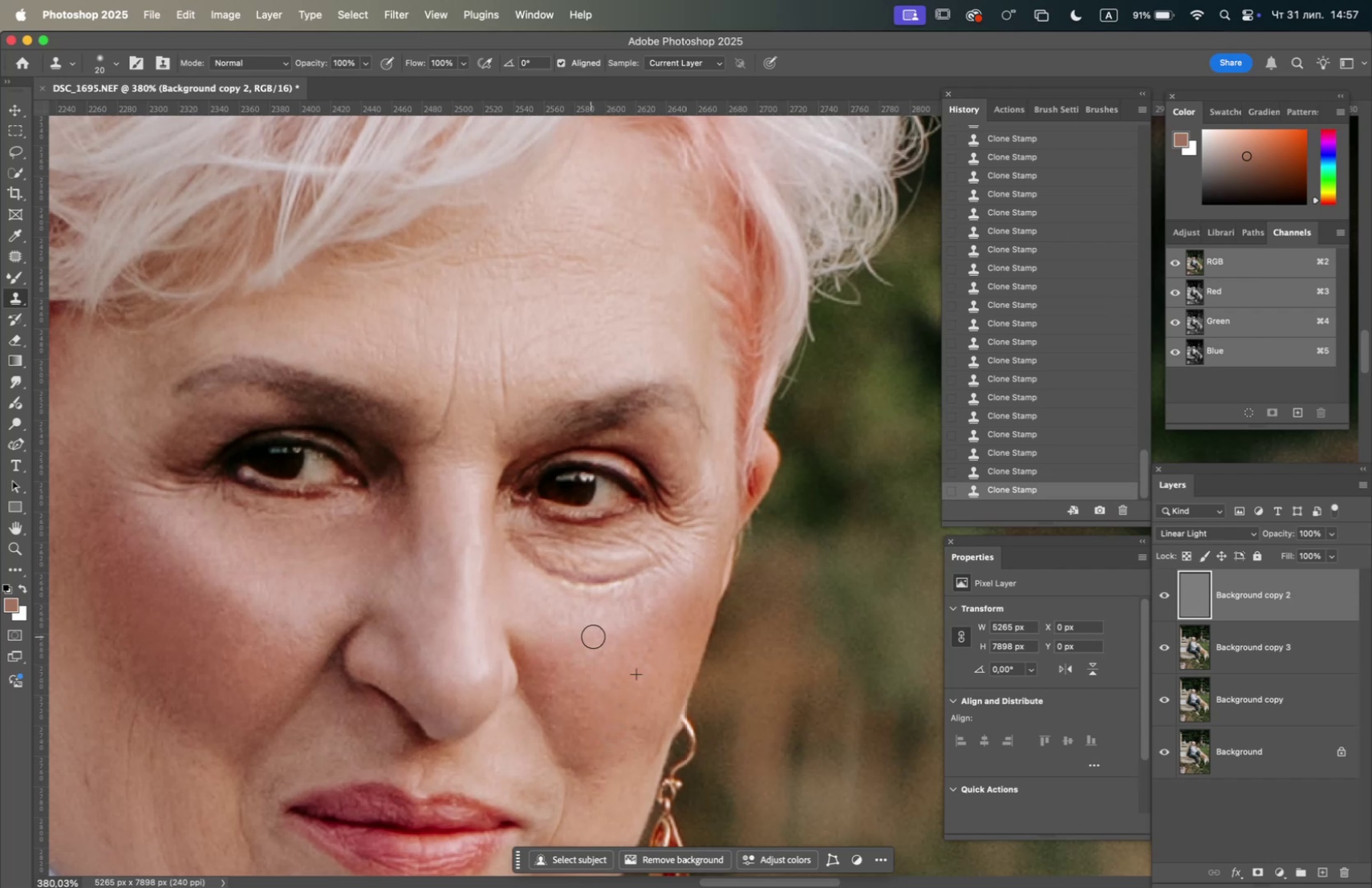 
left_click_drag(start_coordinate=[599, 635], to_coordinate=[599, 639])
 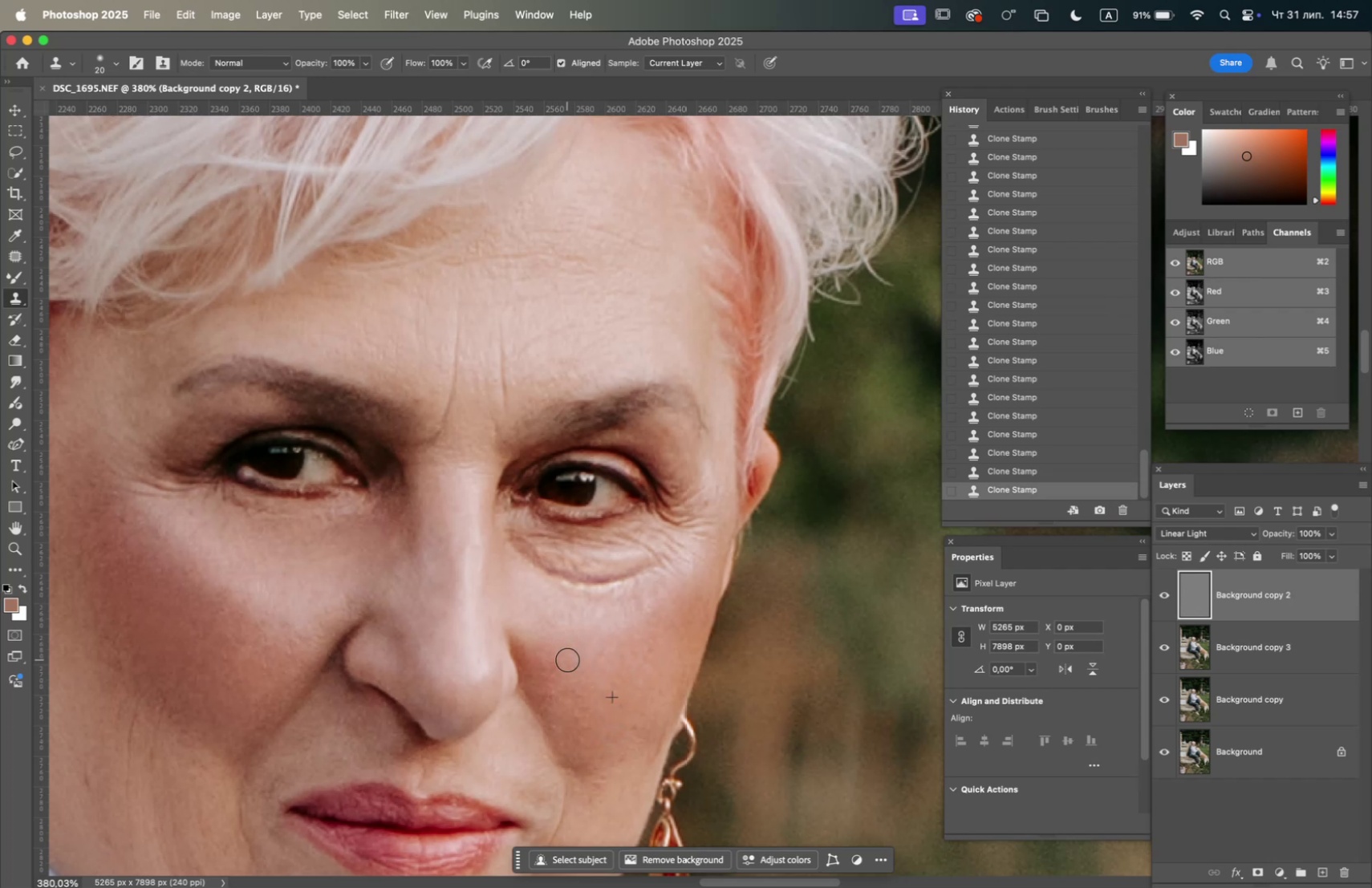 
hold_key(key=OptionLeft, duration=0.52)
 